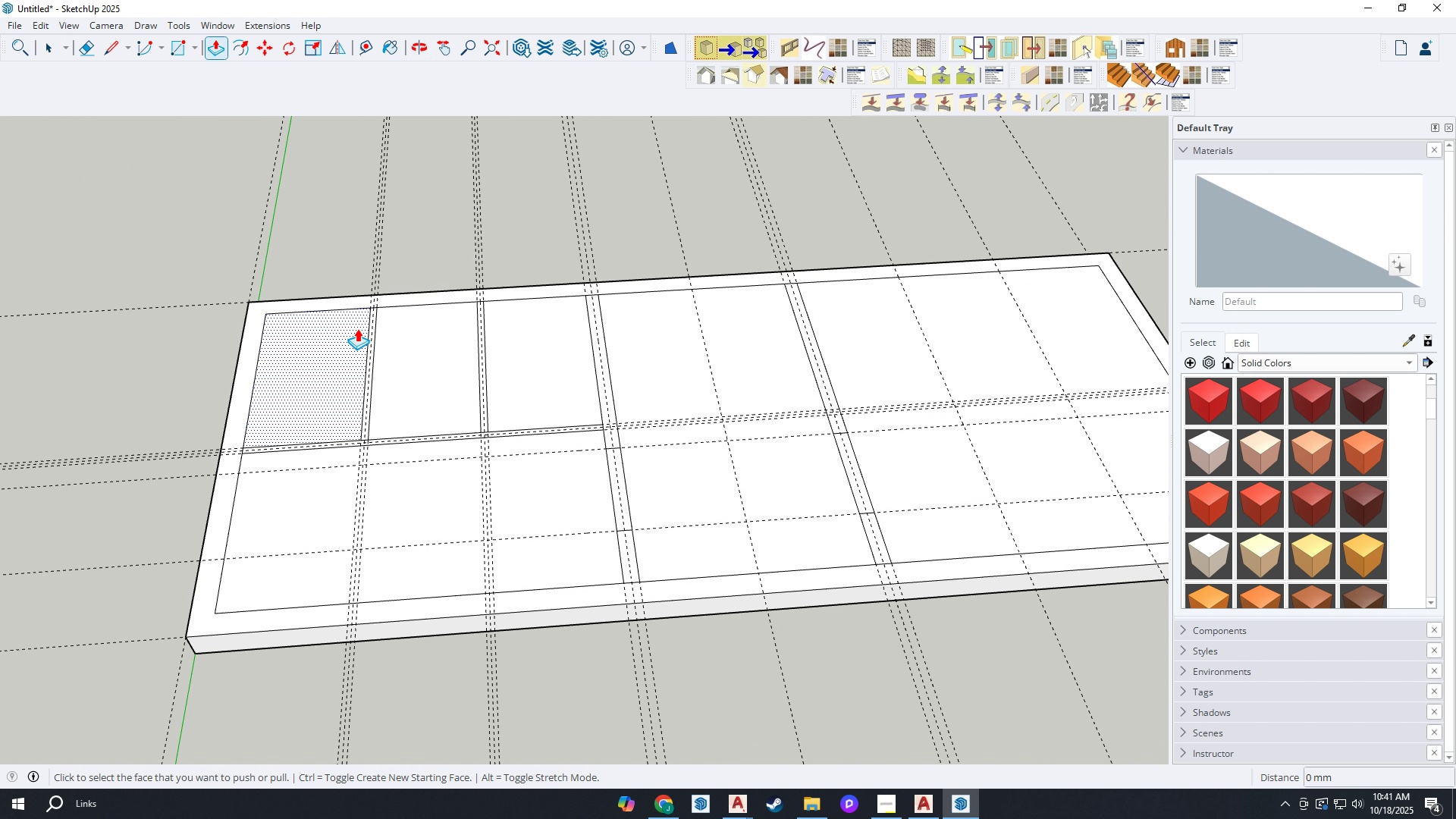 
key(Space)
 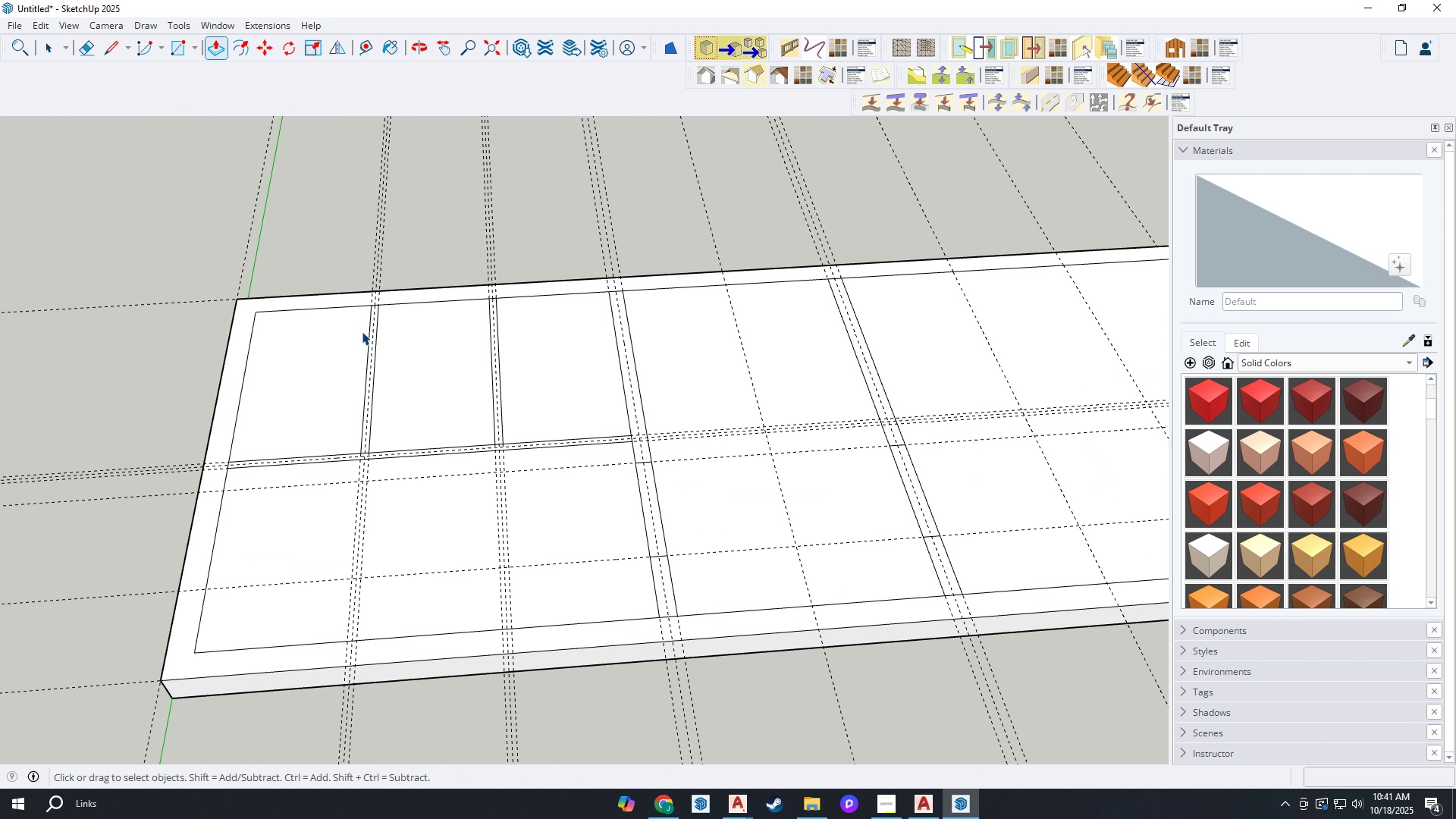 
scroll: coordinate [362, 331], scroll_direction: up, amount: 2.0
 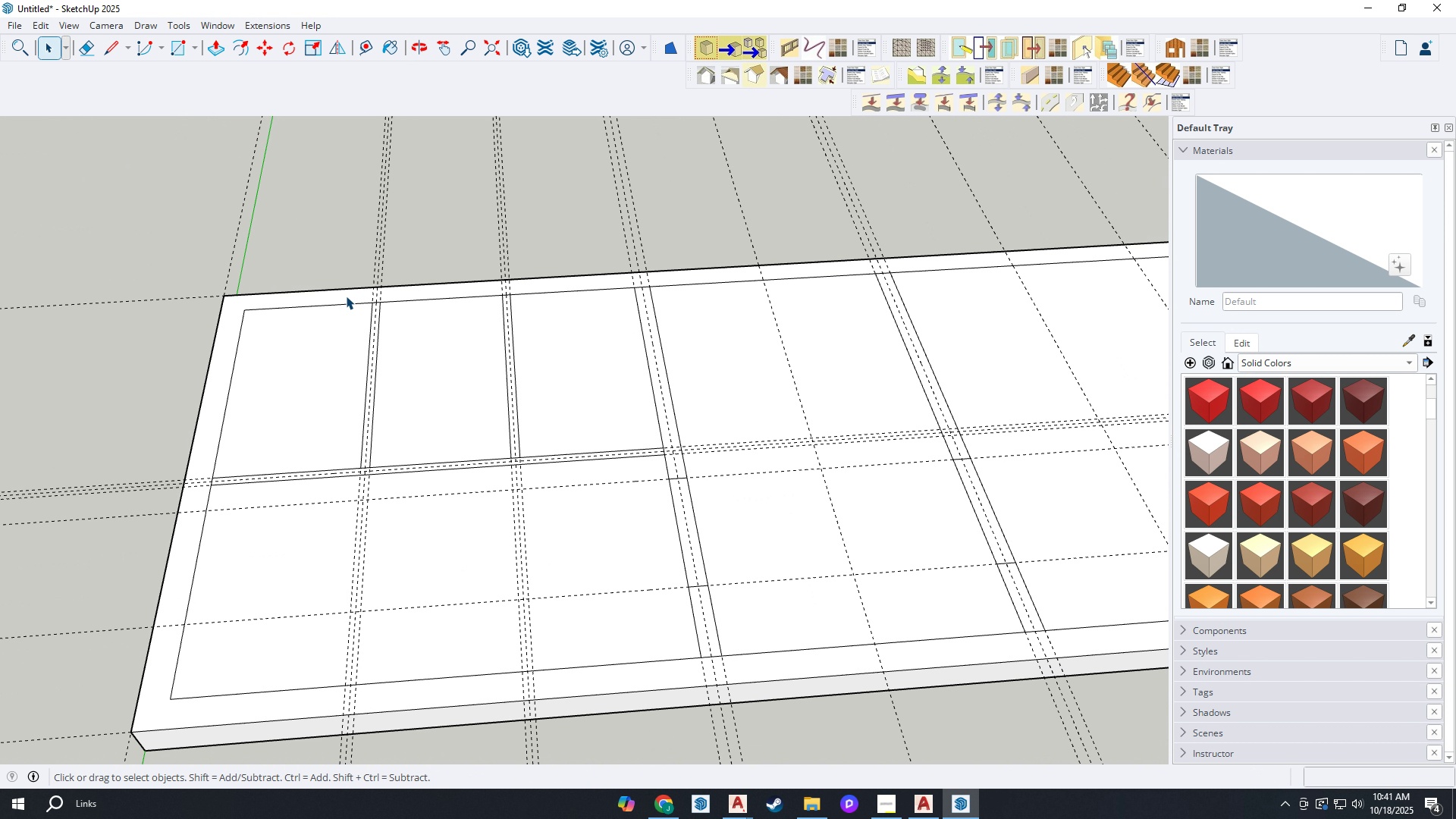 
left_click([346, 296])
 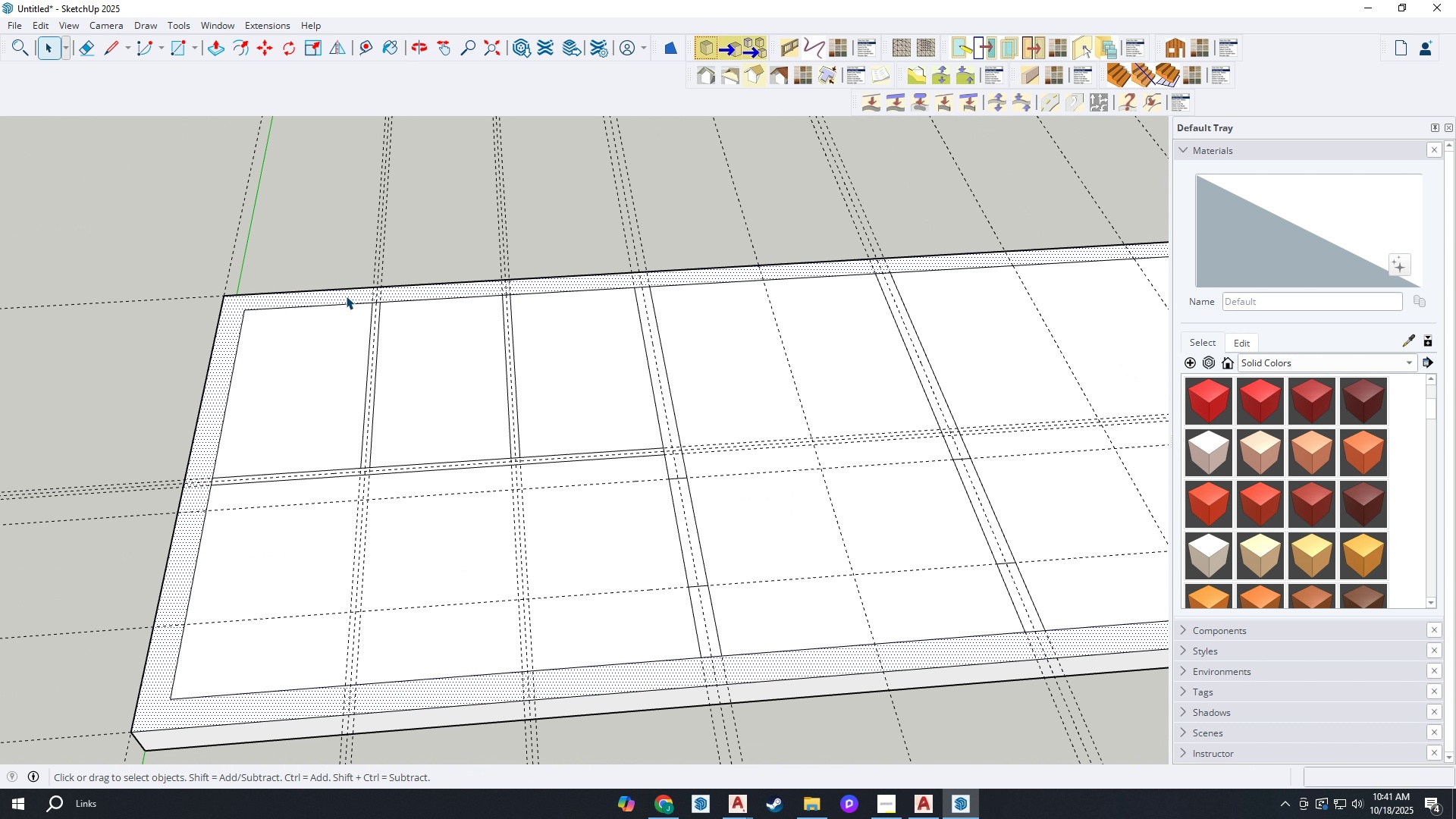 
scroll: coordinate [346, 296], scroll_direction: down, amount: 3.0
 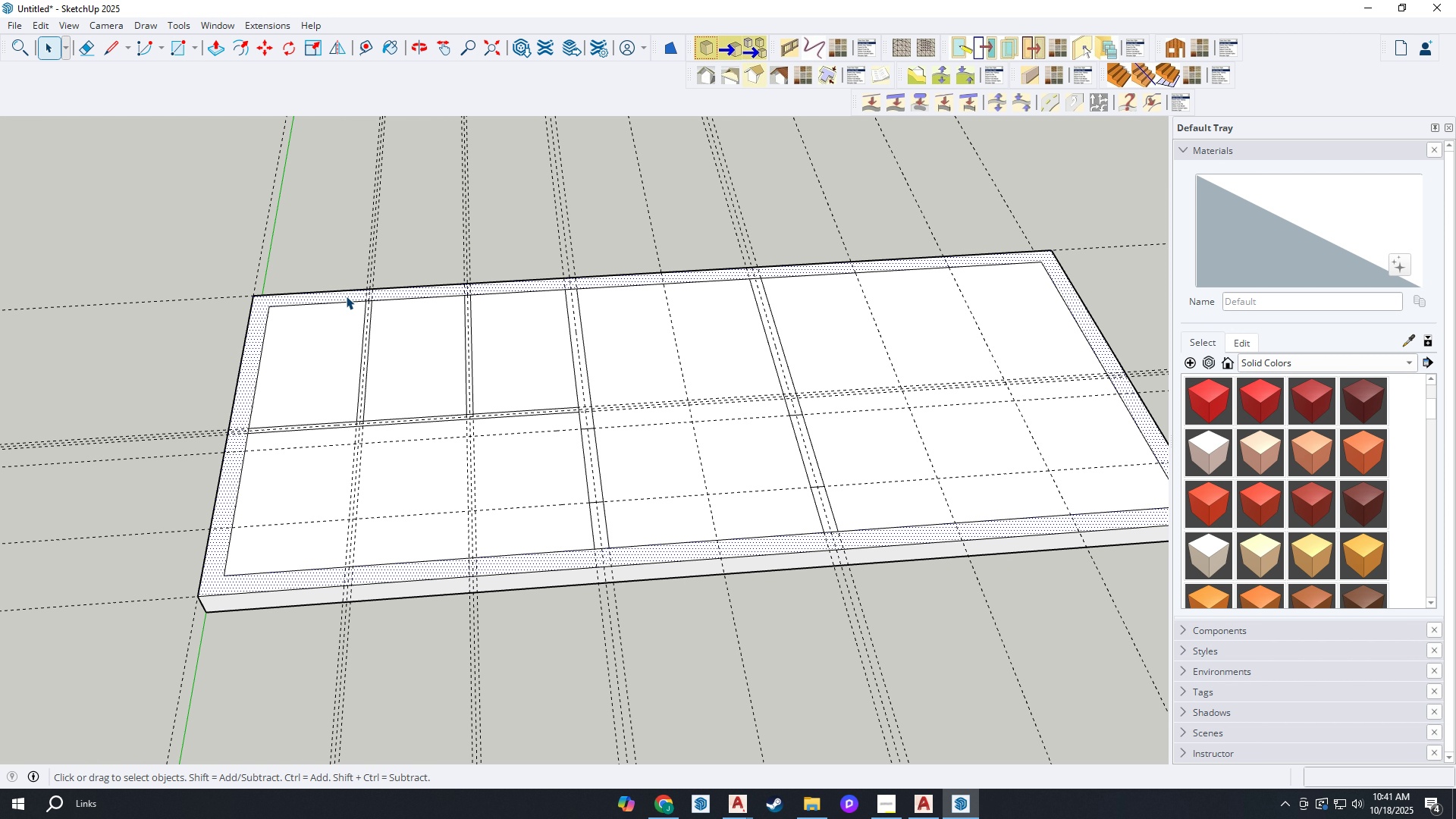 
key(P)
 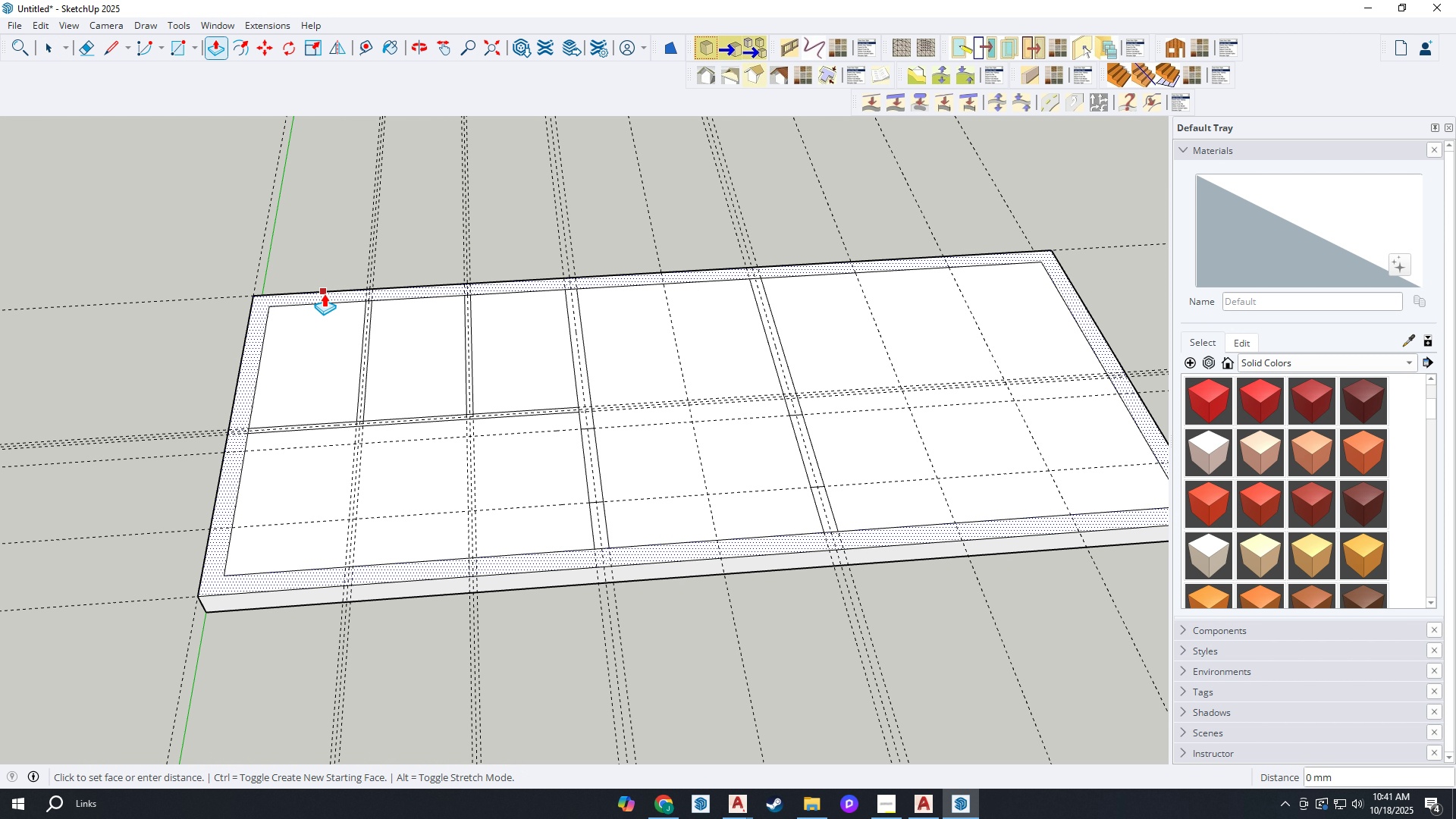 
left_click([324, 293])
 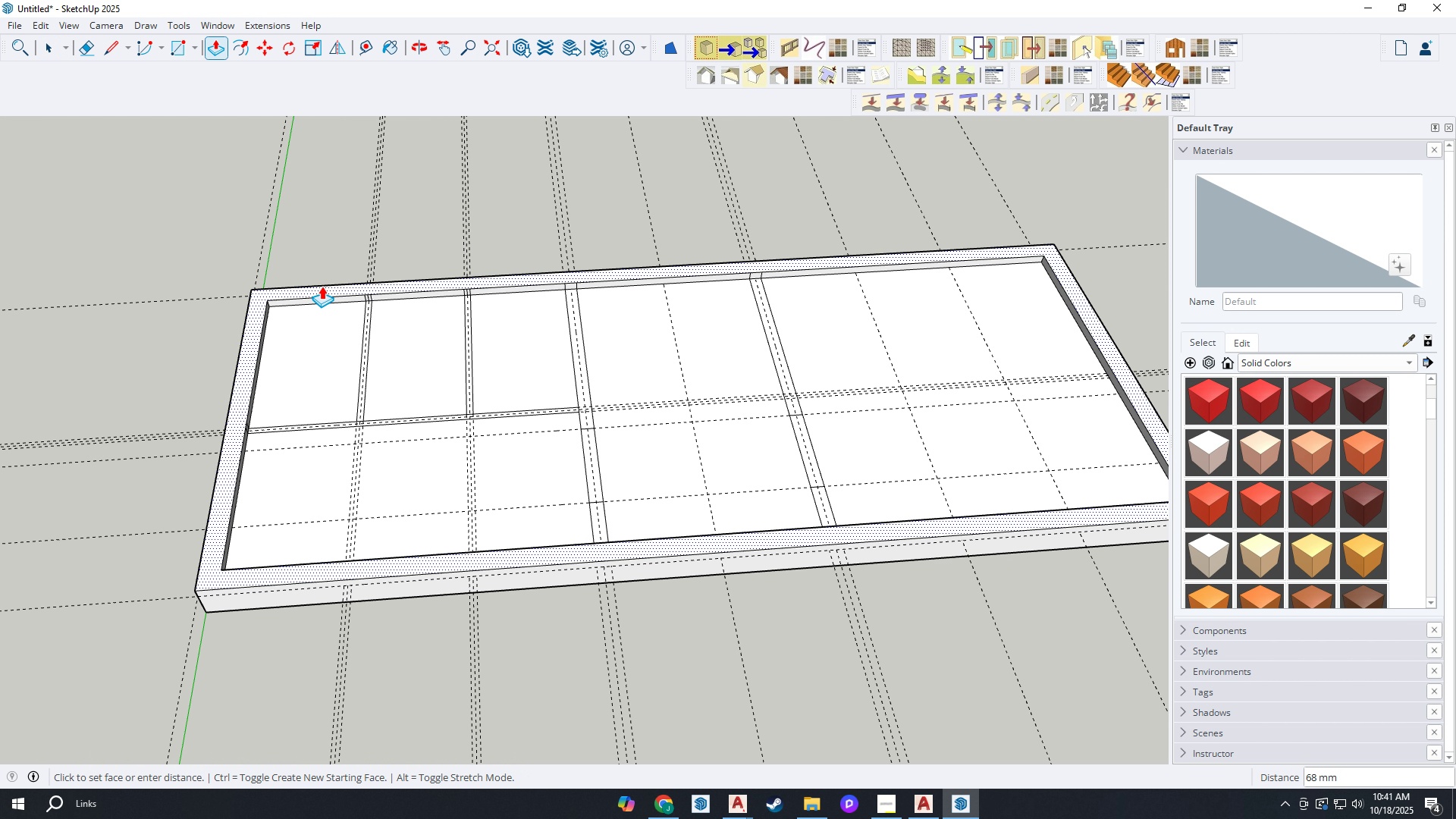 
key(Escape)
 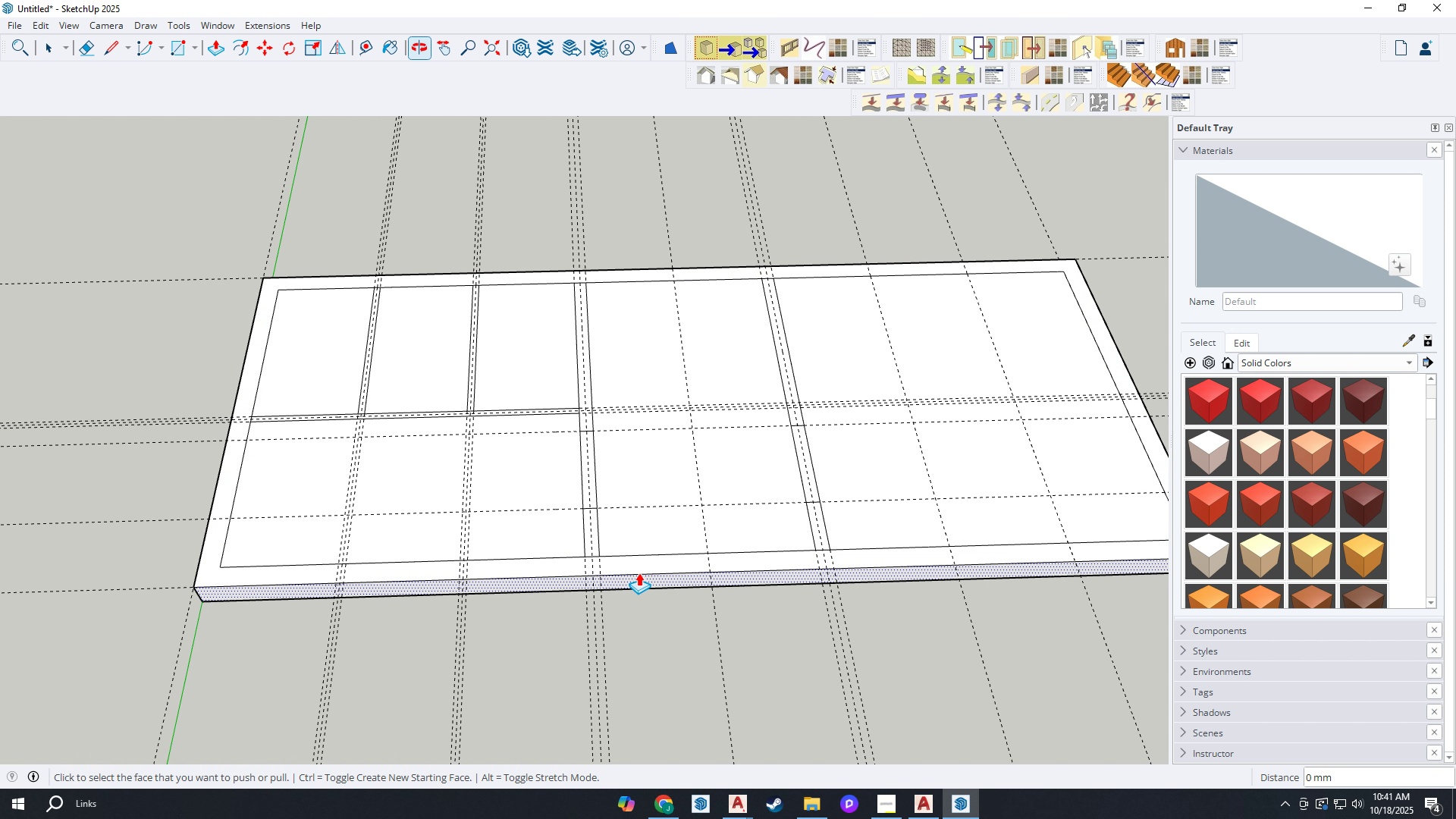 
scroll: coordinate [636, 568], scroll_direction: up, amount: 3.0
 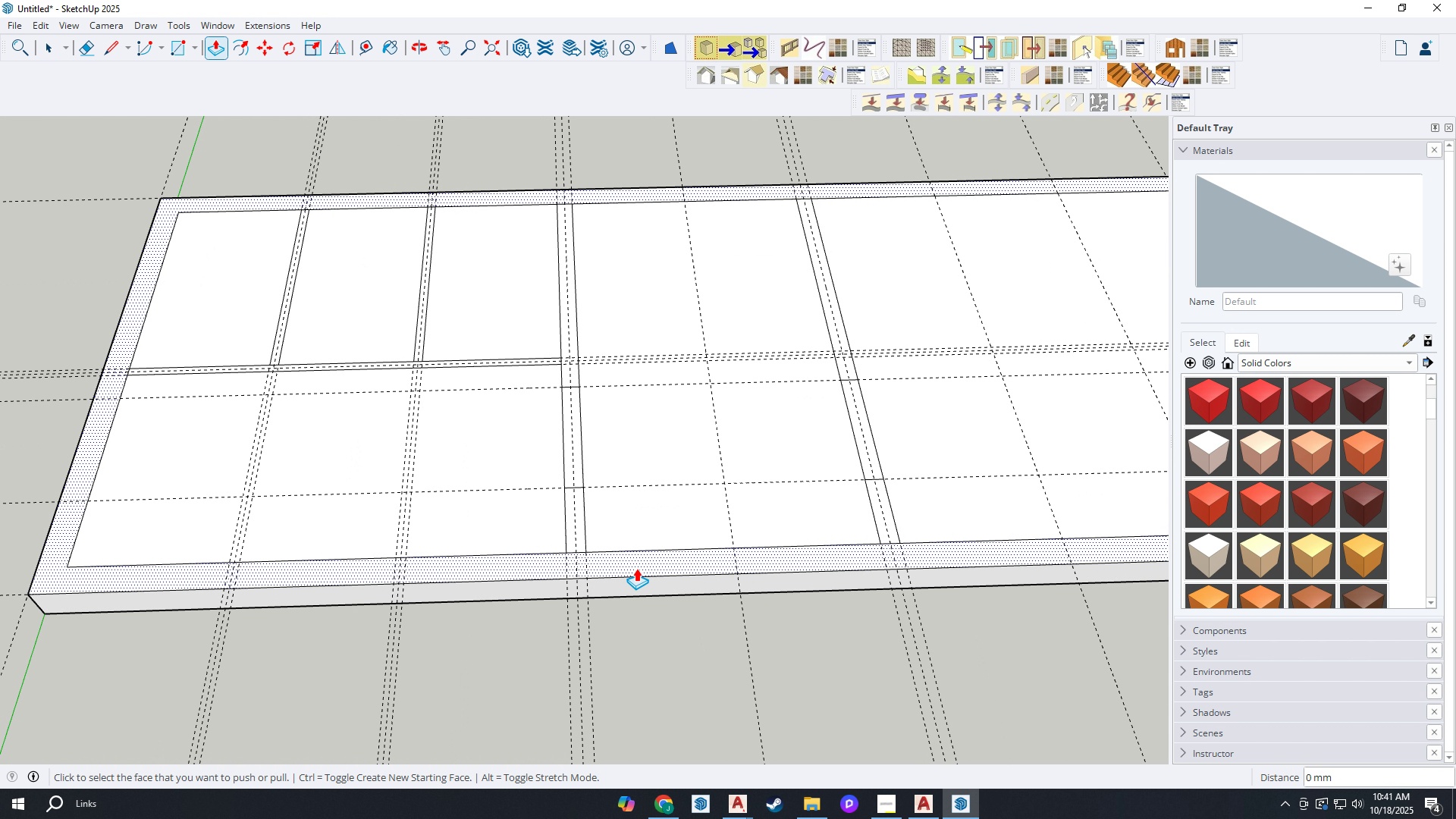 
key(L)
 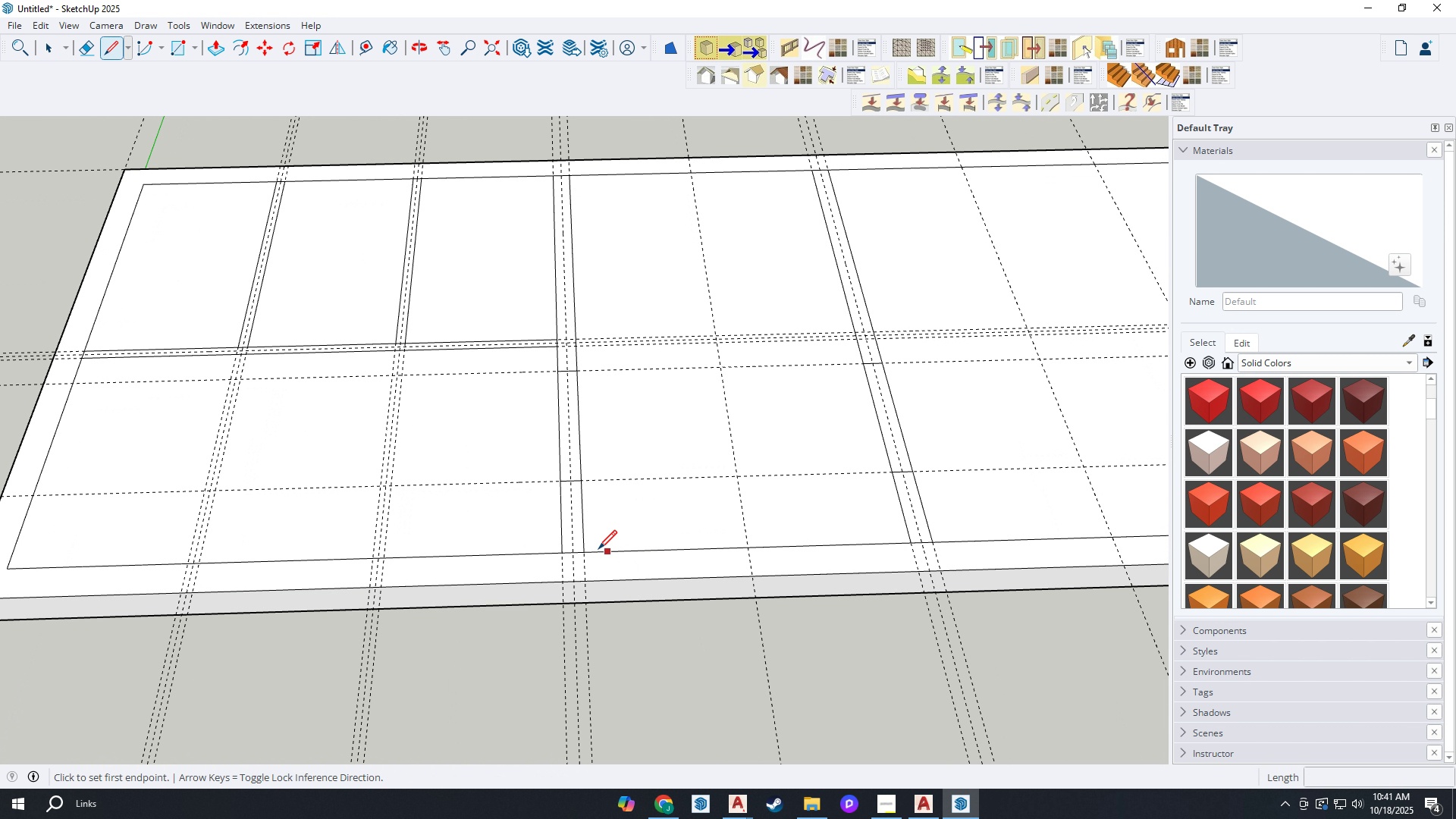 
scroll: coordinate [595, 550], scroll_direction: up, amount: 3.0
 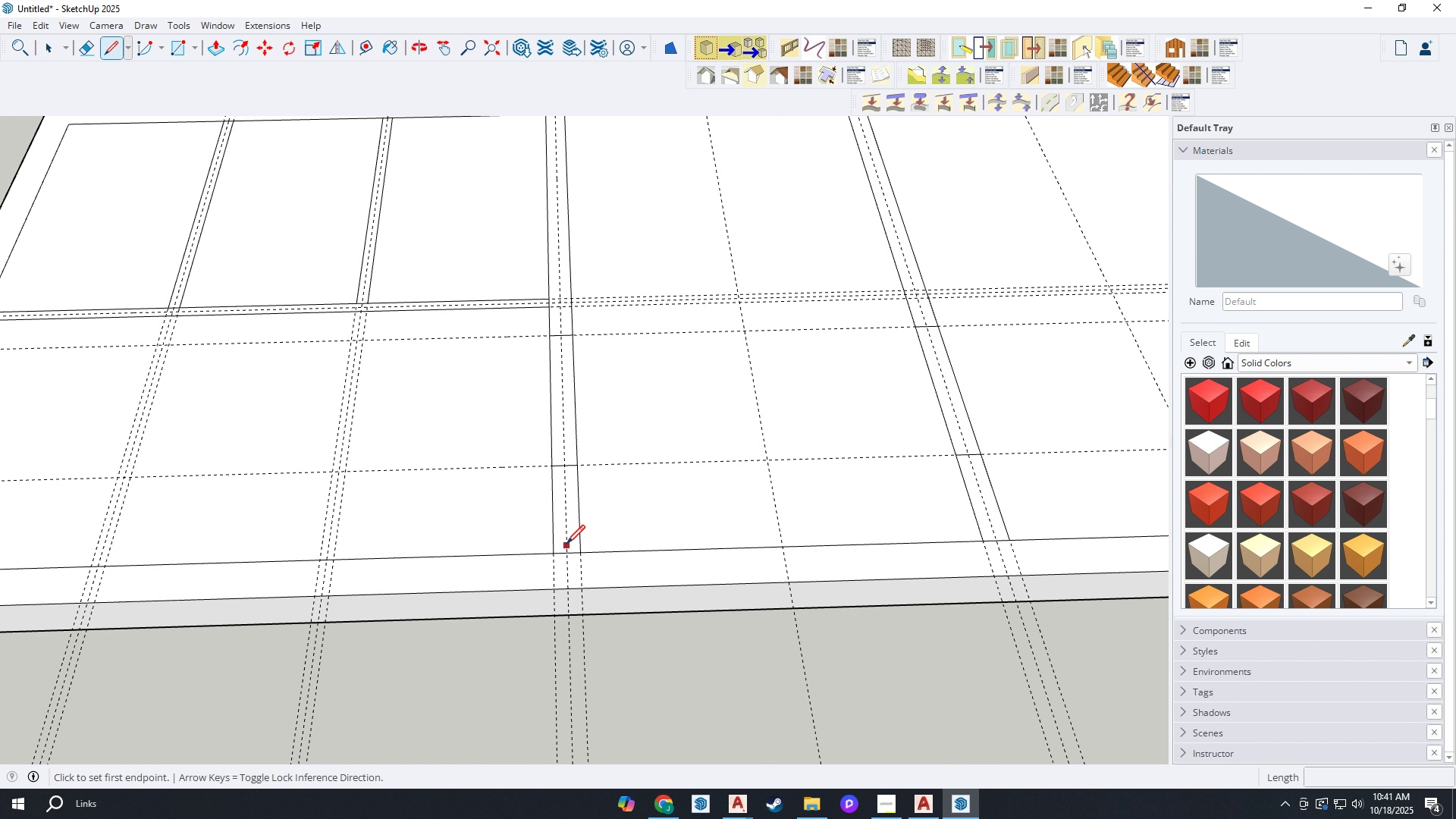 
scroll: coordinate [567, 554], scroll_direction: down, amount: 3.0
 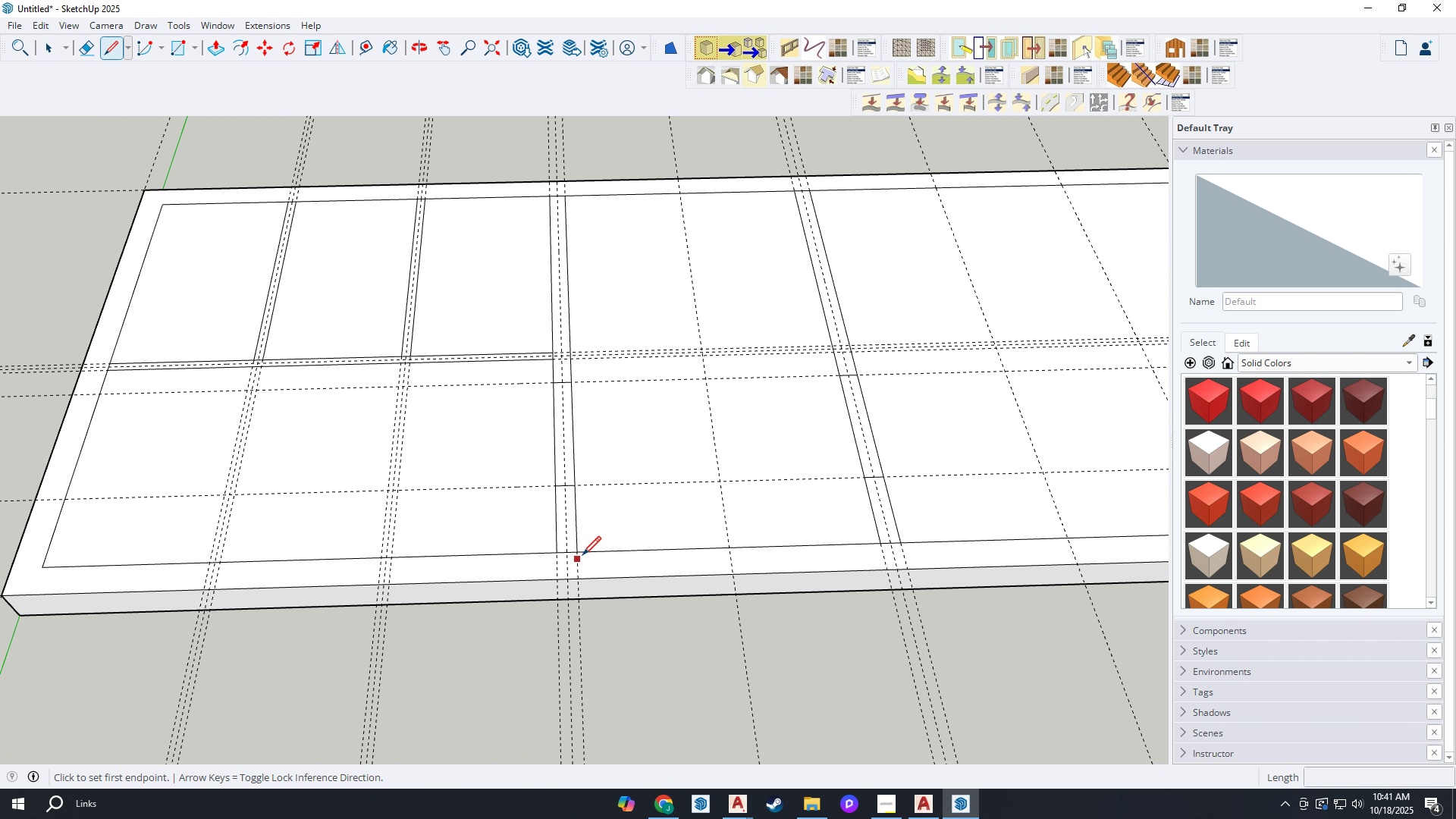 
scroll: coordinate [582, 552], scroll_direction: up, amount: 2.0
 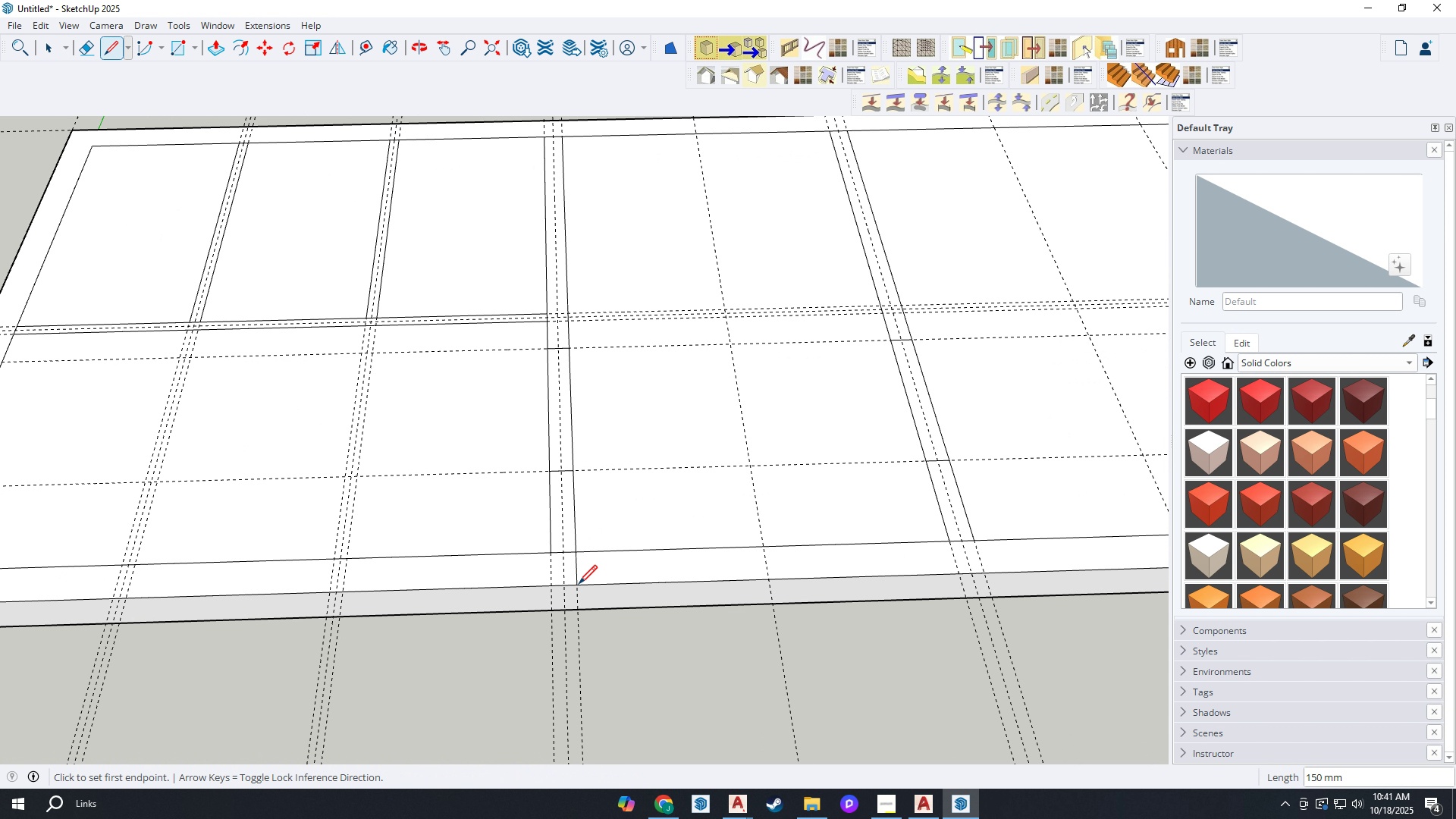 
key(Escape)
 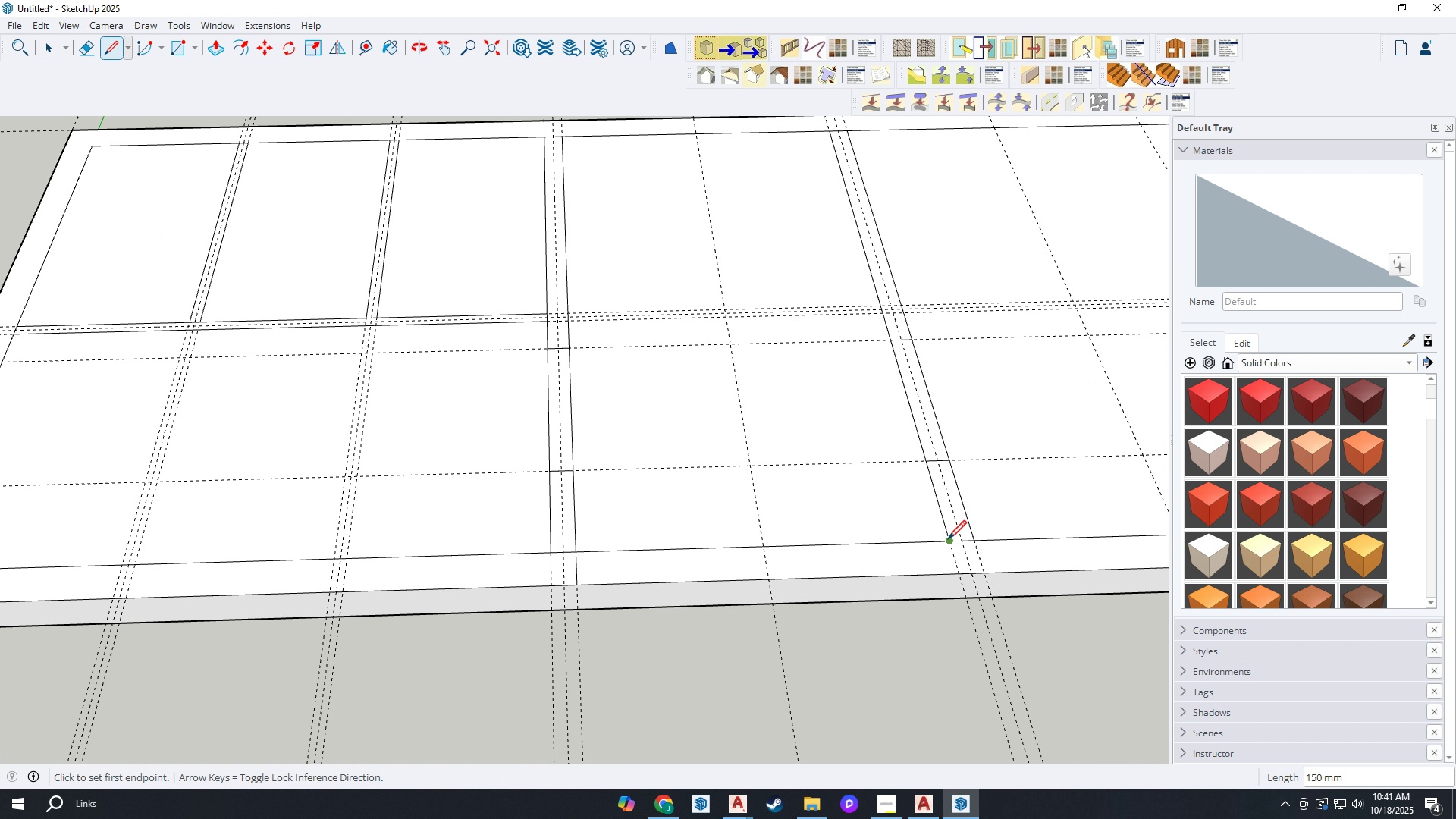 
left_click([948, 541])
 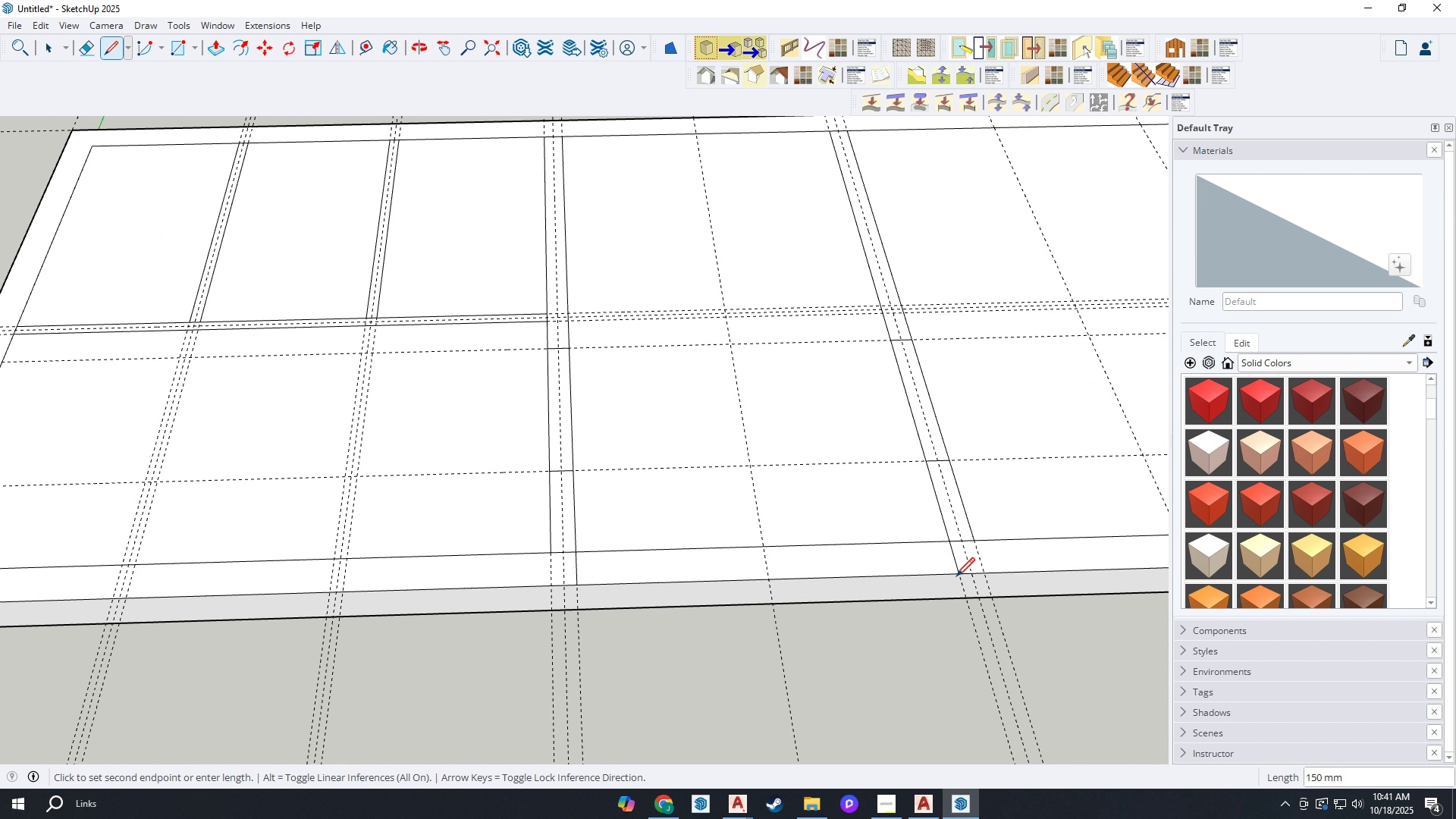 
left_click([956, 578])
 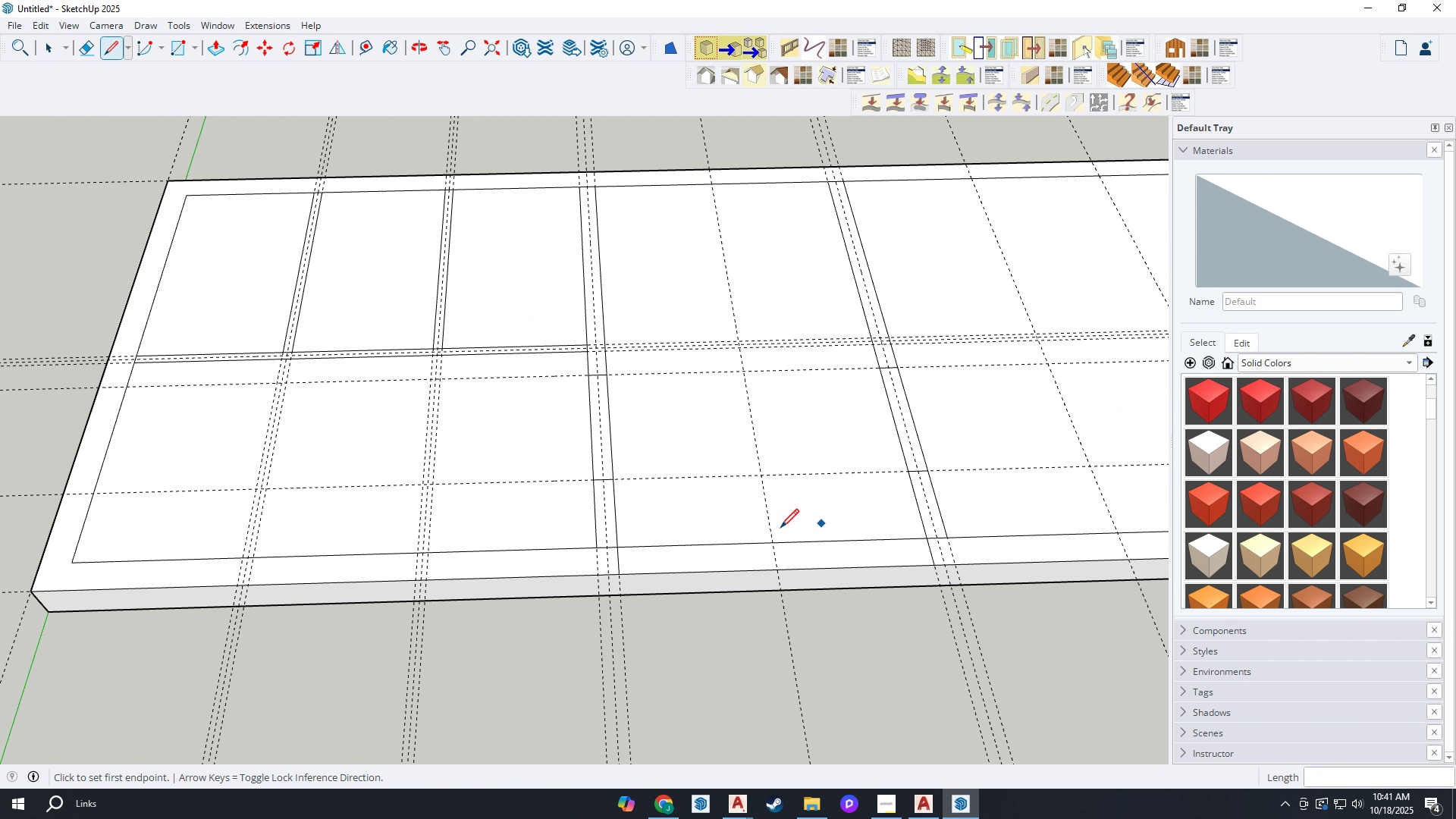 
scroll: coordinate [782, 528], scroll_direction: down, amount: 4.0
 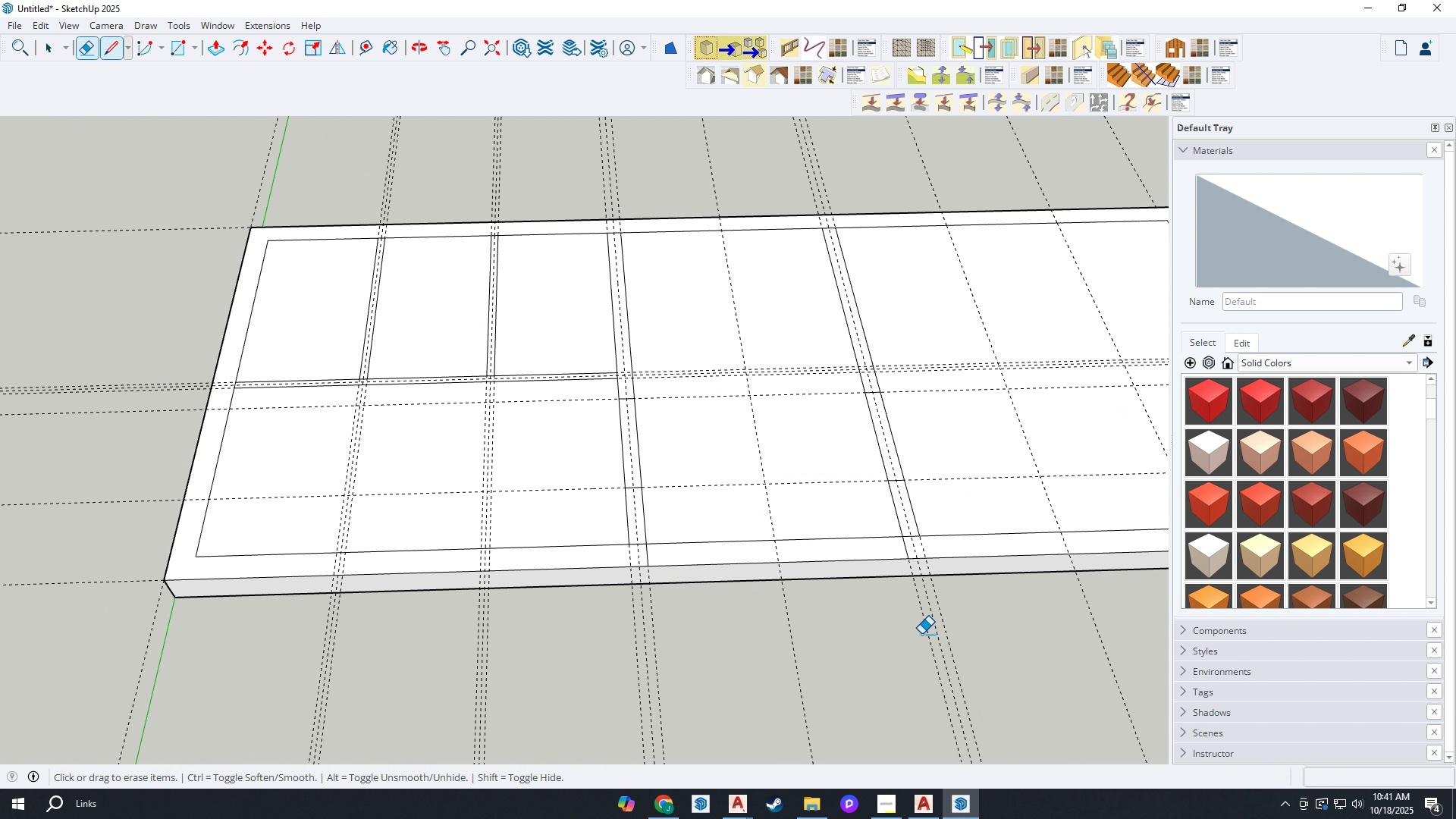 
key(E)
 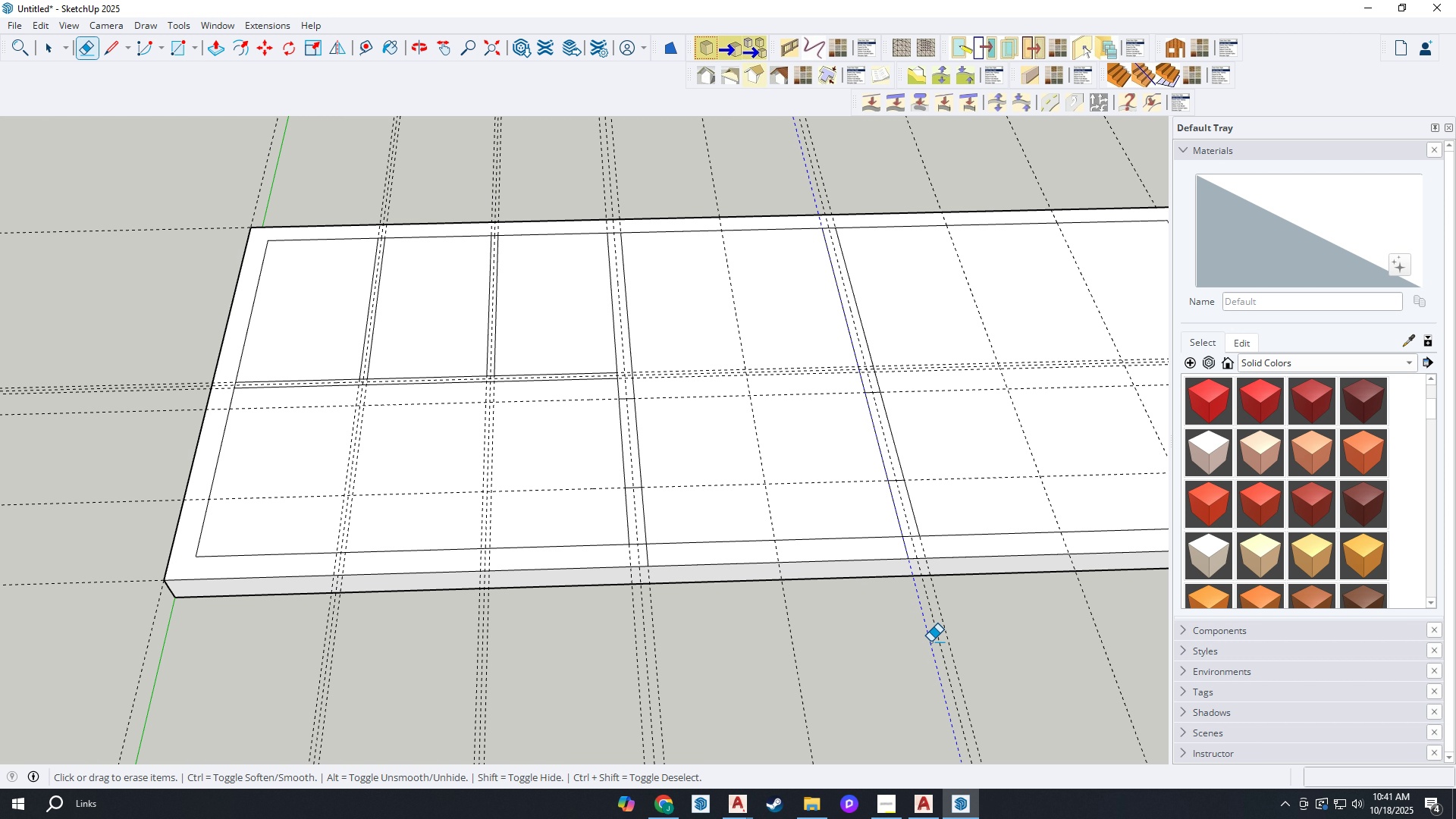 
left_click_drag(start_coordinate=[929, 640], to_coordinate=[999, 646])
 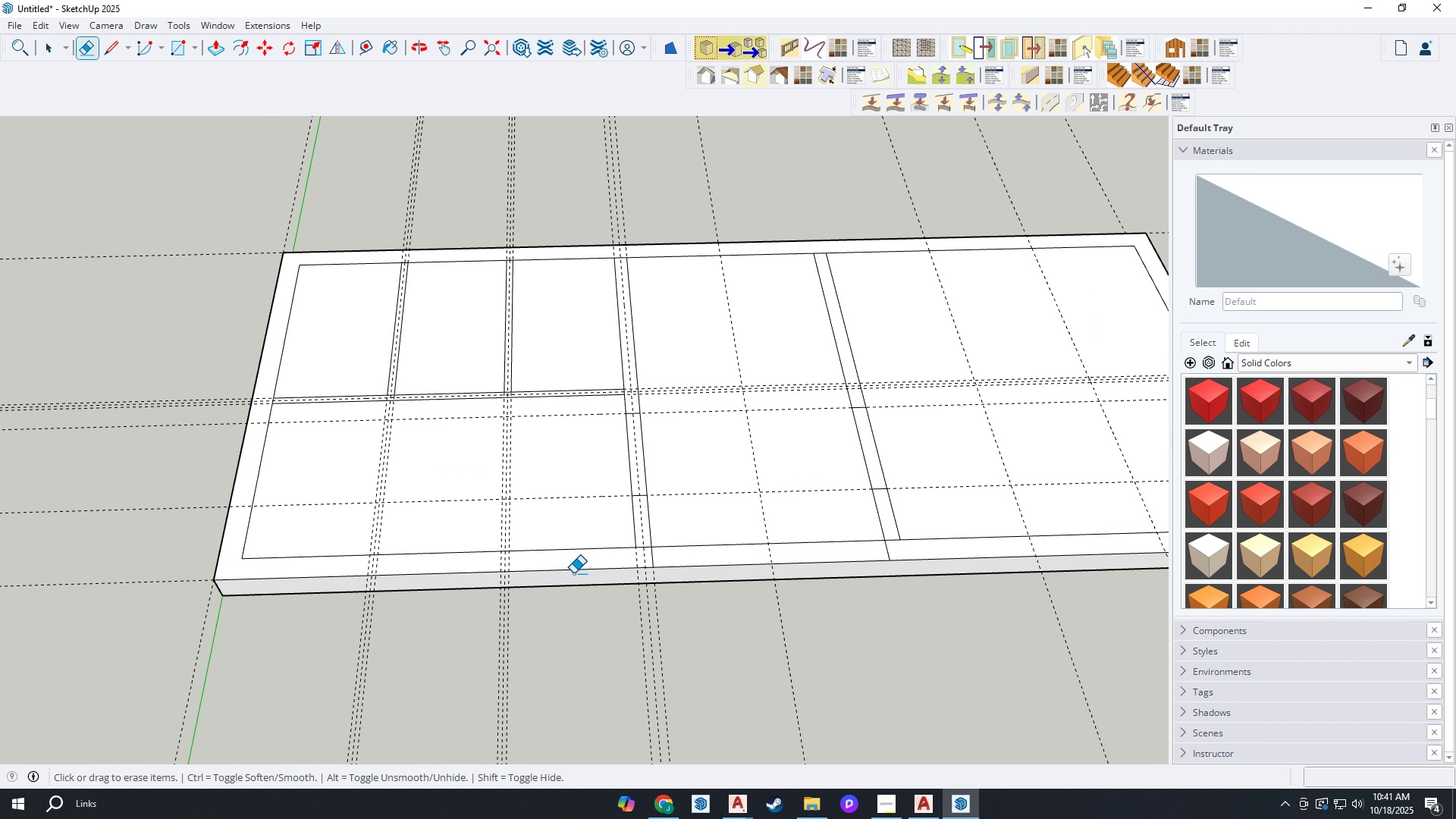 
scroll: coordinate [537, 570], scroll_direction: down, amount: 4.0
 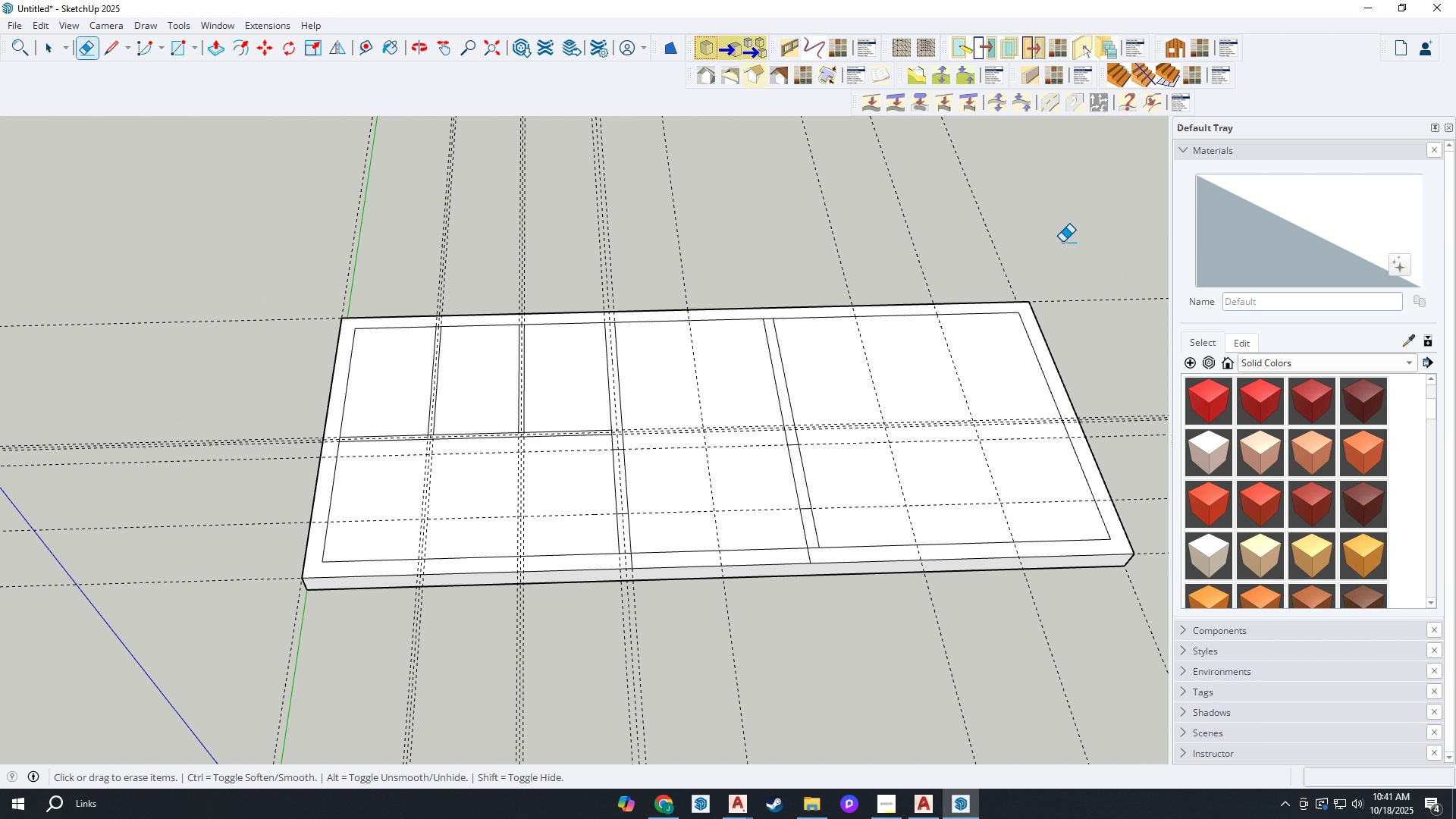 
left_click_drag(start_coordinate=[1081, 233], to_coordinate=[267, 196])
 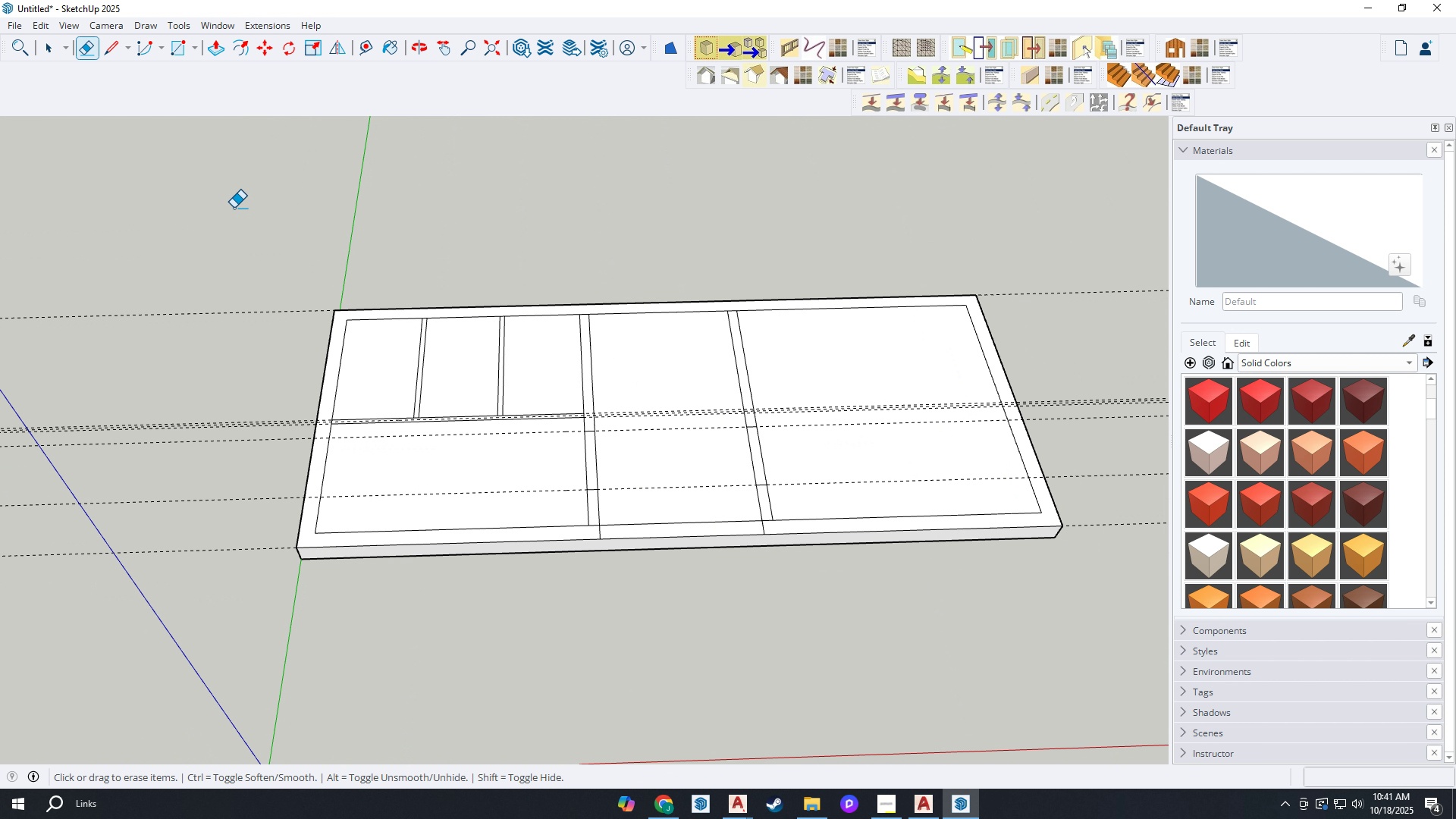 
scroll: coordinate [237, 218], scroll_direction: down, amount: 3.0
 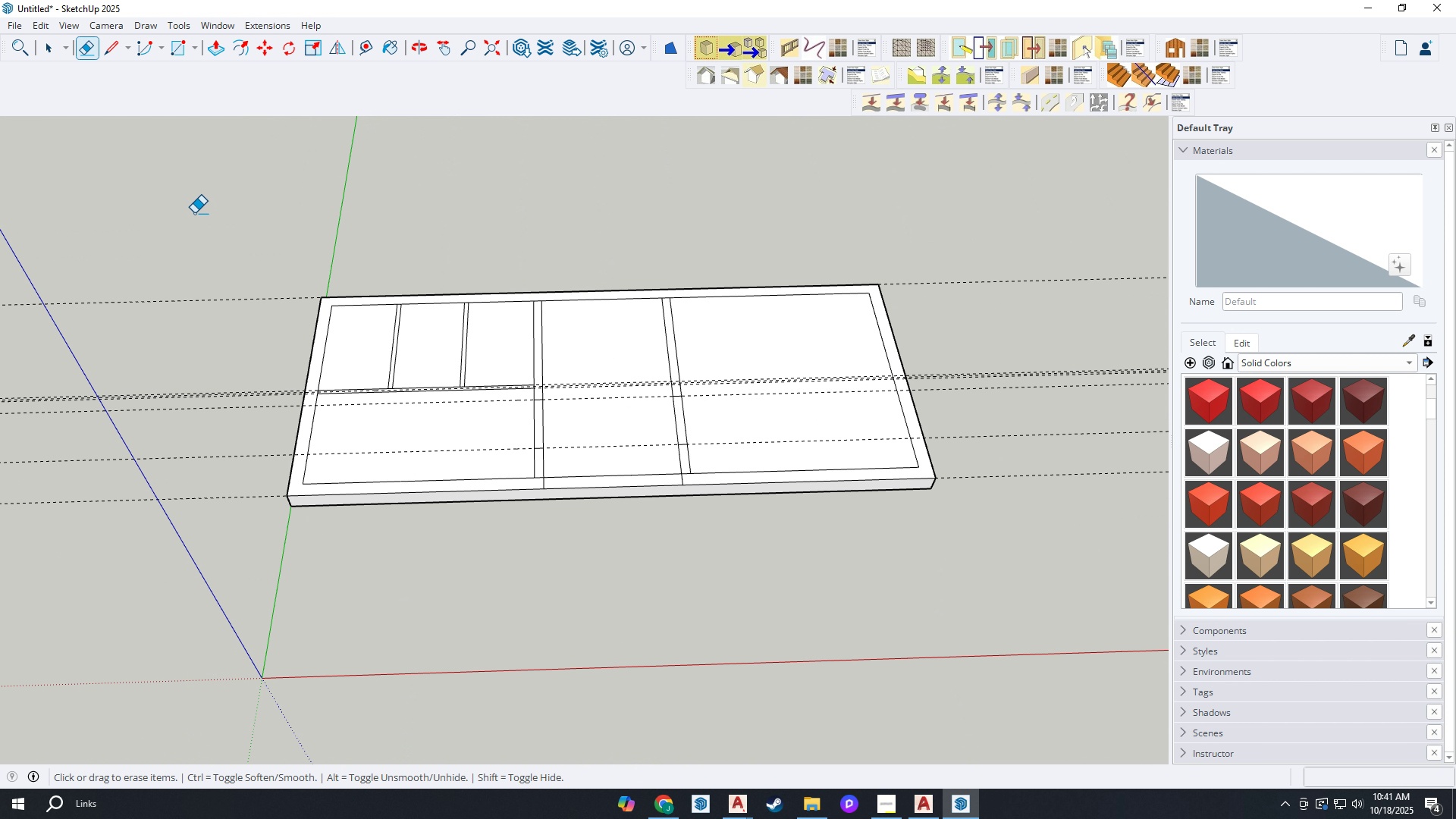 
left_click_drag(start_coordinate=[194, 213], to_coordinate=[100, 645])
 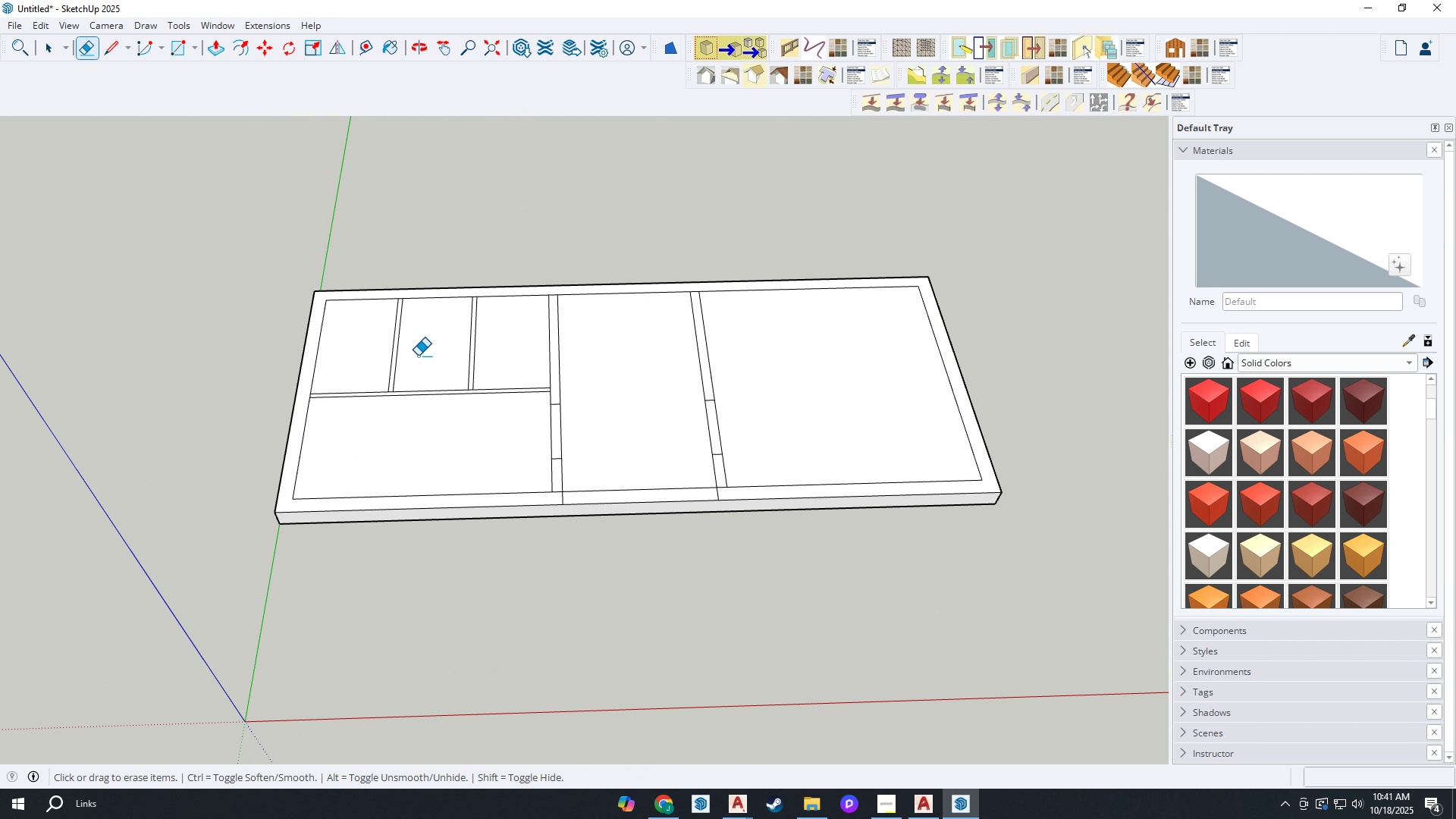 
scroll: coordinate [431, 354], scroll_direction: up, amount: 4.0
 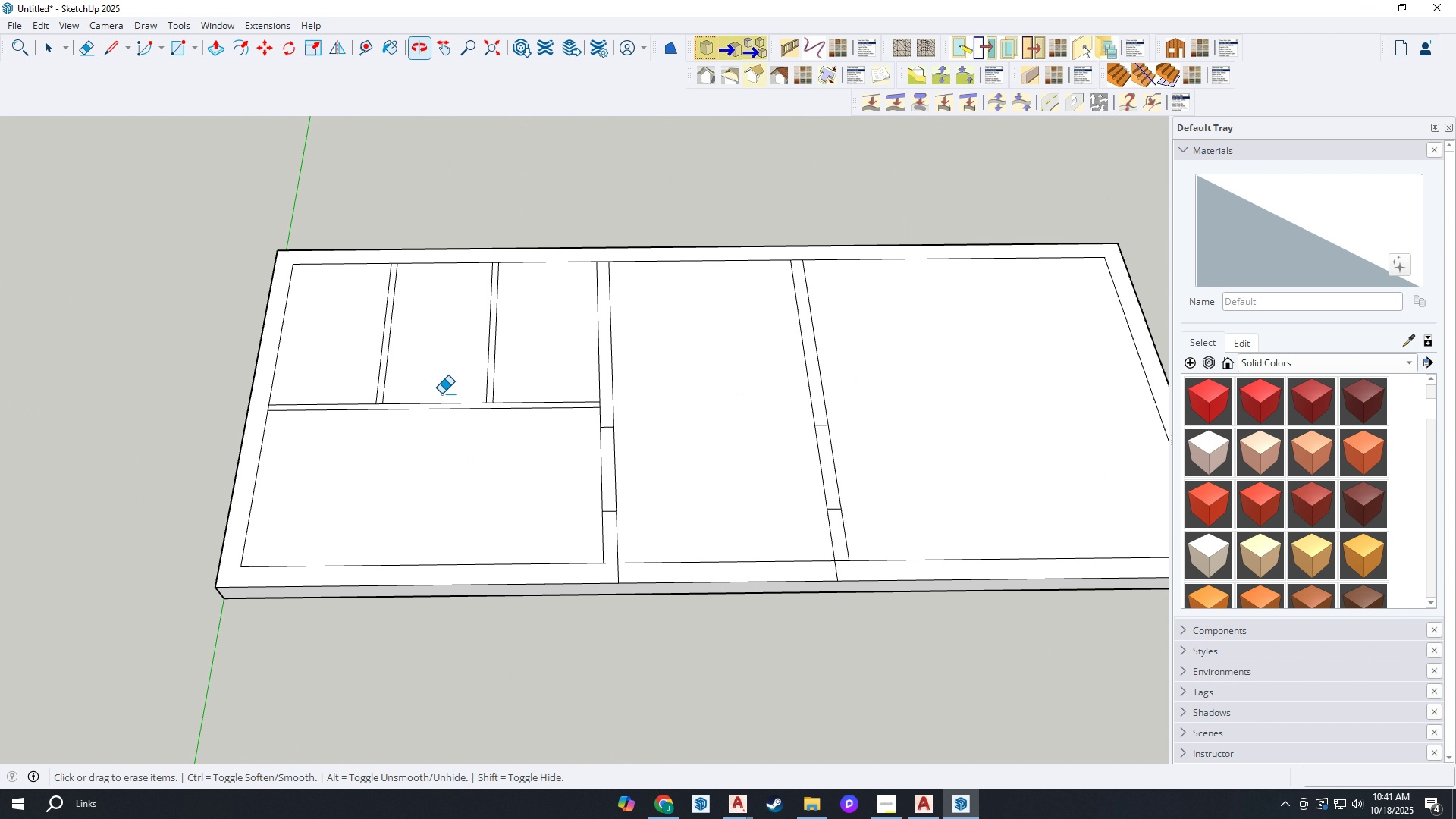 
key(Space)
 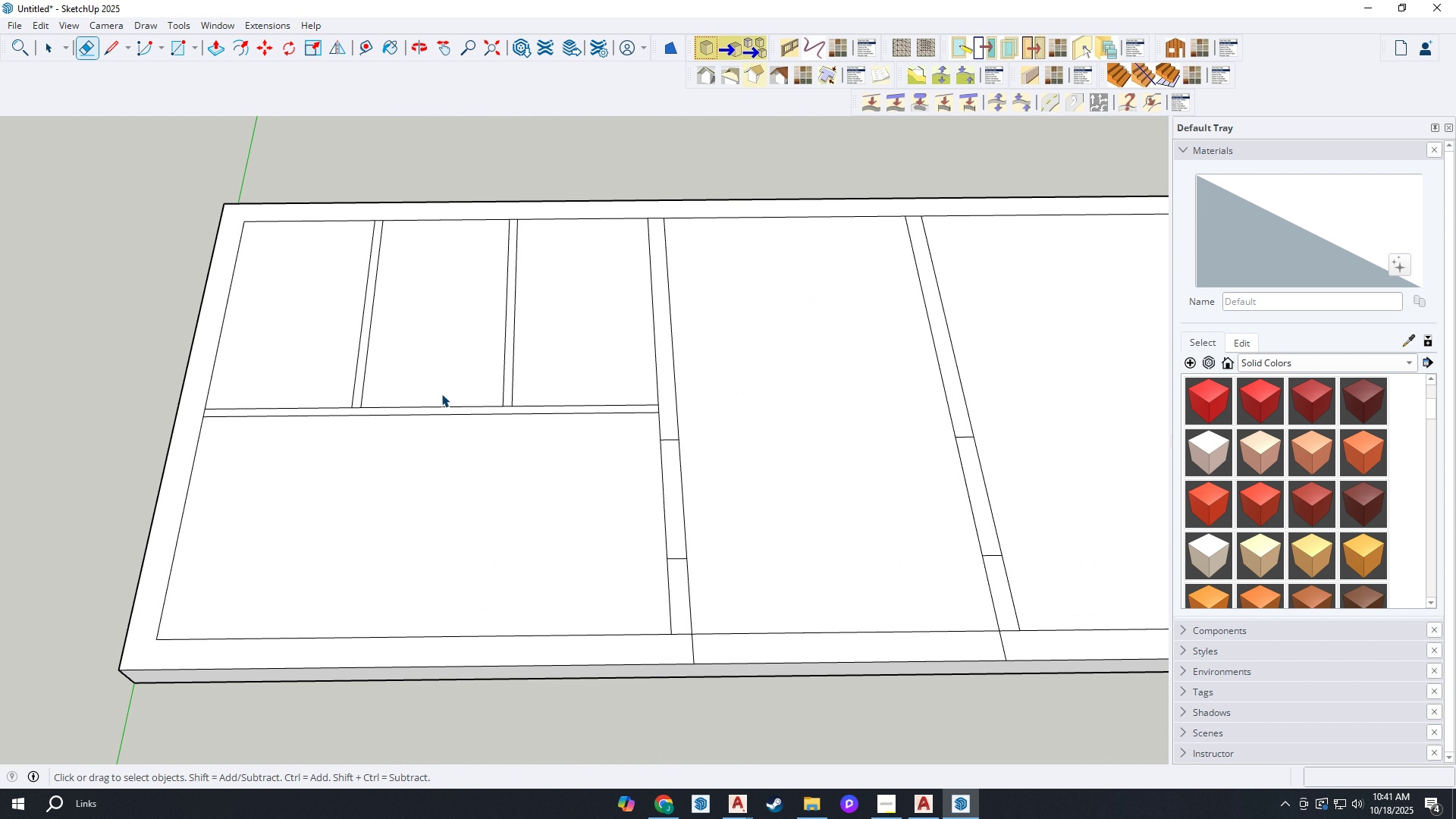 
scroll: coordinate [416, 359], scroll_direction: none, amount: 0.0
 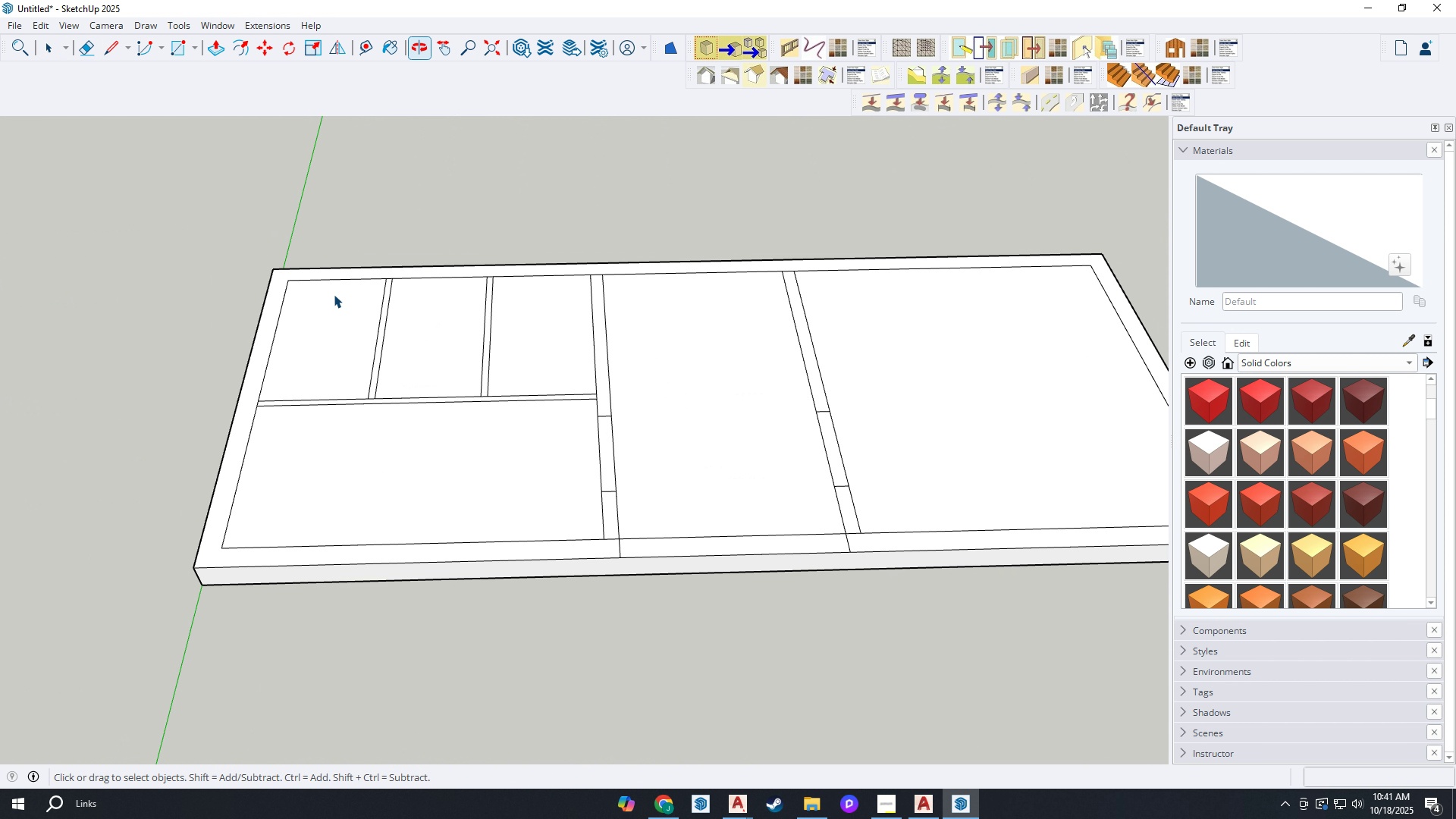 
scroll: coordinate [332, 293], scroll_direction: up, amount: 2.0
 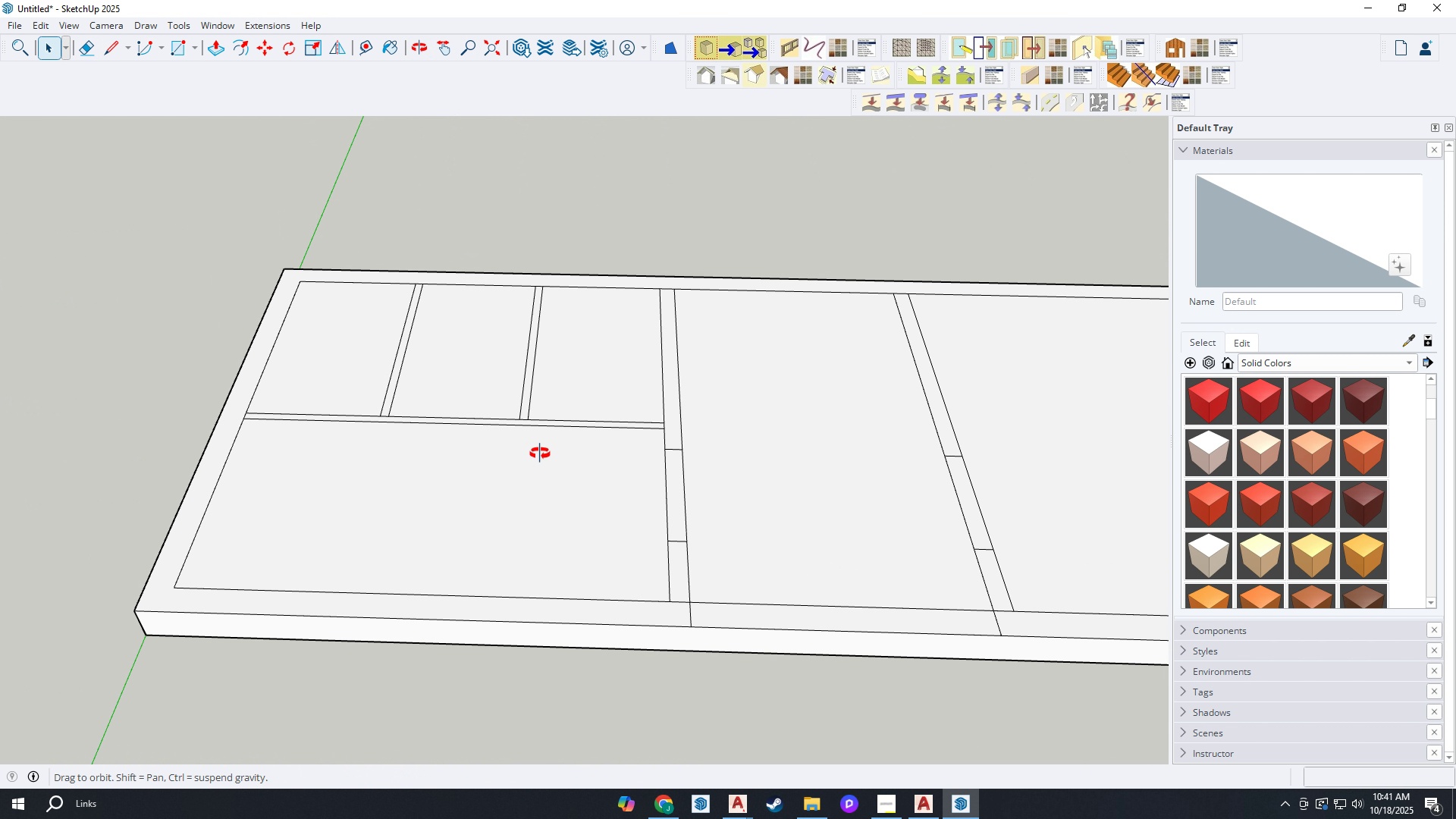 
key(BracketLeft)
 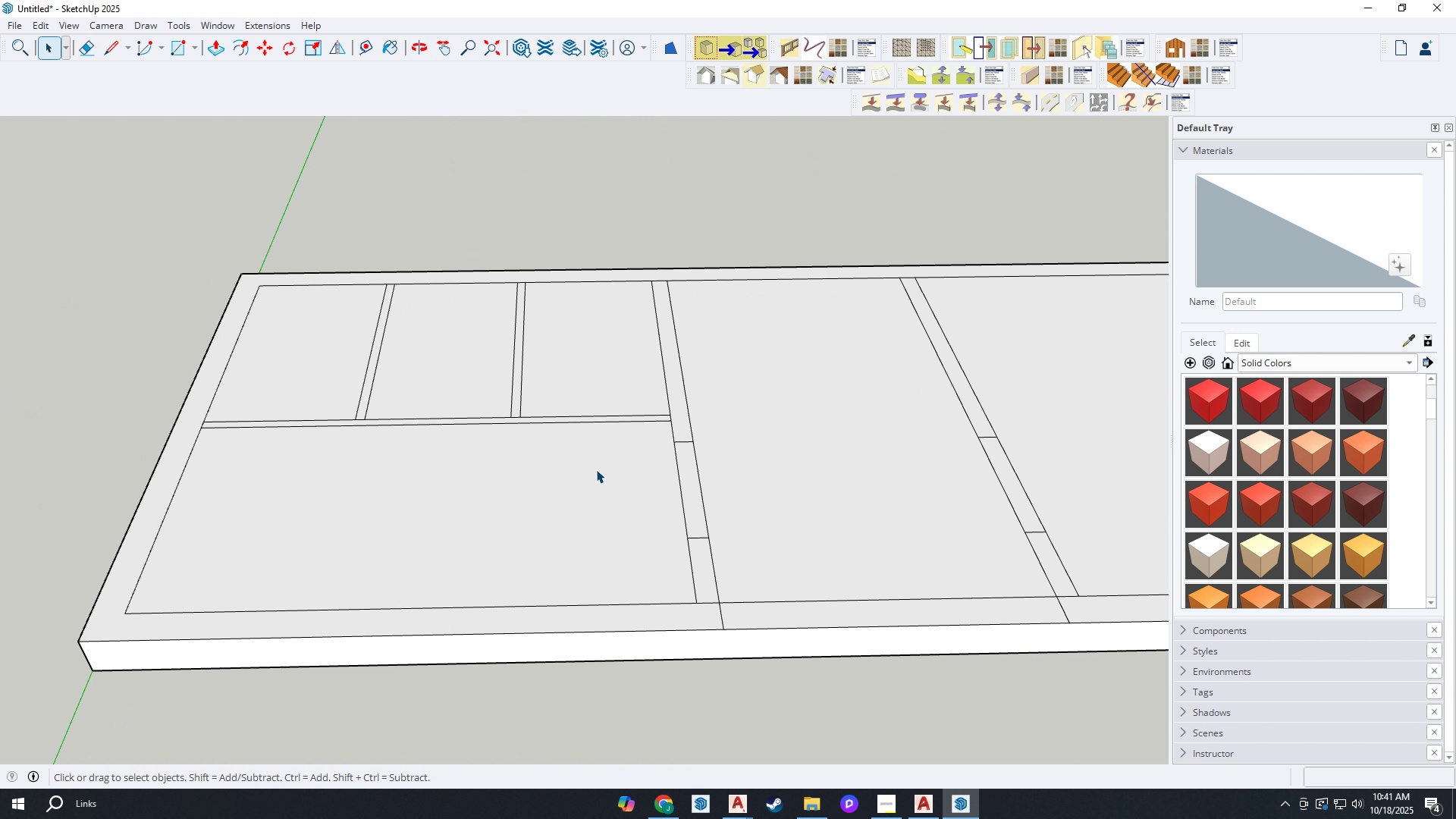 
scroll: coordinate [588, 473], scroll_direction: up, amount: 1.0
 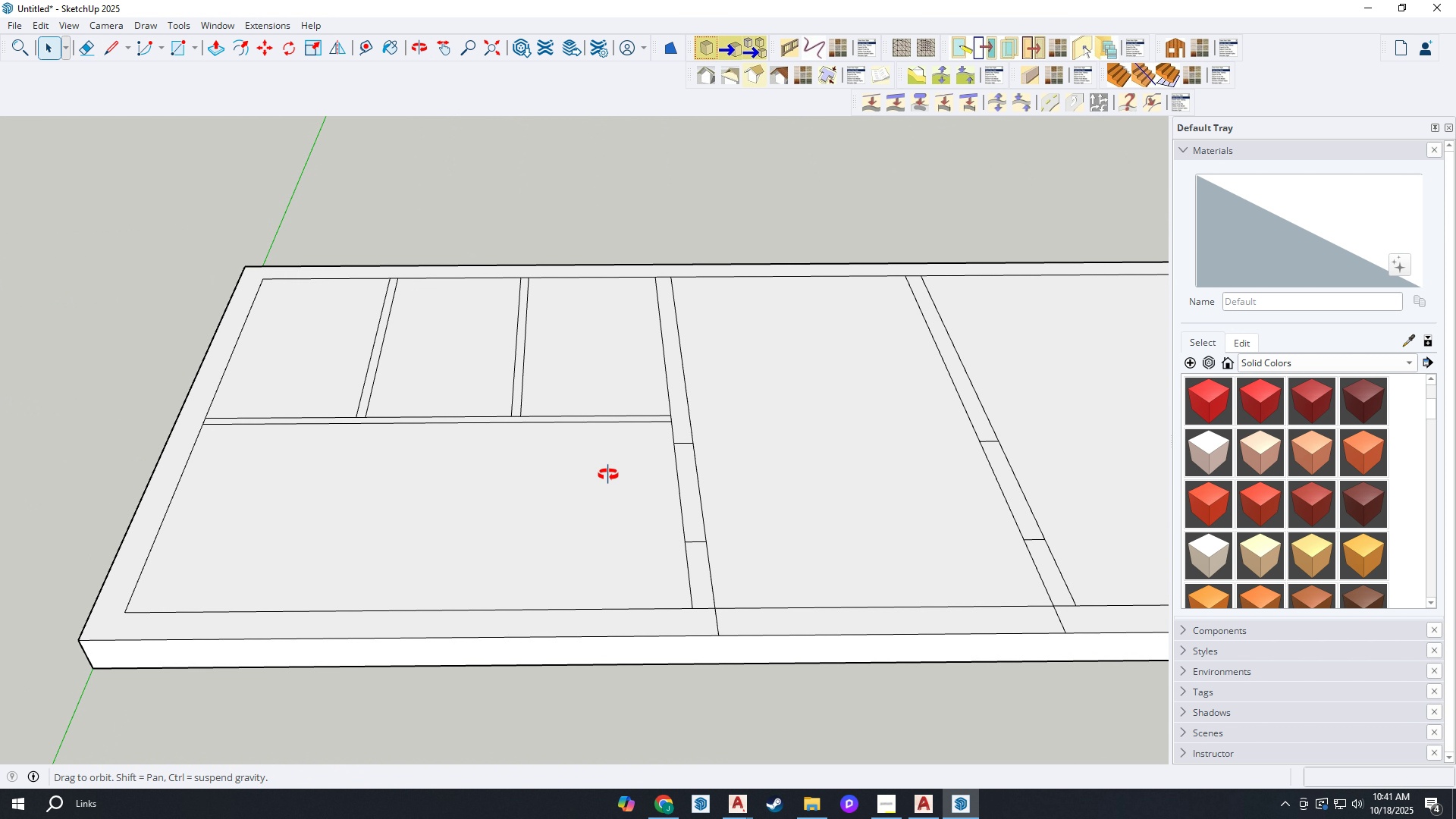 
scroll: coordinate [606, 474], scroll_direction: down, amount: 4.0
 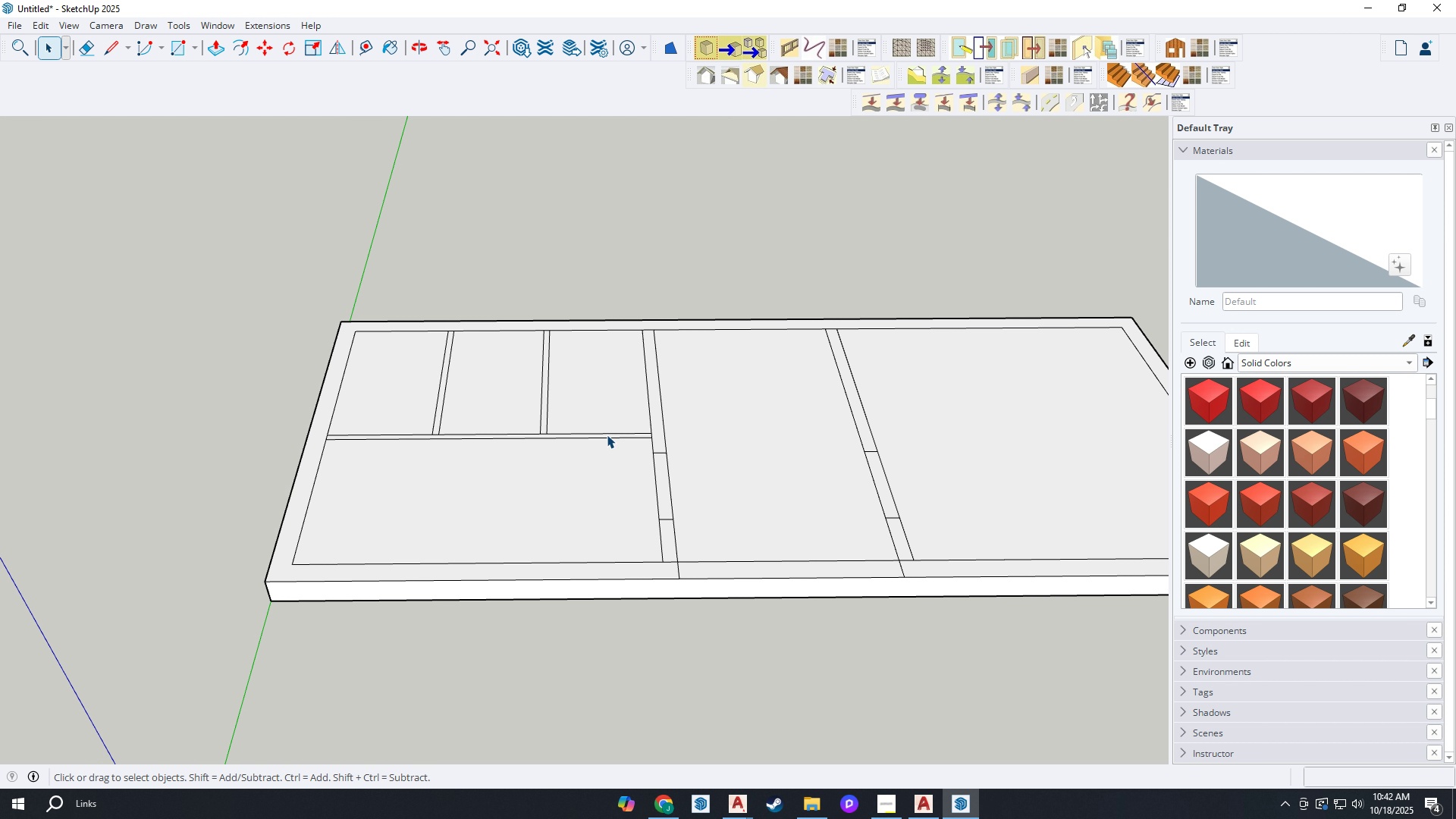 
scroll: coordinate [514, 435], scroll_direction: up, amount: 6.0
 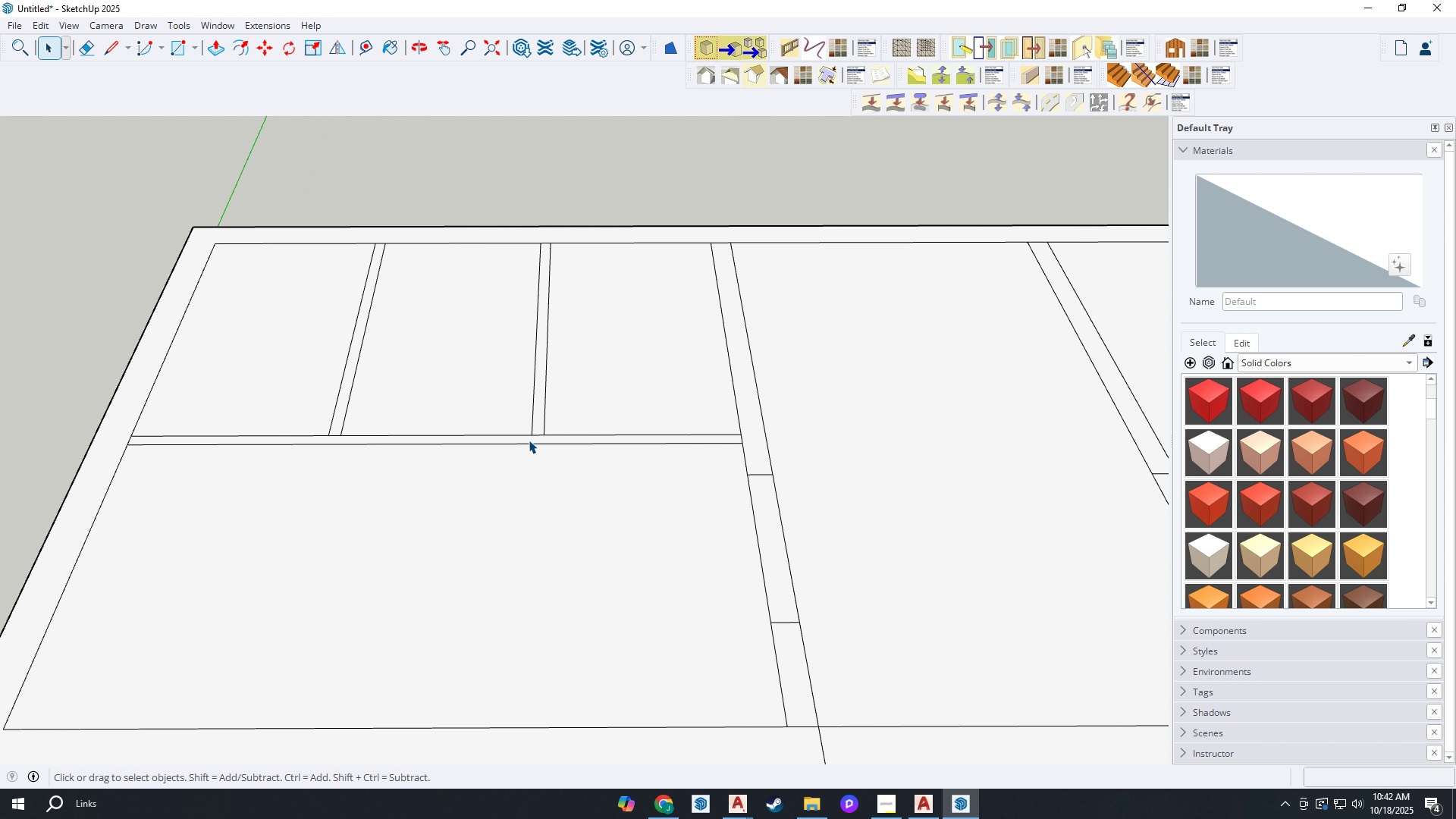 
left_click([529, 440])
 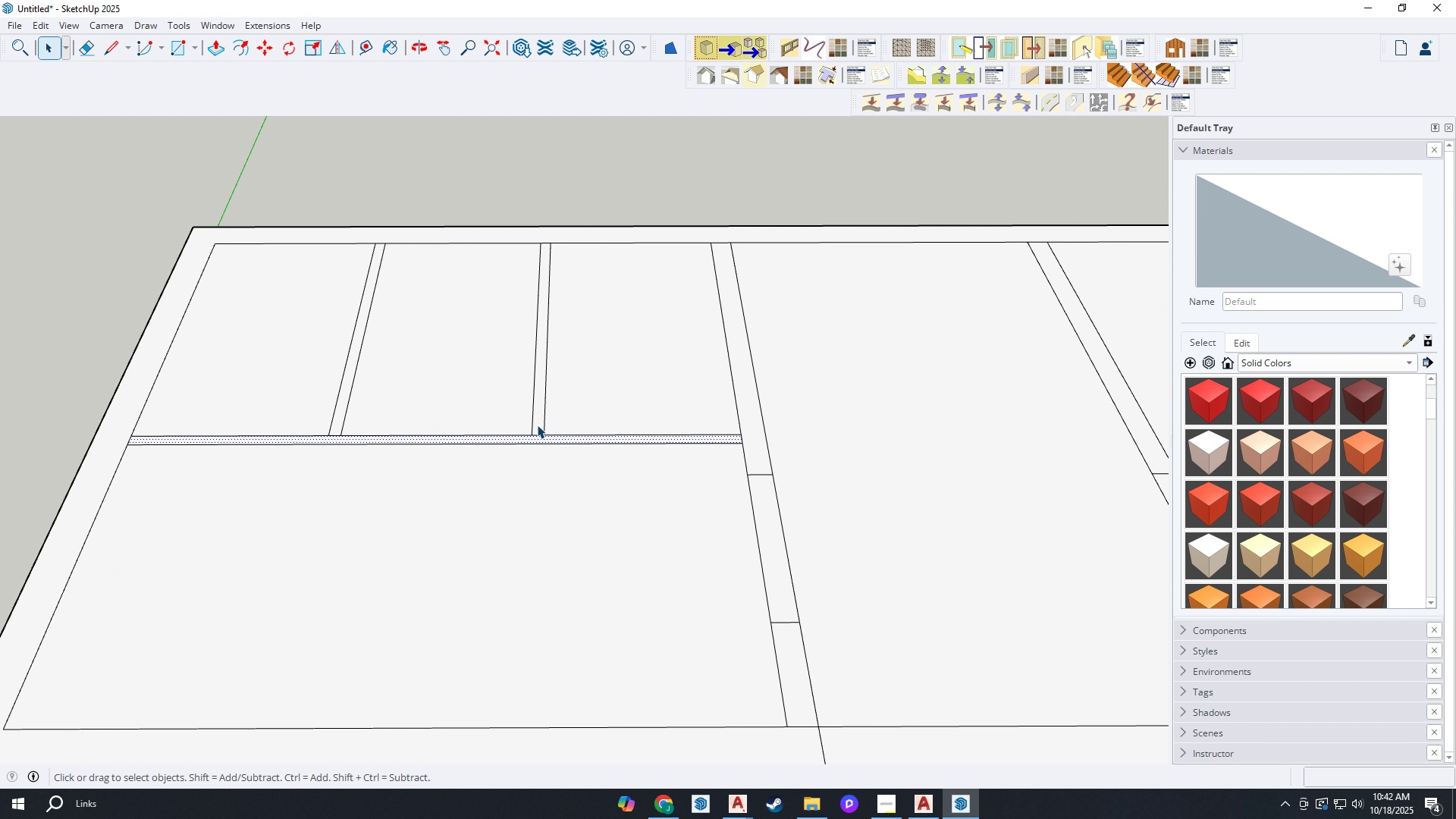 
hold_key(key=ControlLeft, duration=0.33)
left_click([537, 425])
 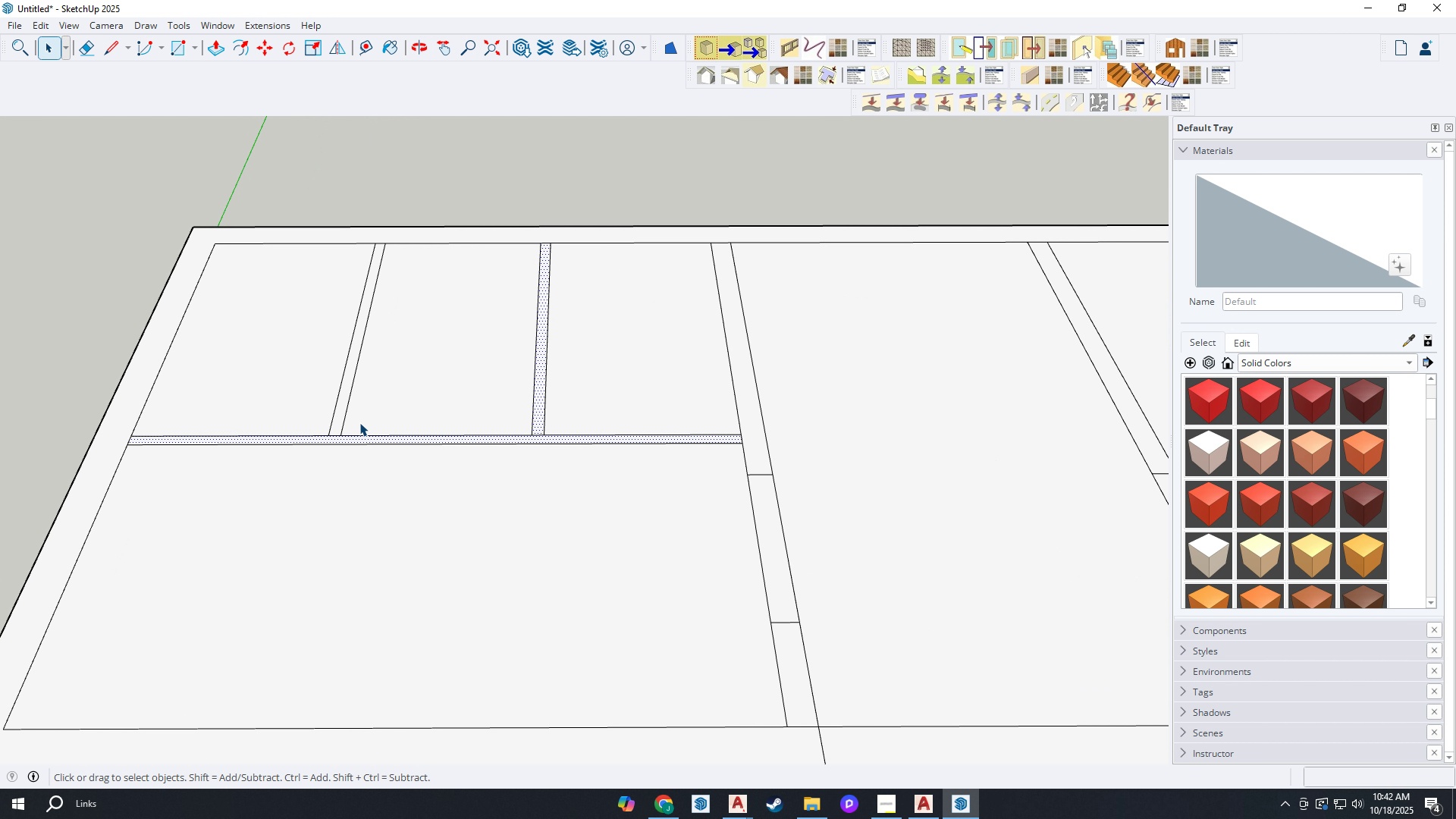 
hold_key(key=ControlLeft, duration=0.65)
left_click([340, 425])
 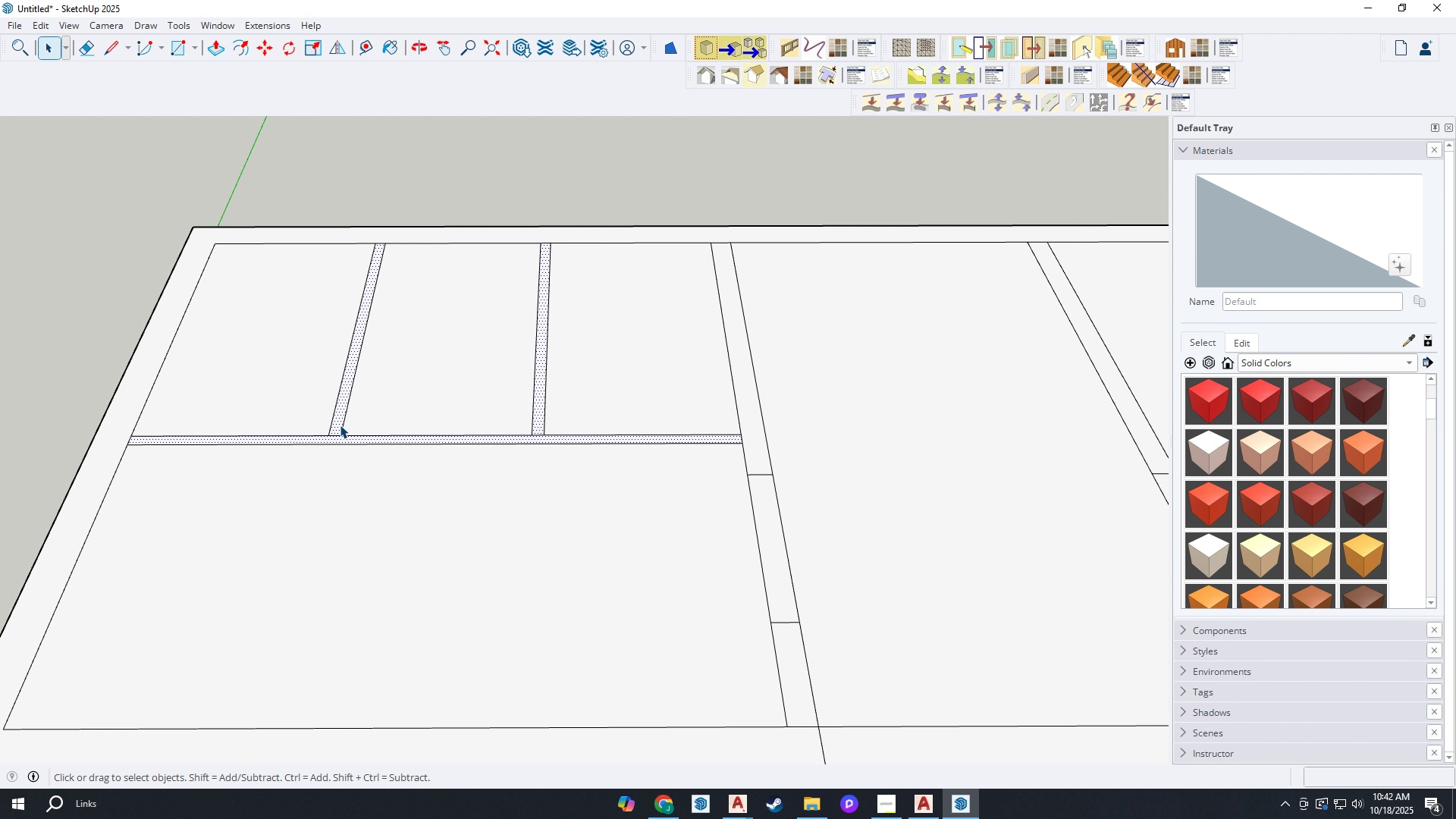 
key(M)
 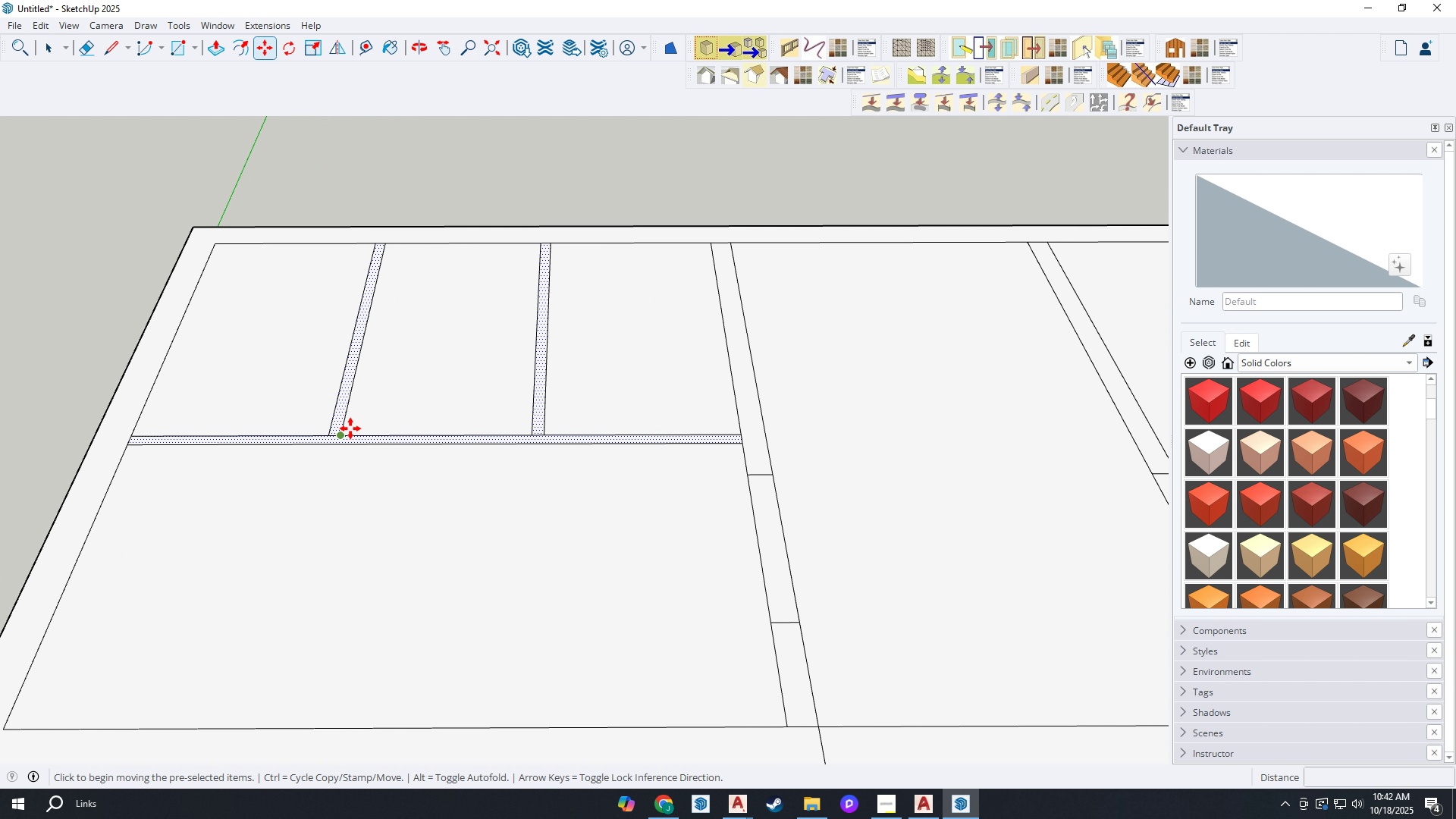 
key(Control+ControlLeft)
 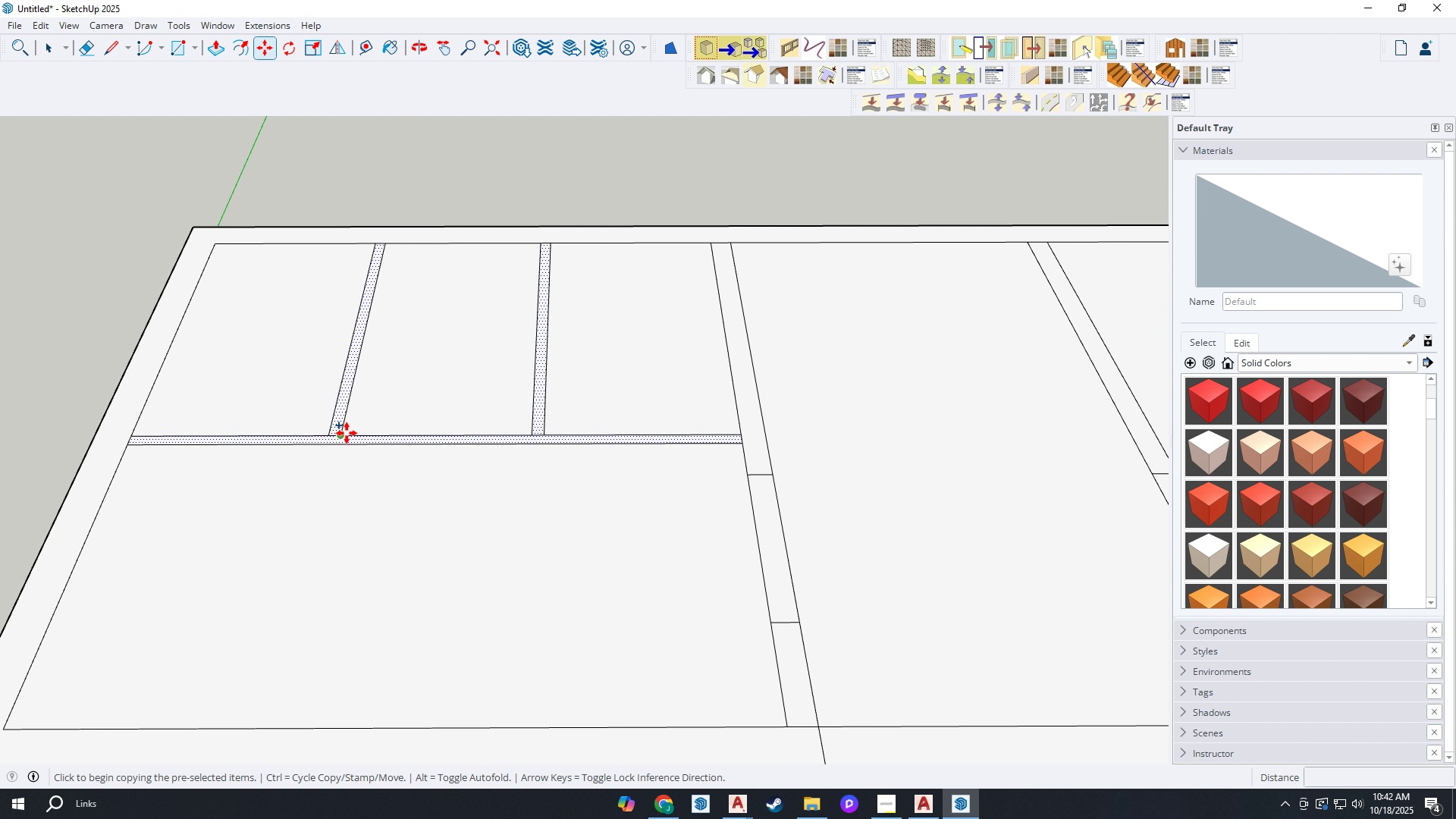 
left_click([346, 433])
 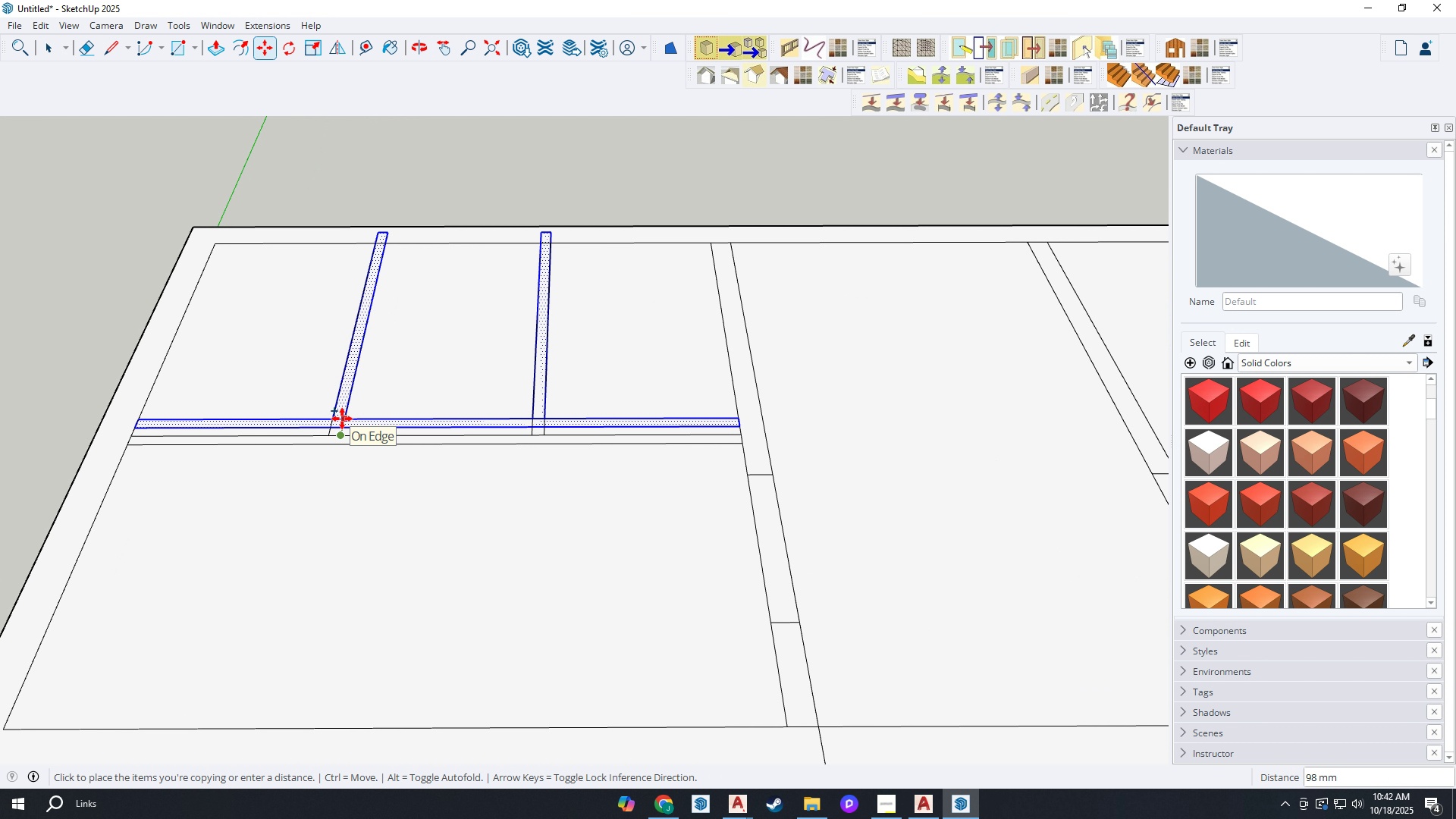 
type(200)
key(Escape)
 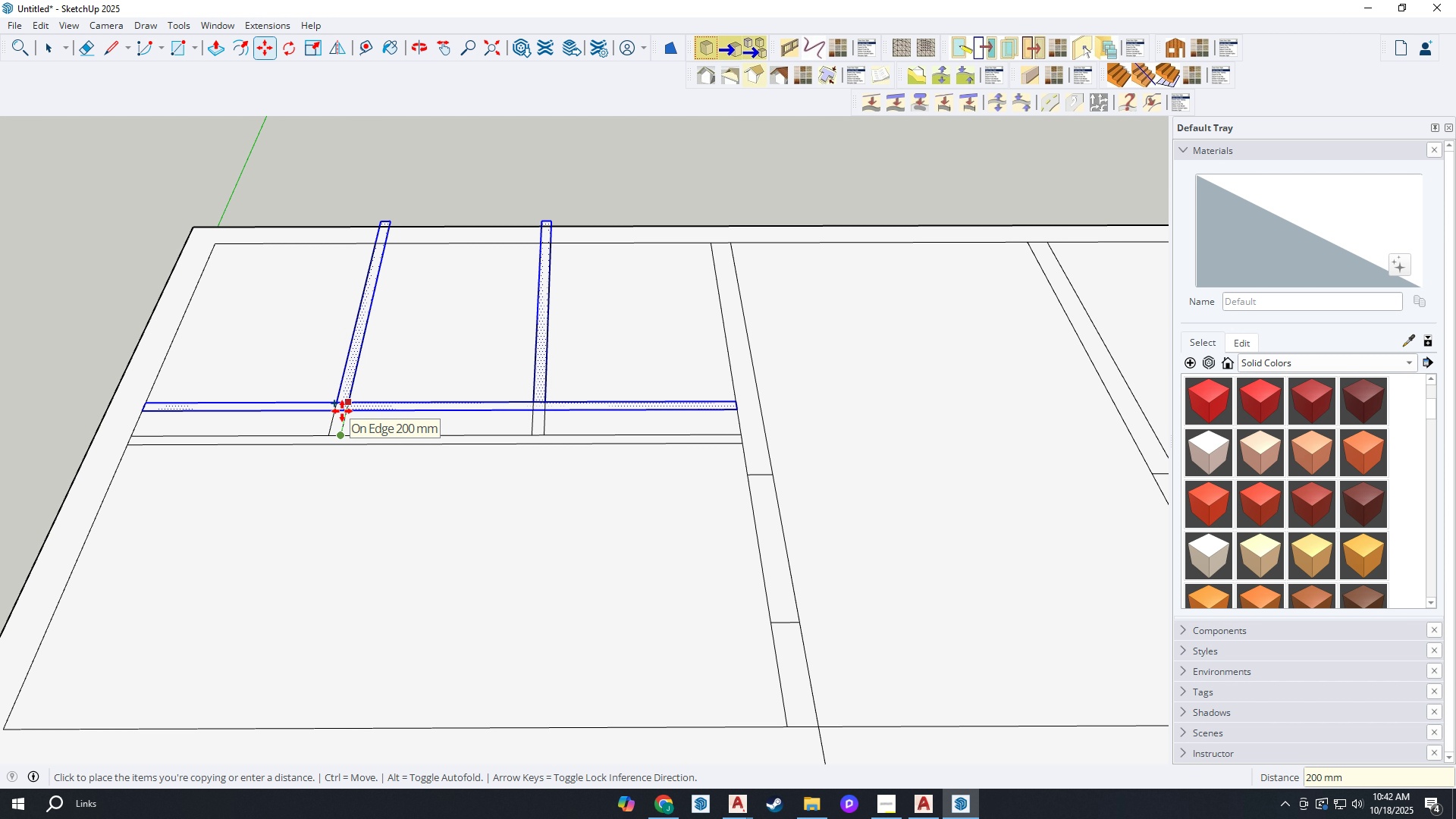 
key(ArrowUp)
 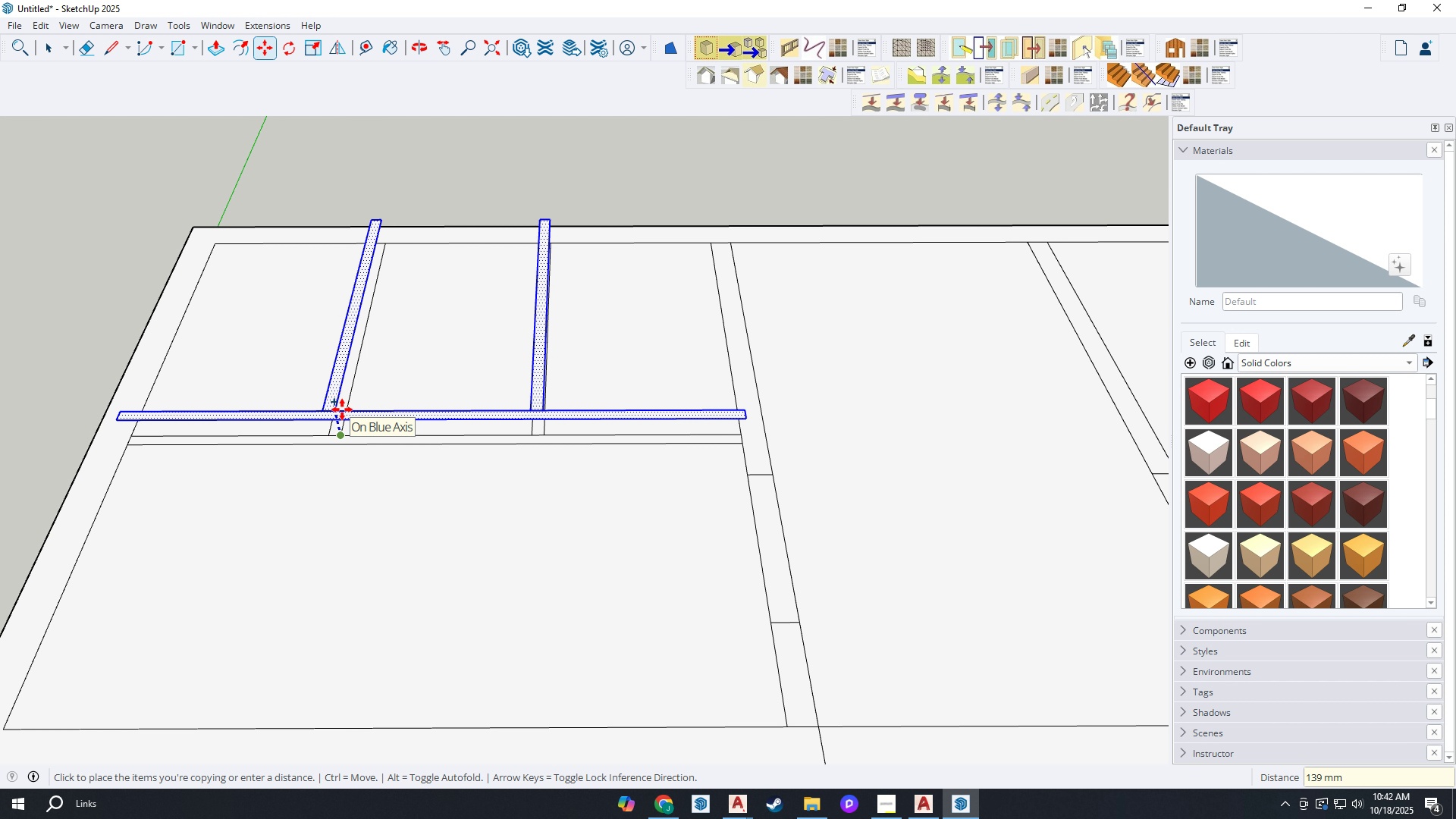 
type(200)
 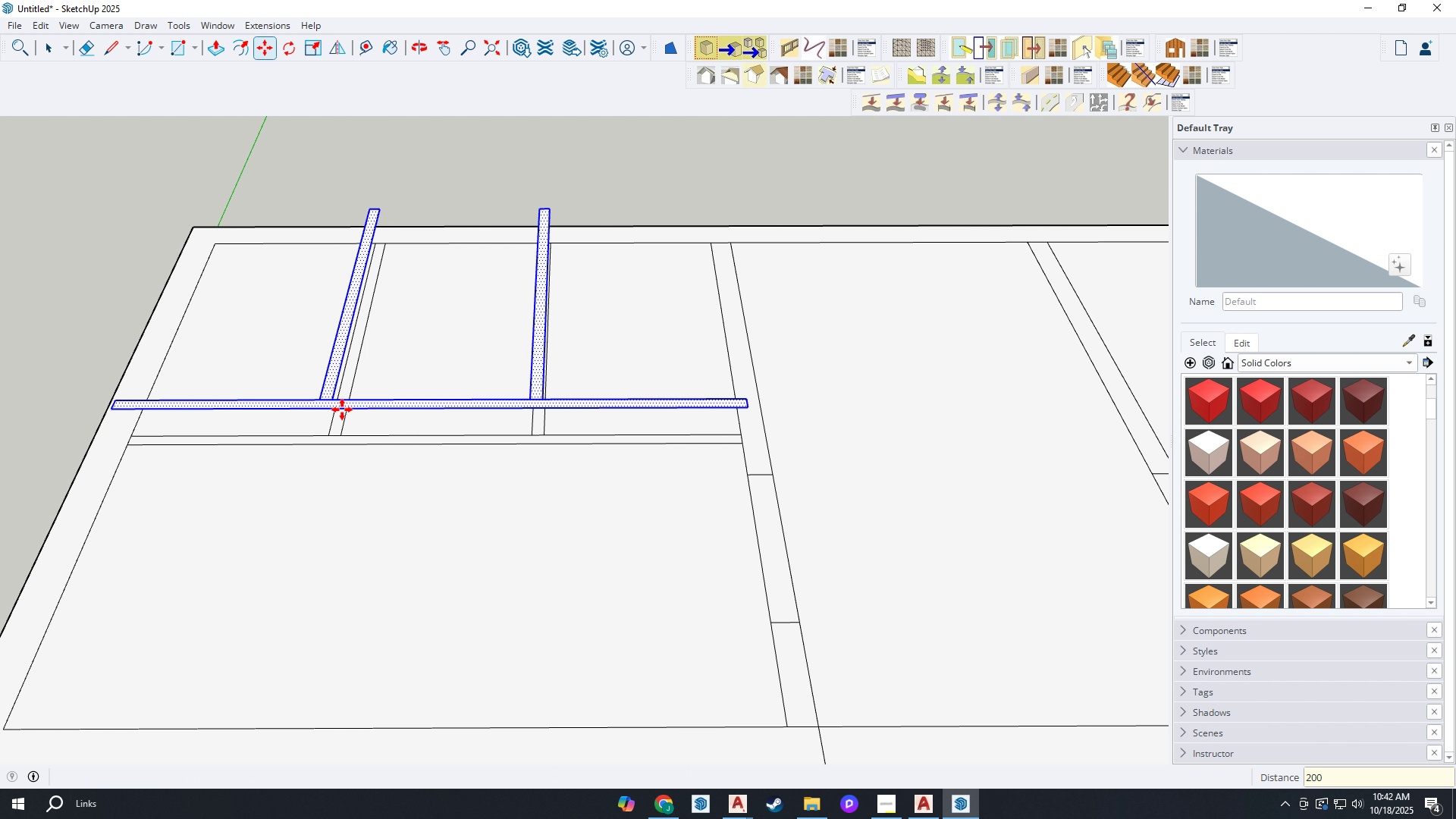 
key(Enter)
 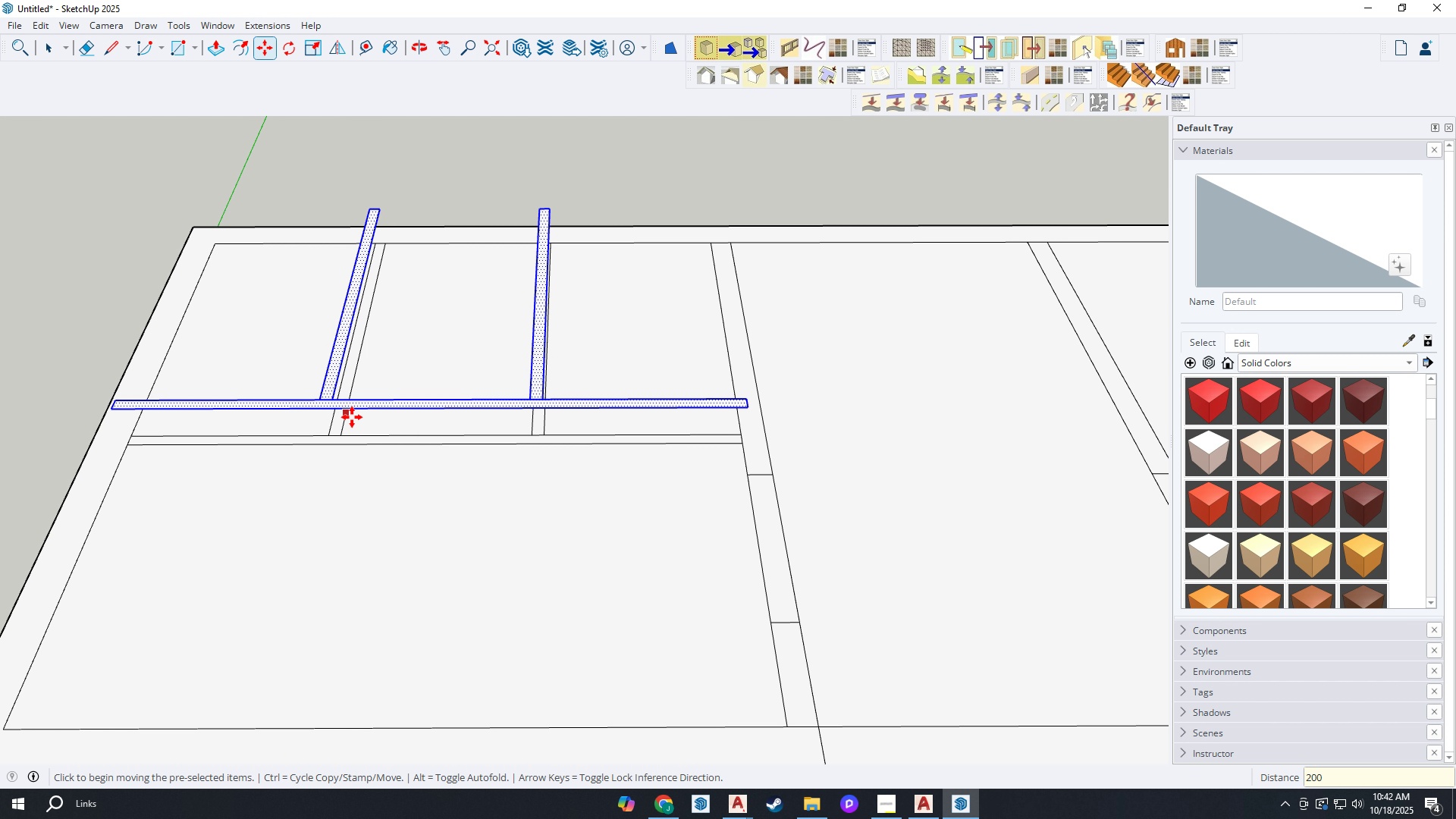 
scroll: coordinate [352, 417], scroll_direction: down, amount: 1.0
 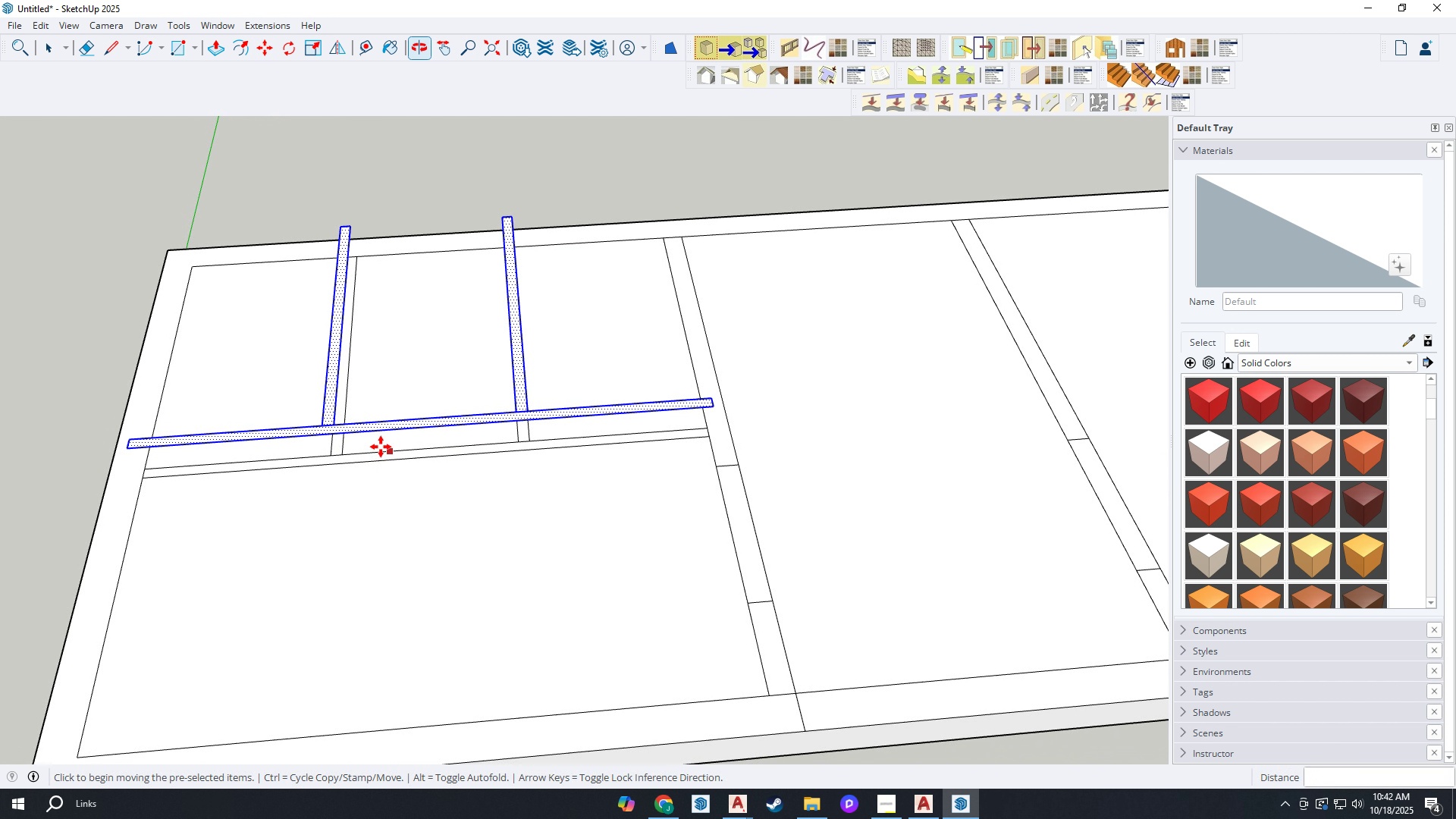 
key(Space)
 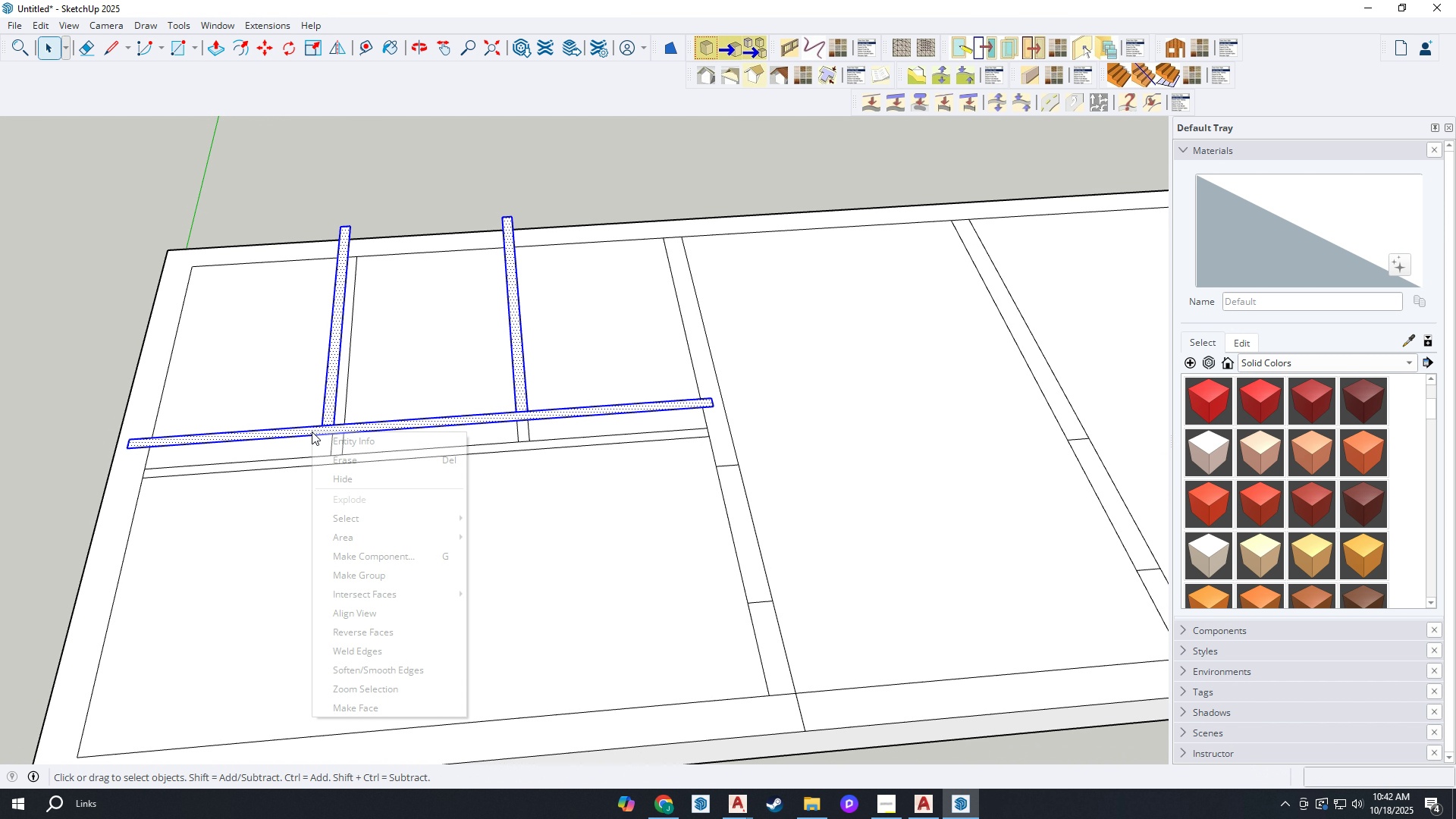 
right_click([312, 431])
 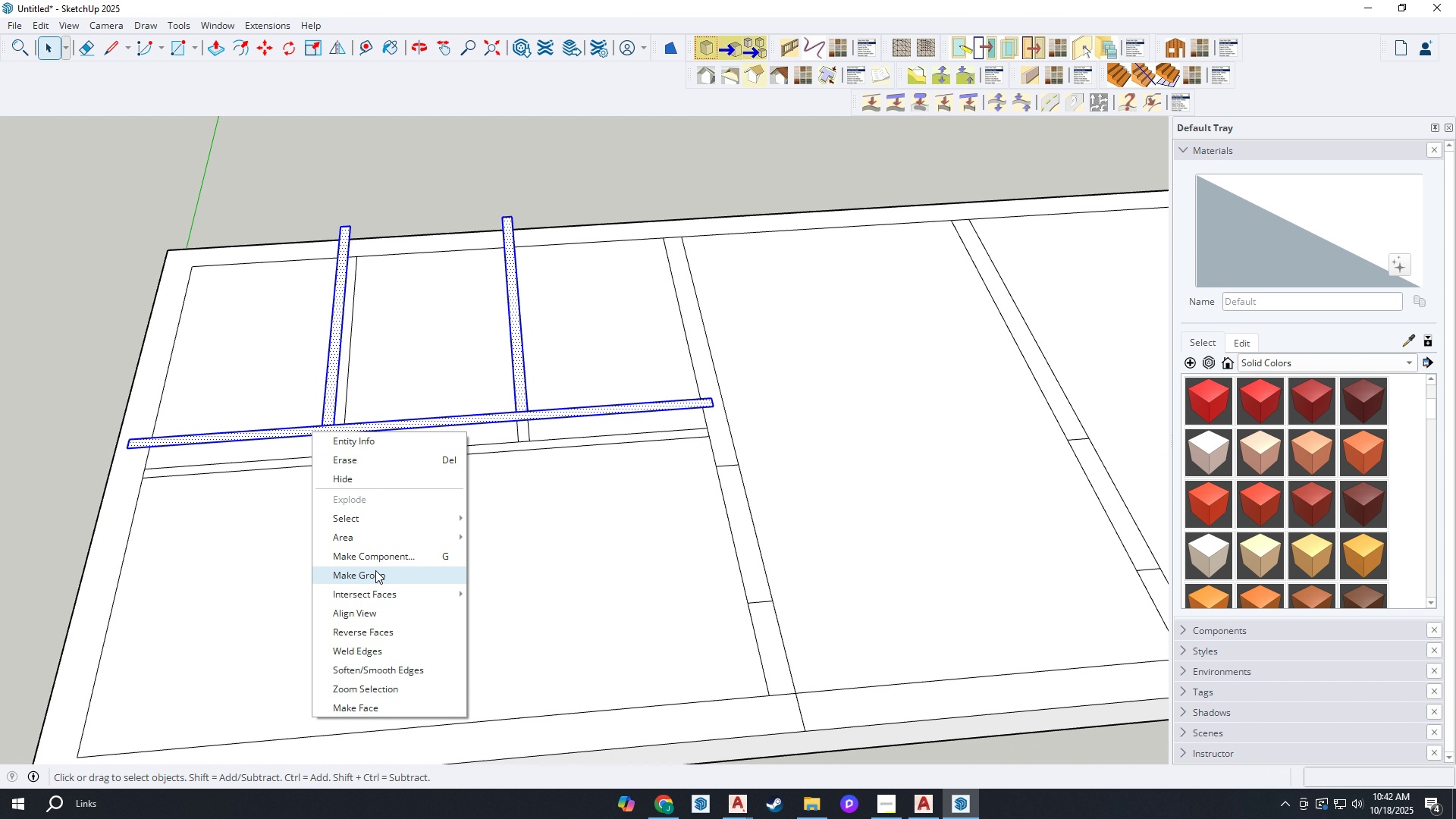 
left_click([375, 570])
 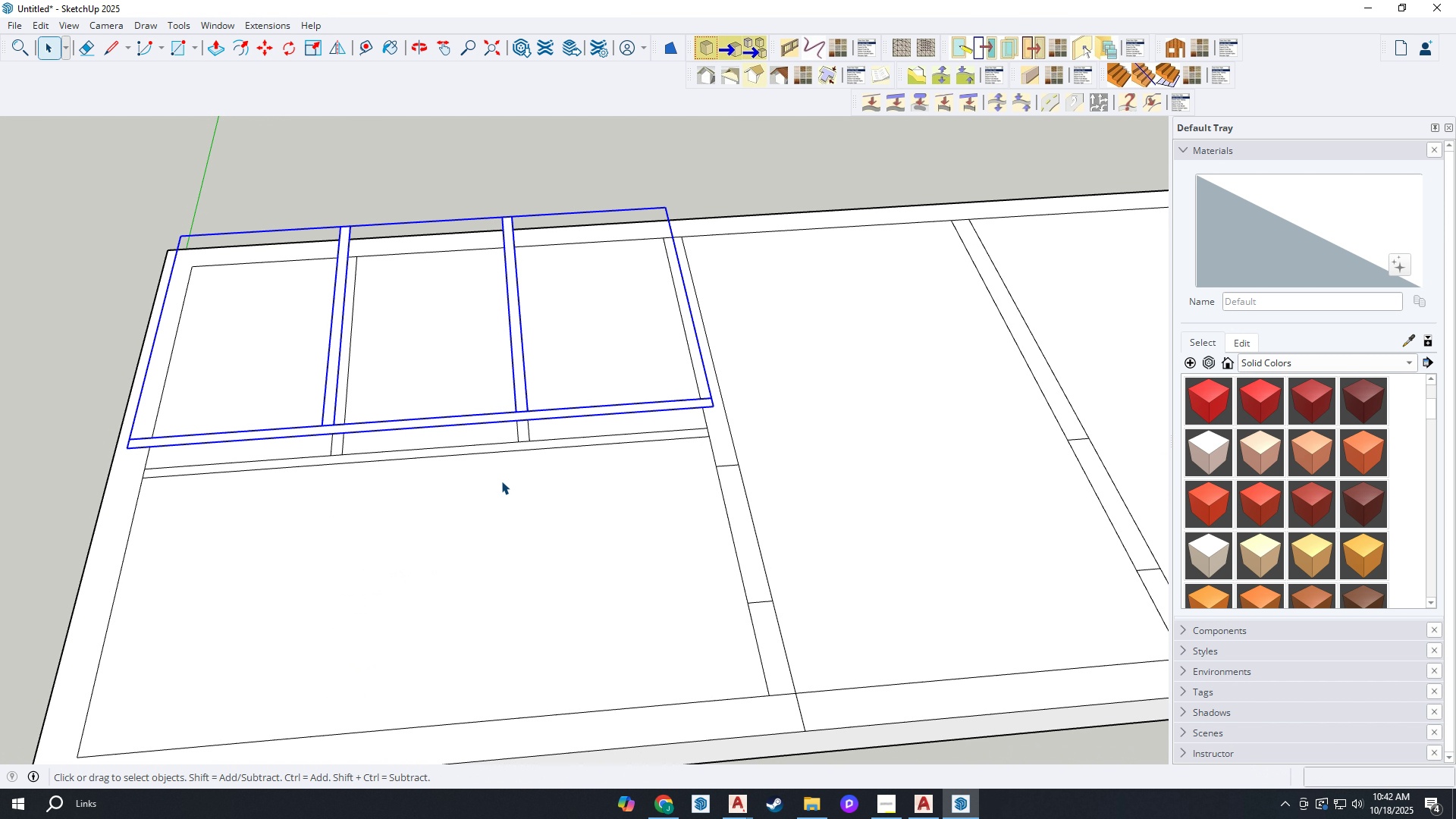 
left_click([501, 481])
 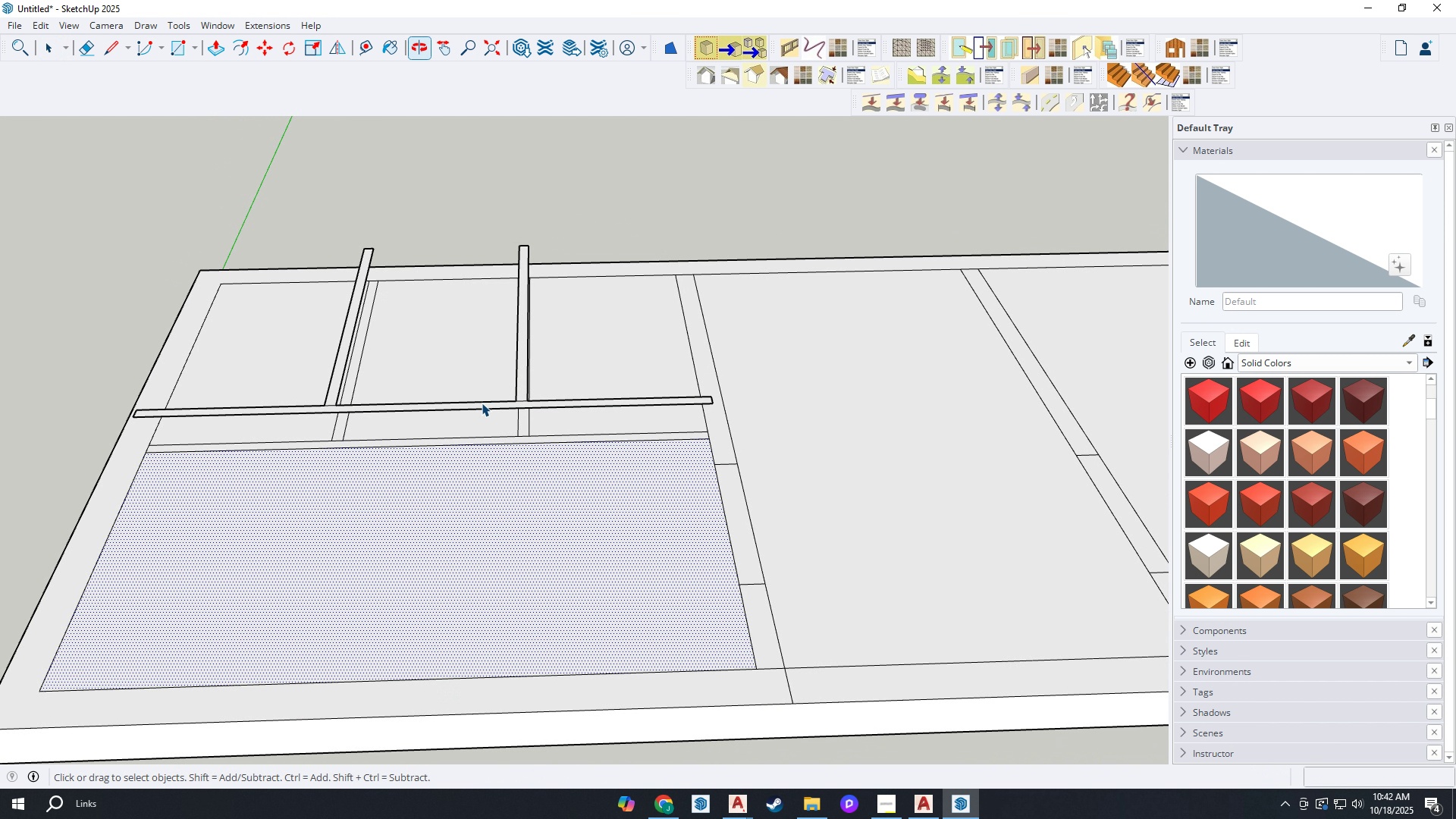 
key(E)
 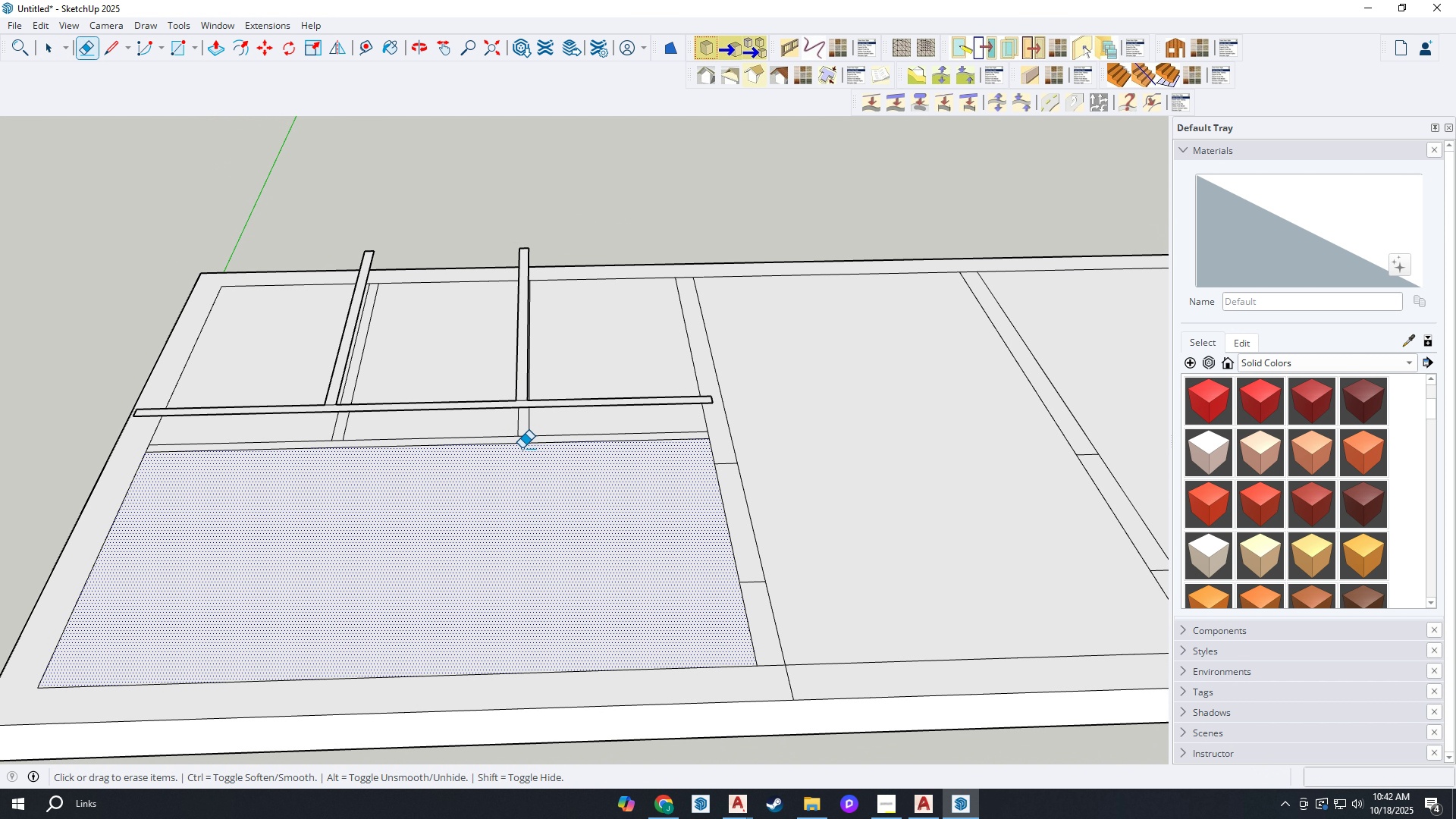 
left_click_drag(start_coordinate=[521, 448], to_coordinate=[526, 441])
 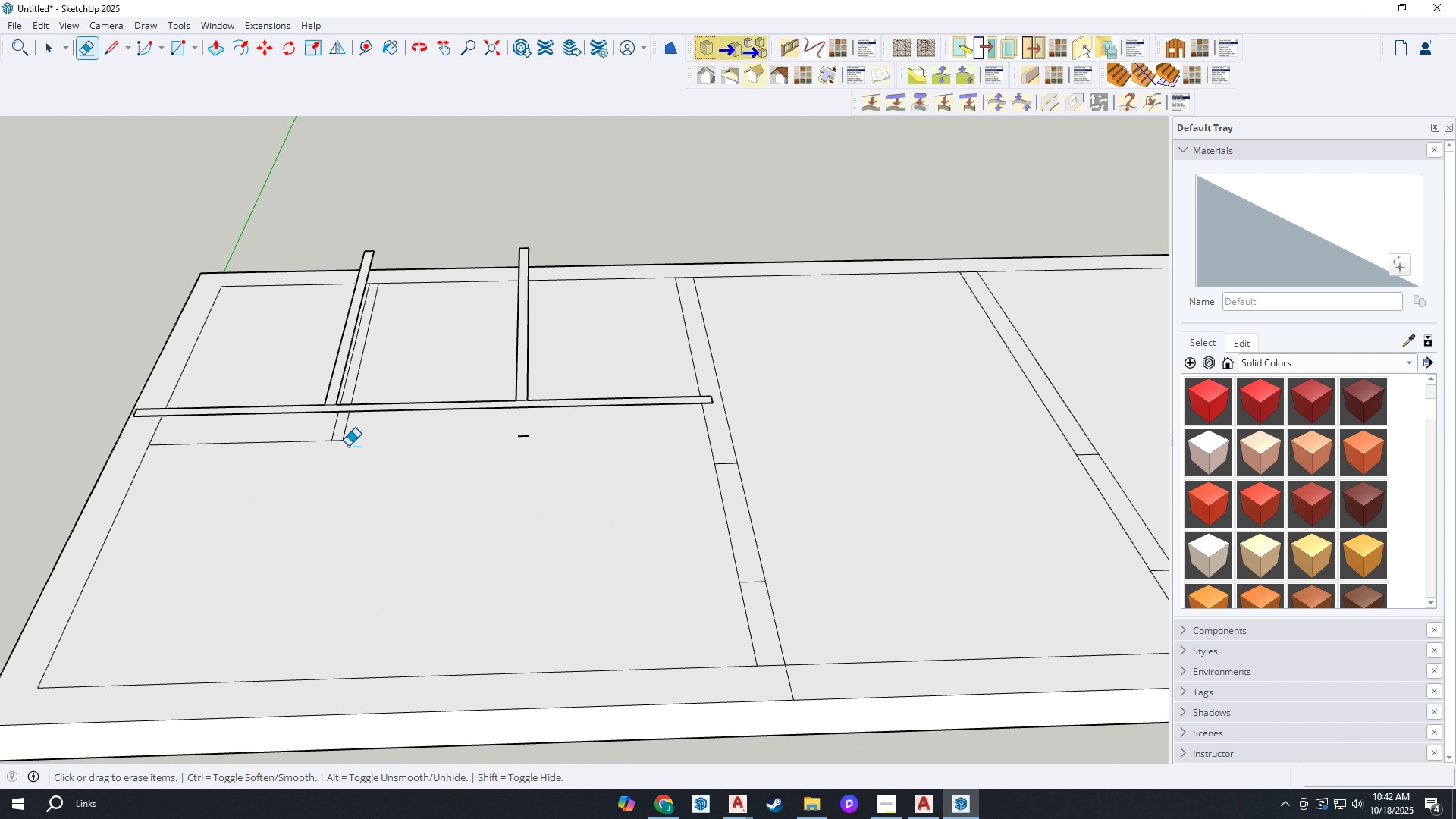 
left_click_drag(start_coordinate=[345, 444], to_coordinate=[362, 443])
 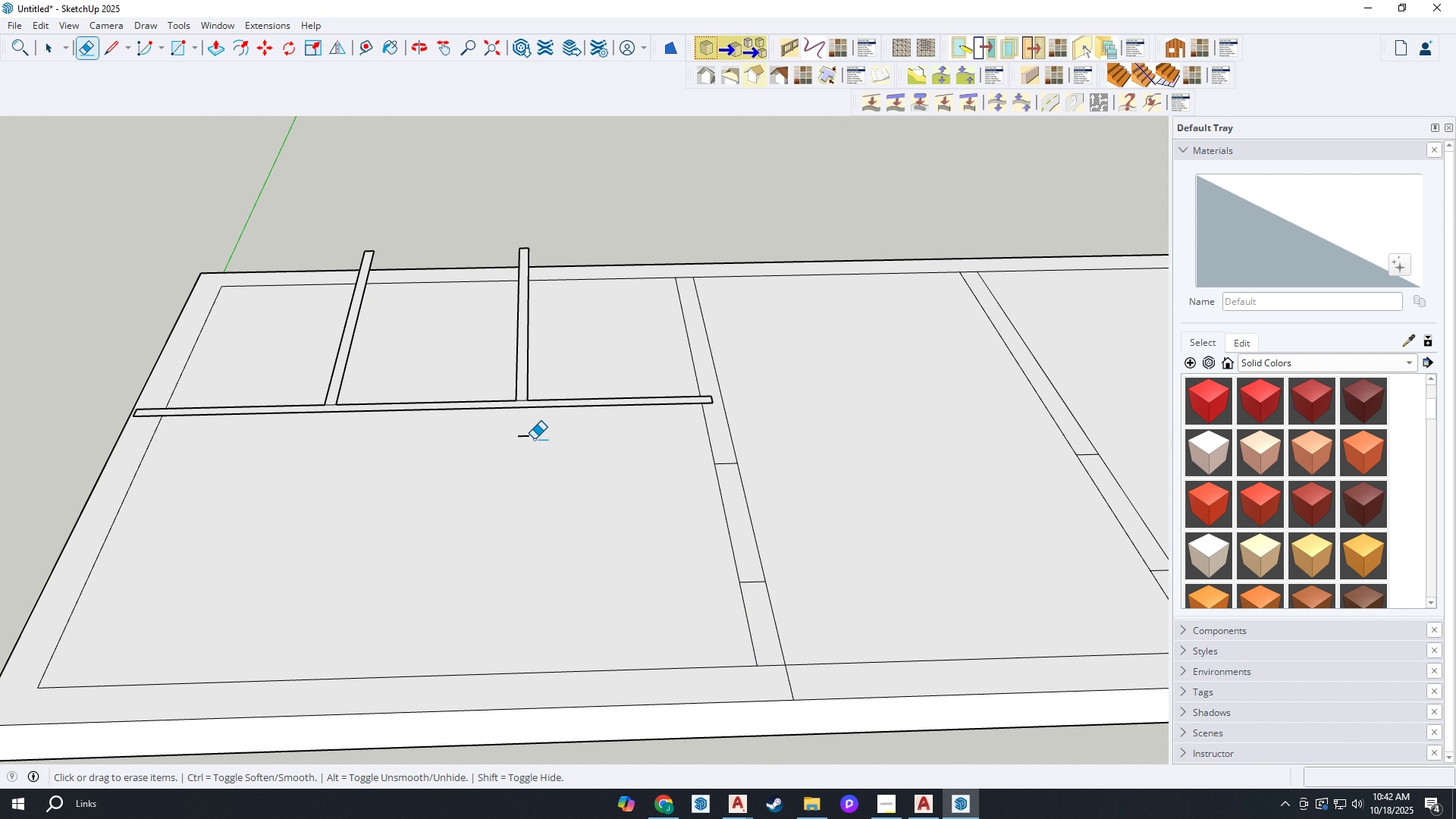 
left_click_drag(start_coordinate=[533, 439], to_coordinate=[520, 435])
 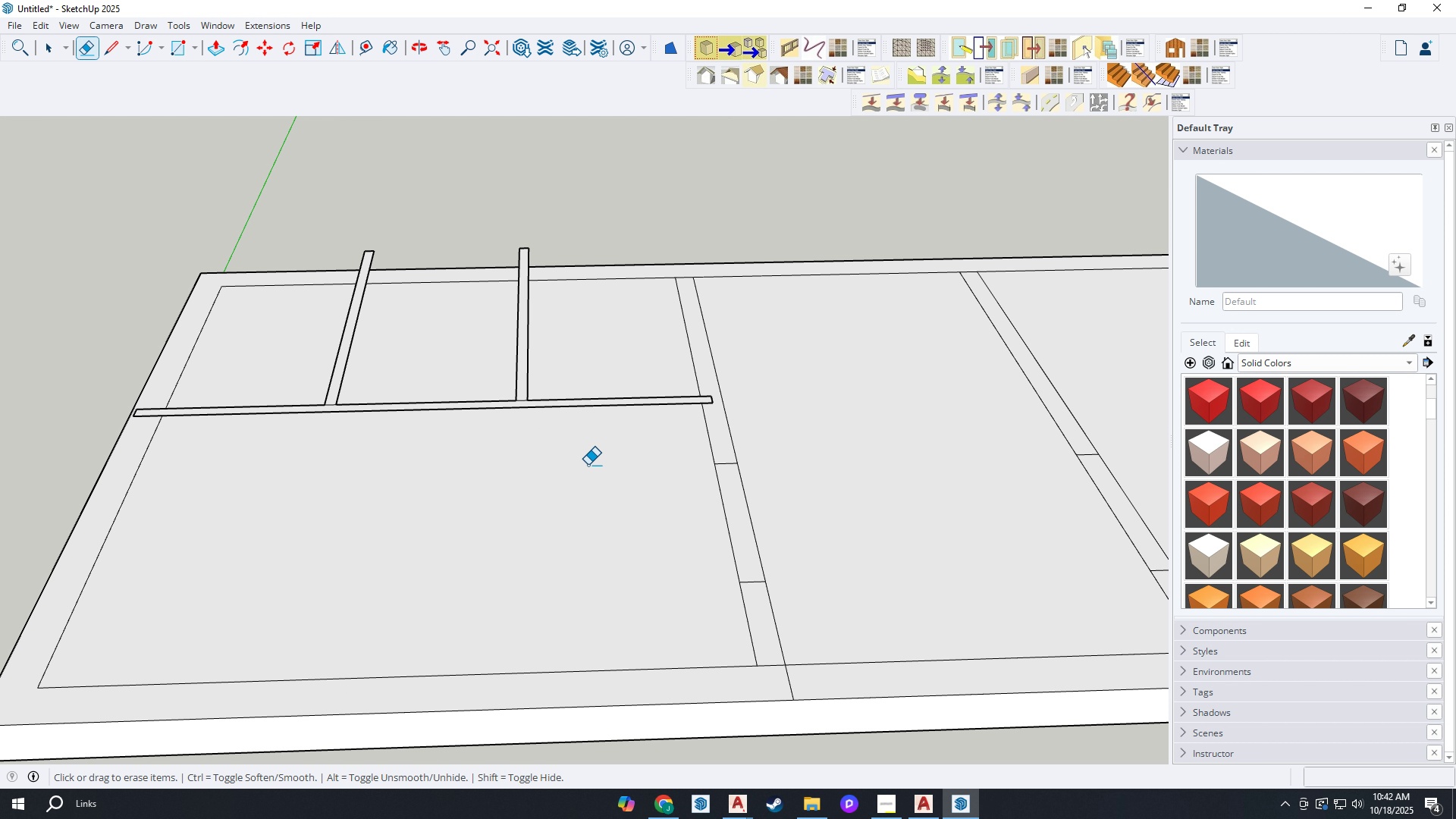 
key(O)
 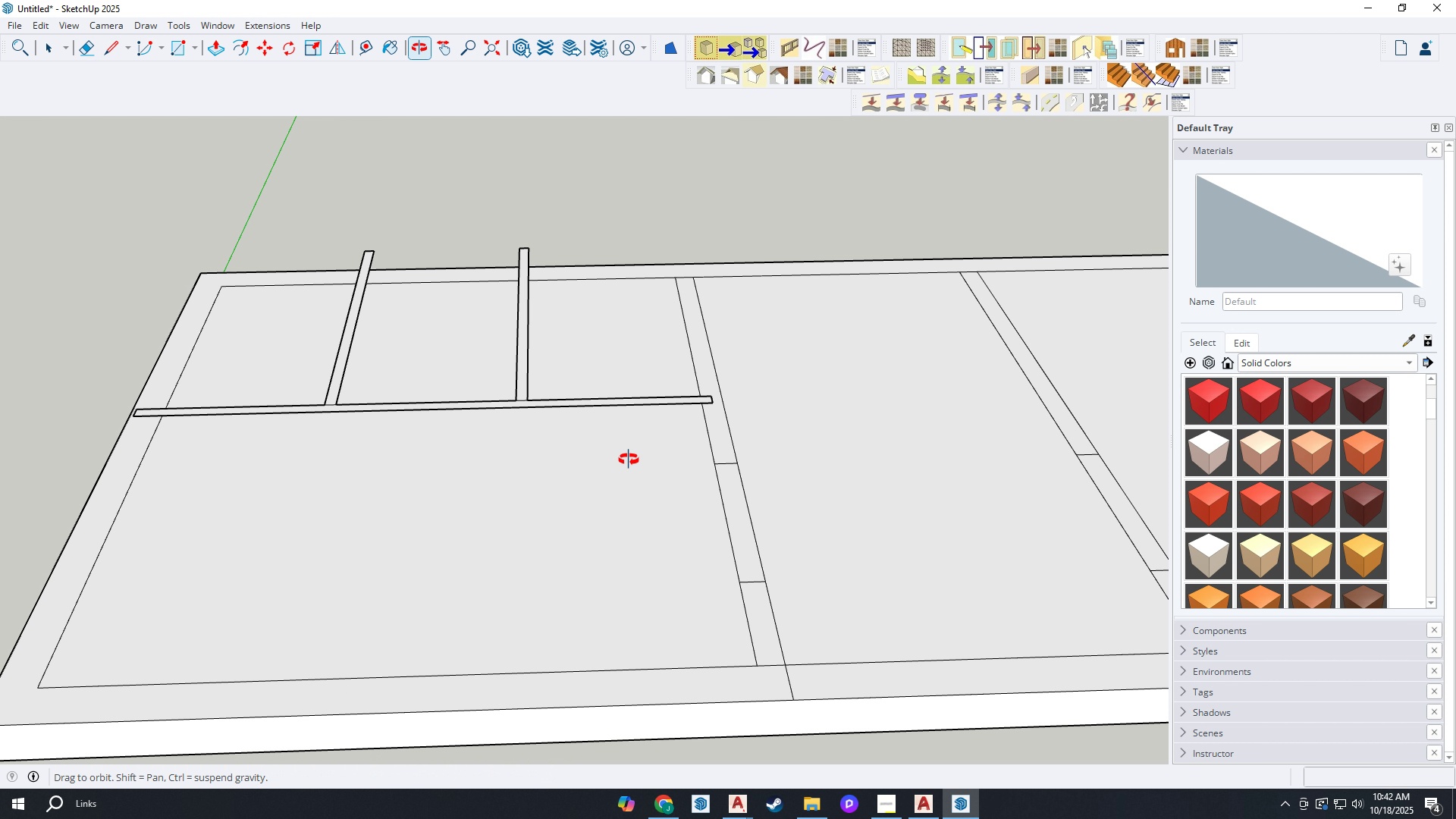 
key(Escape)
 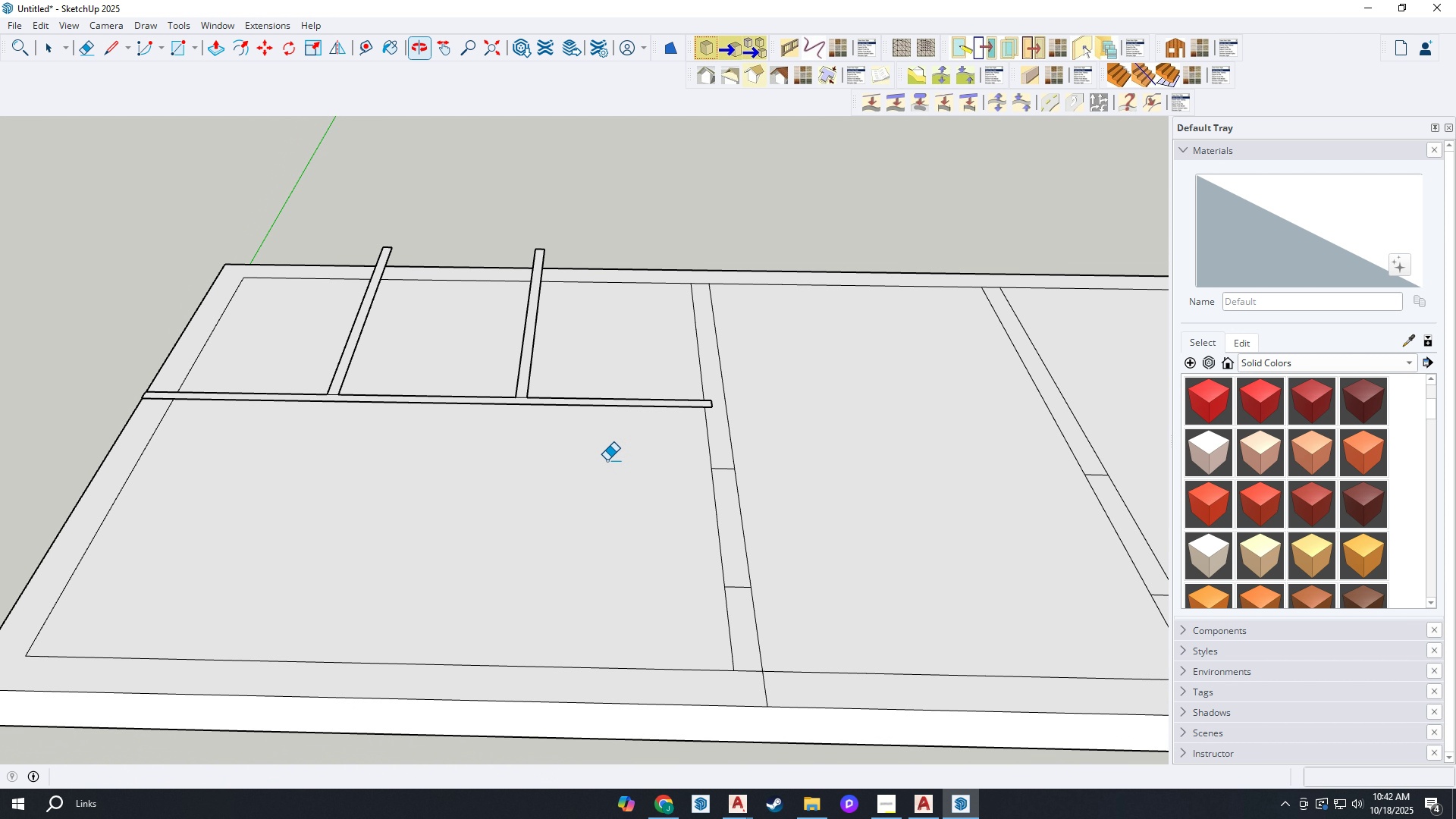 
key(P)
 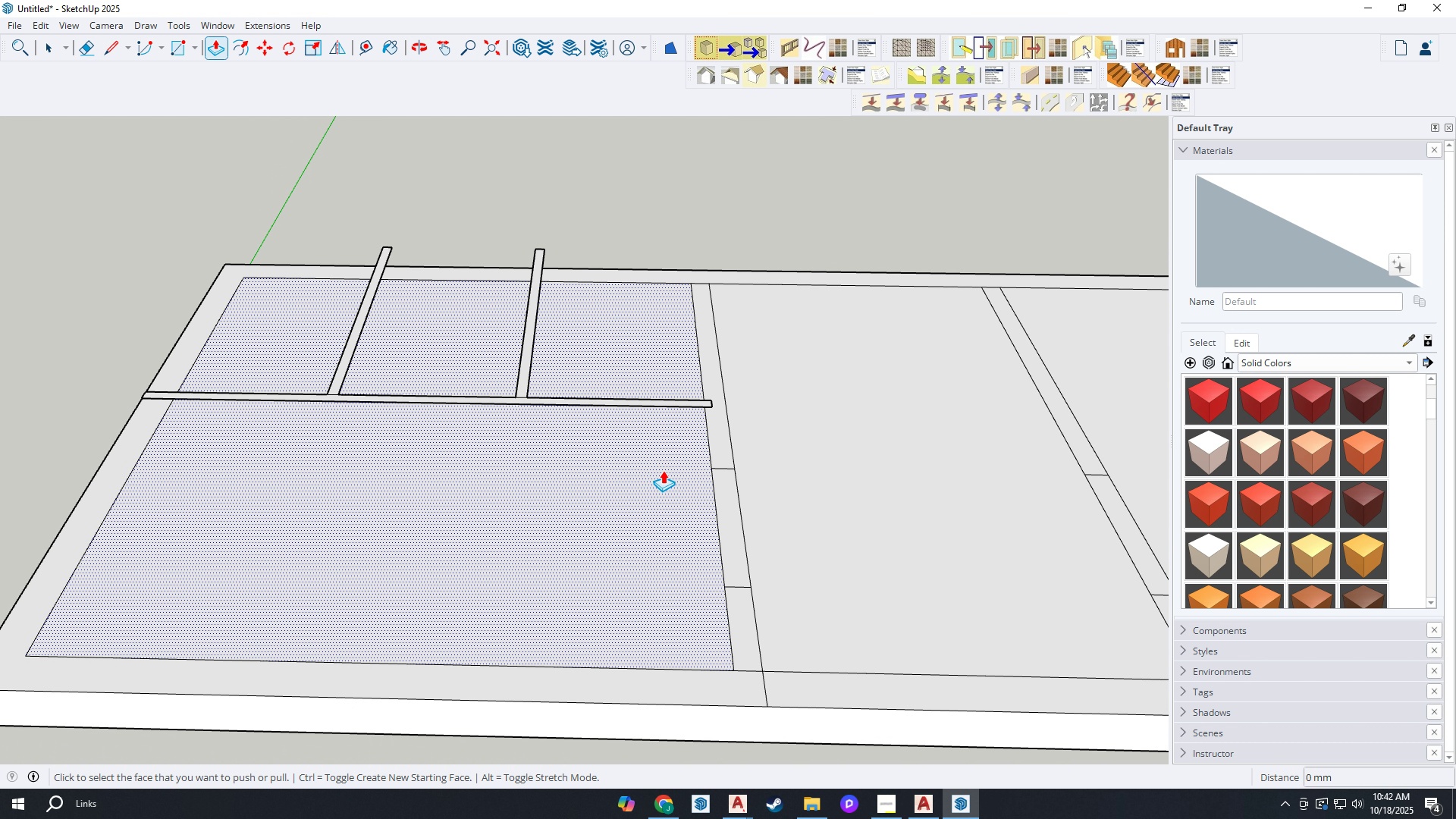 
left_click([663, 470])
 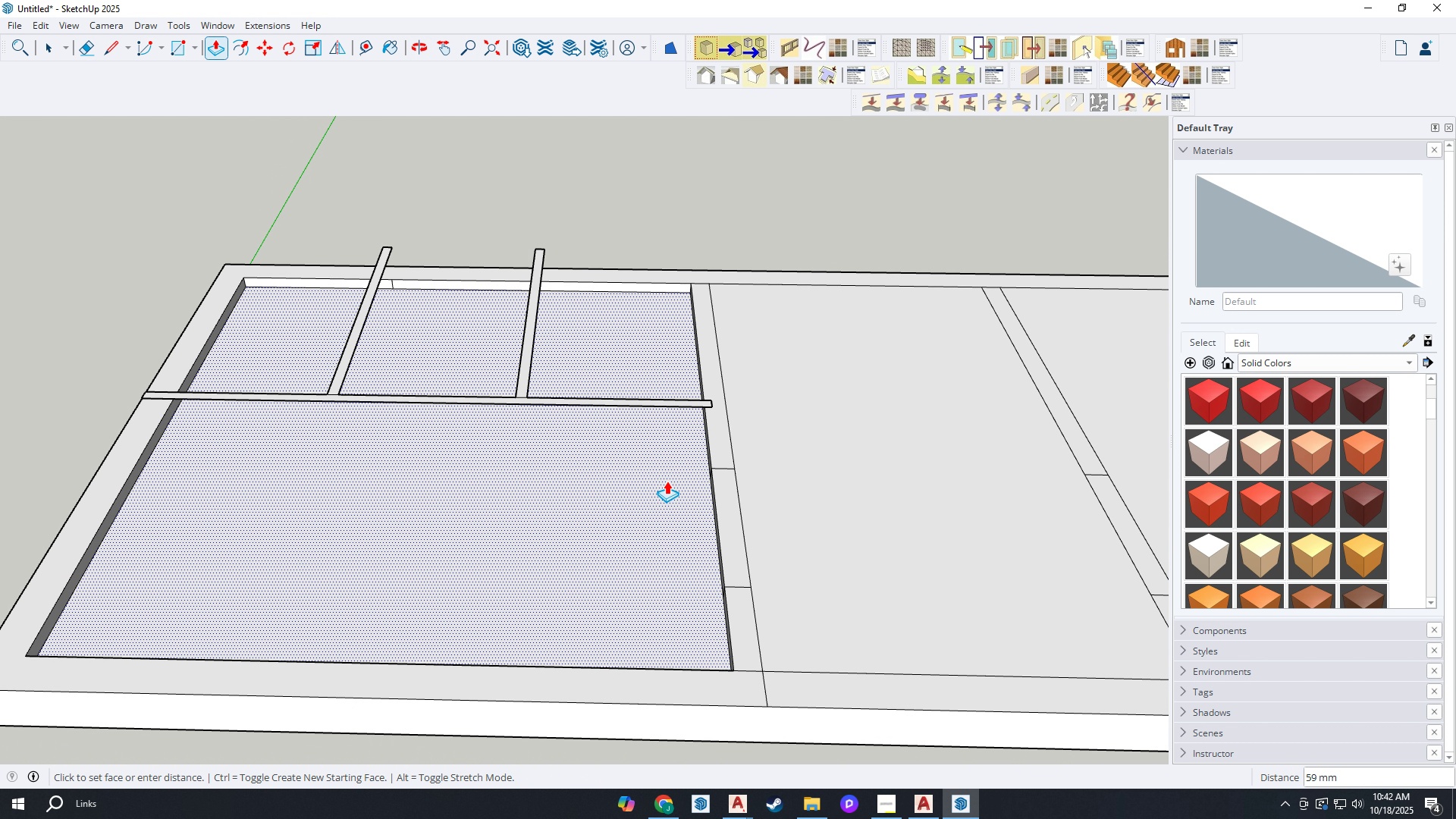 
type(50)
 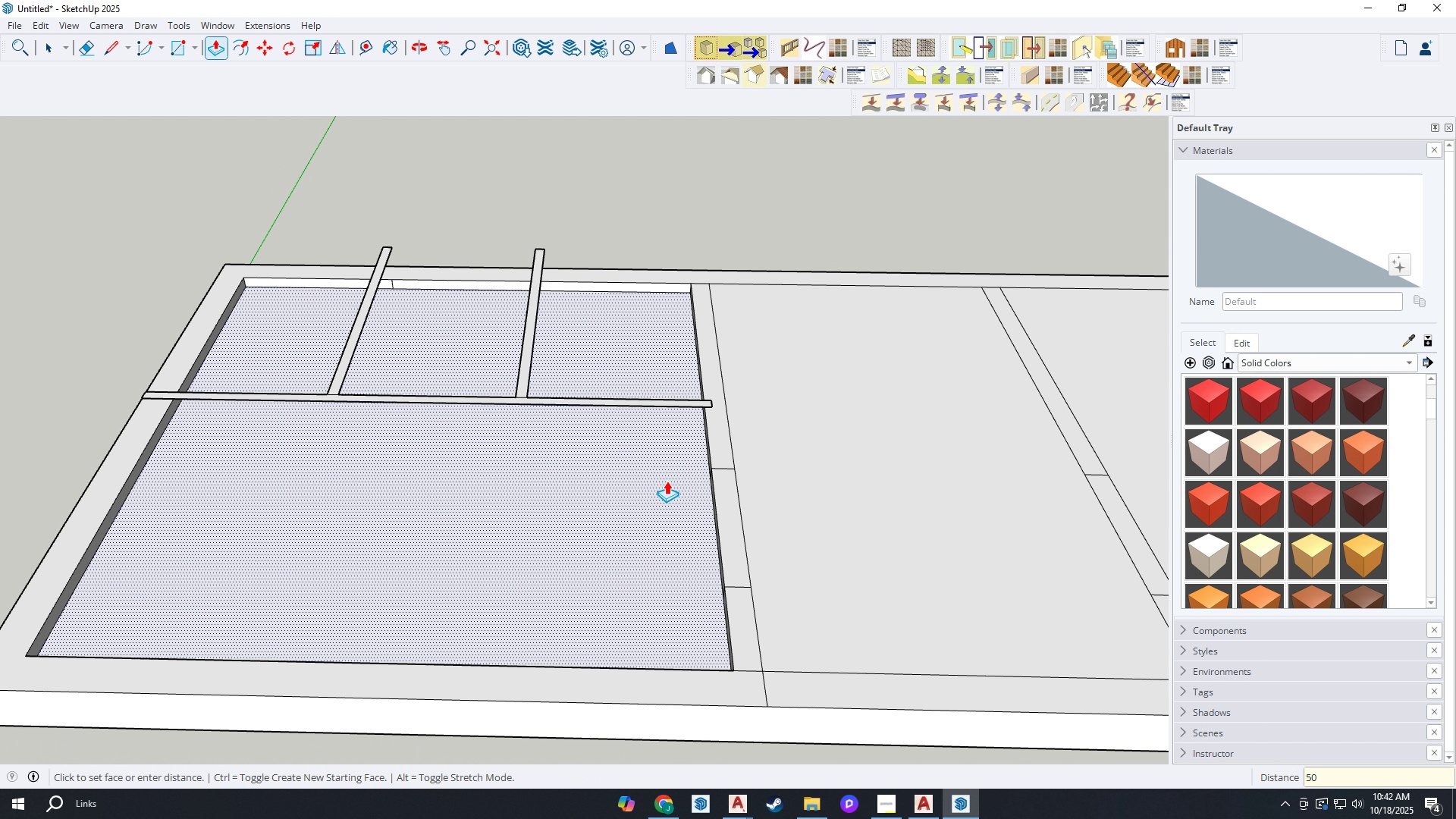 
key(Enter)
 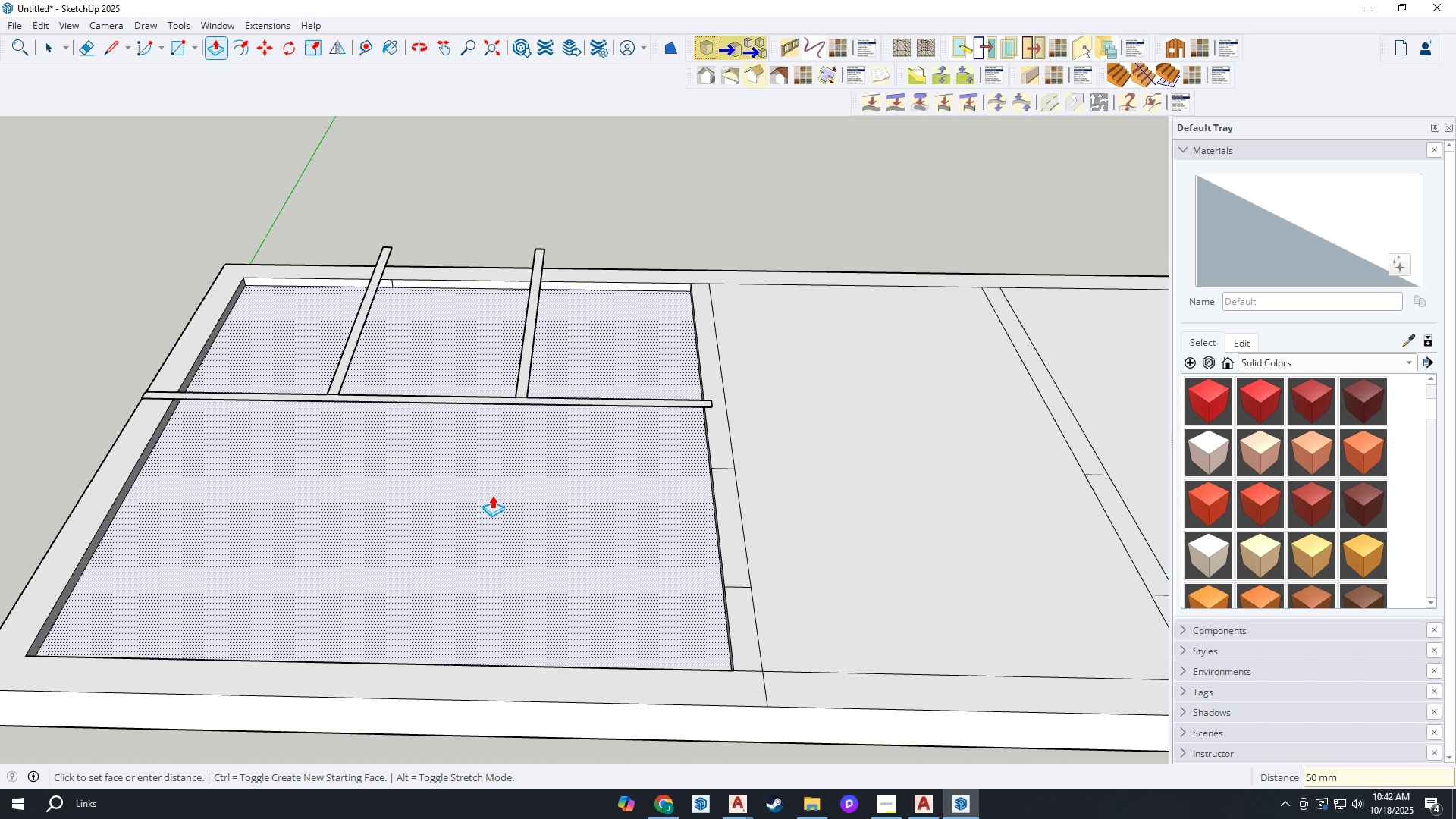 
scroll: coordinate [490, 496], scroll_direction: down, amount: 4.0
 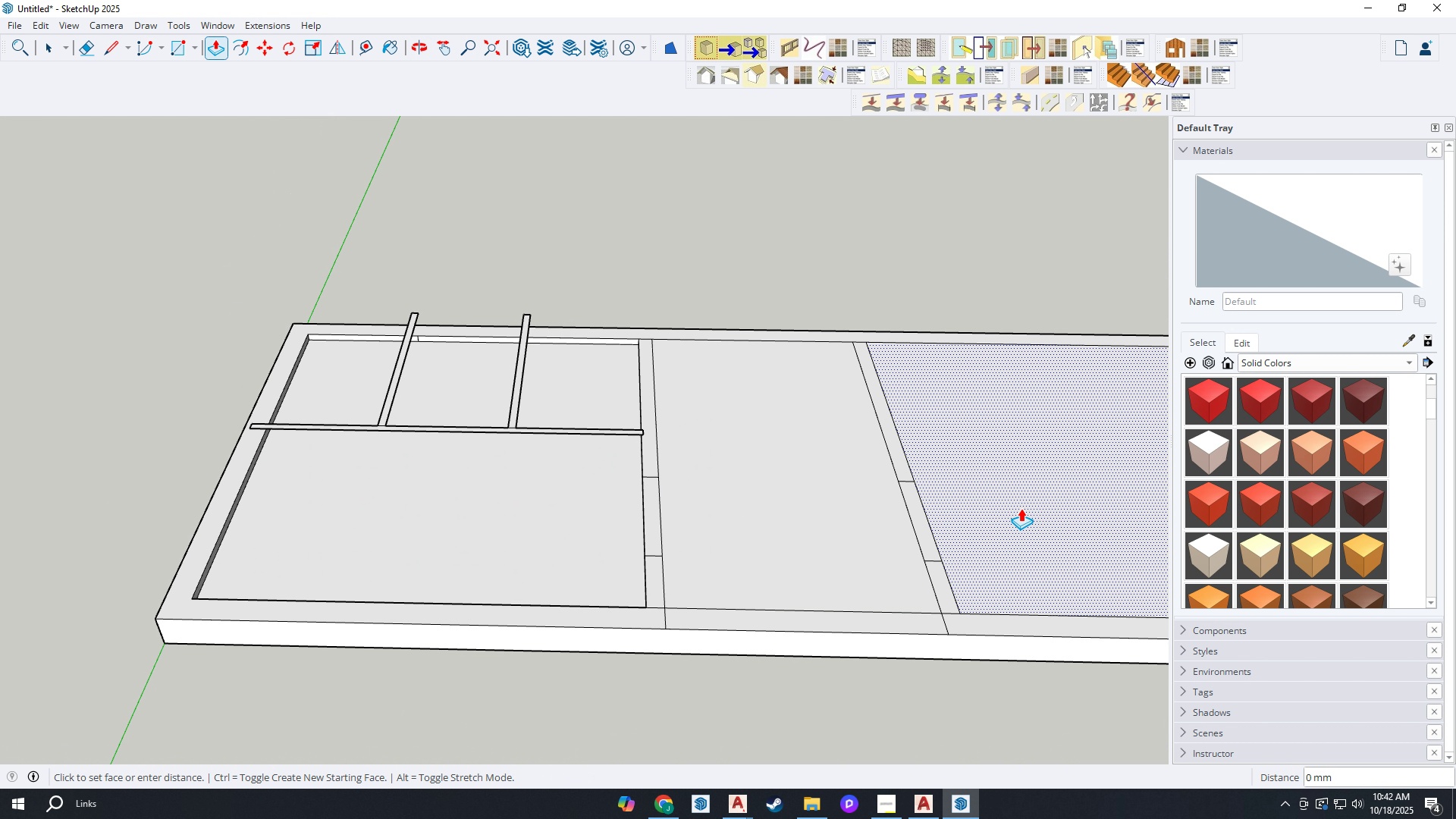 
double_click([1021, 508])
 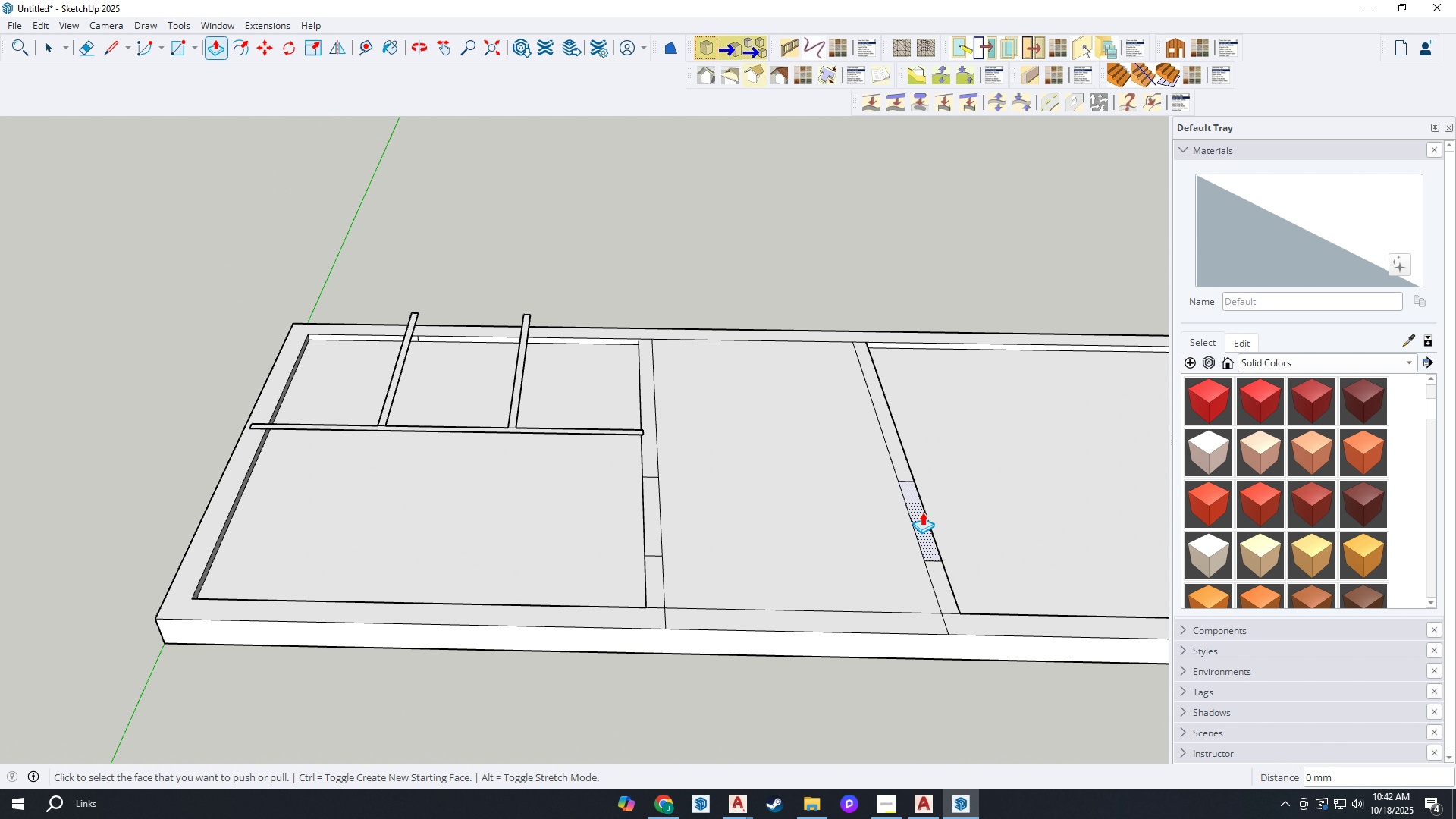 
scroll: coordinate [801, 515], scroll_direction: up, amount: 3.0
 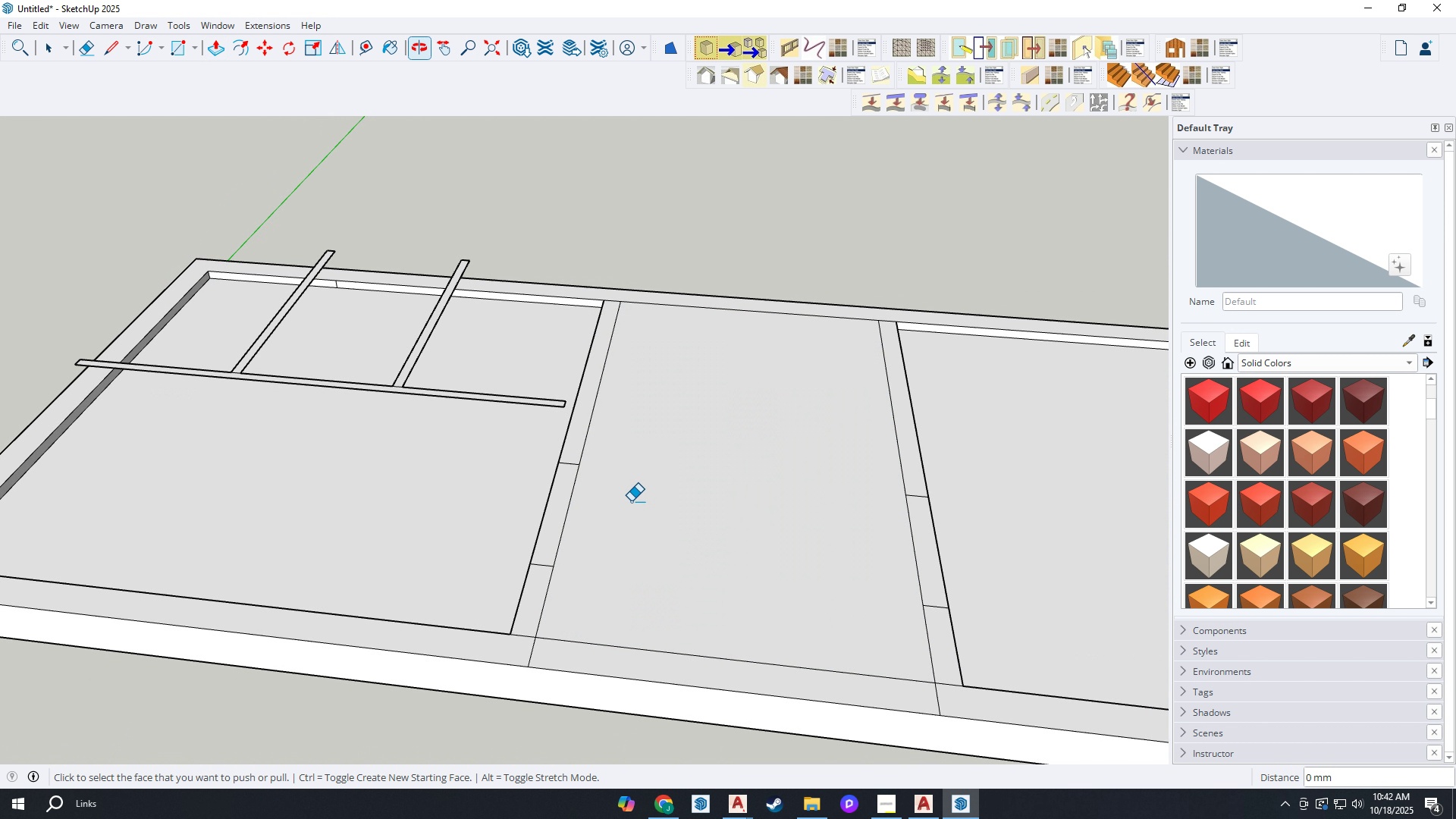 
key(E)
 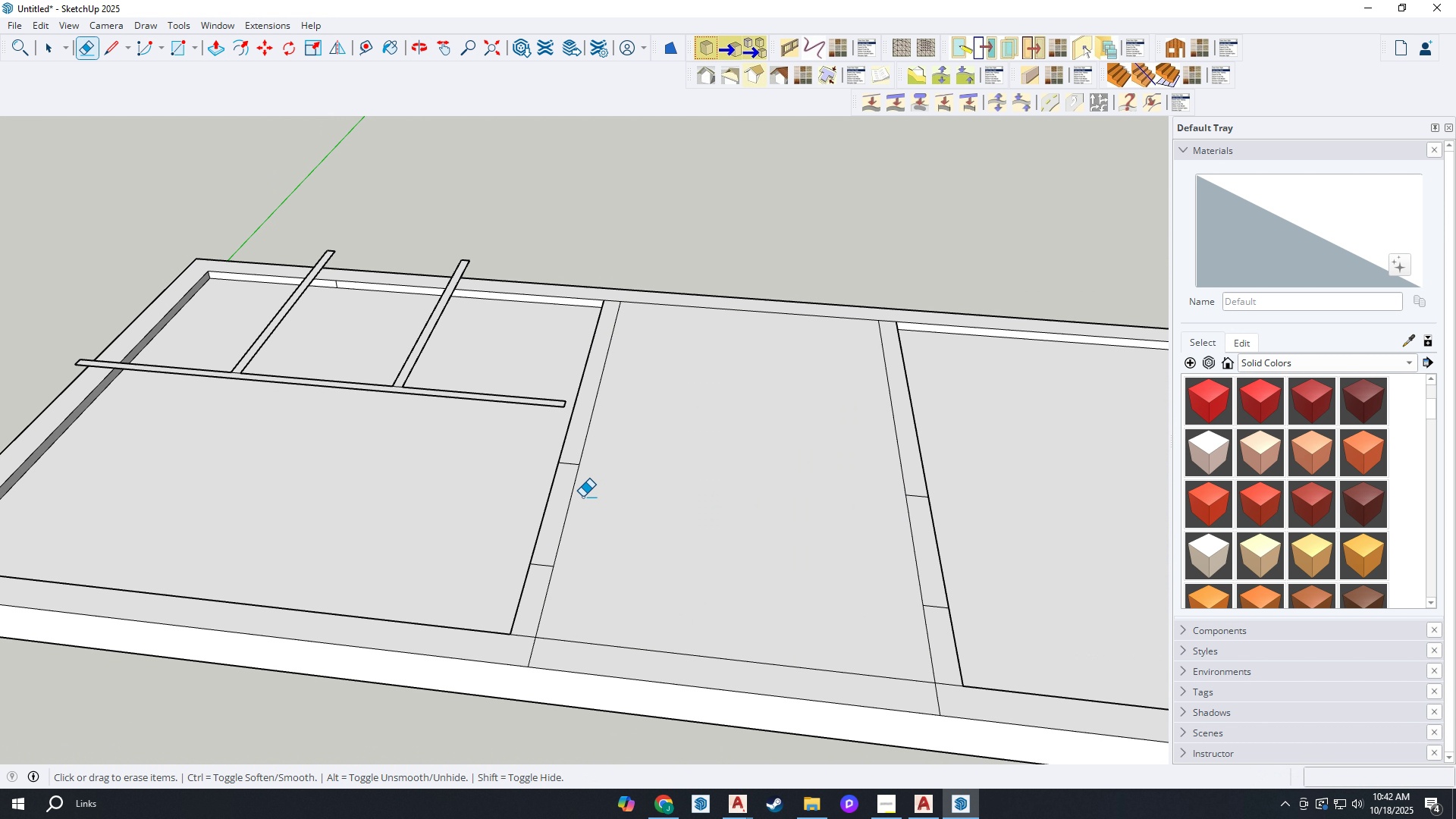 
left_click_drag(start_coordinate=[581, 497], to_coordinate=[573, 494])
 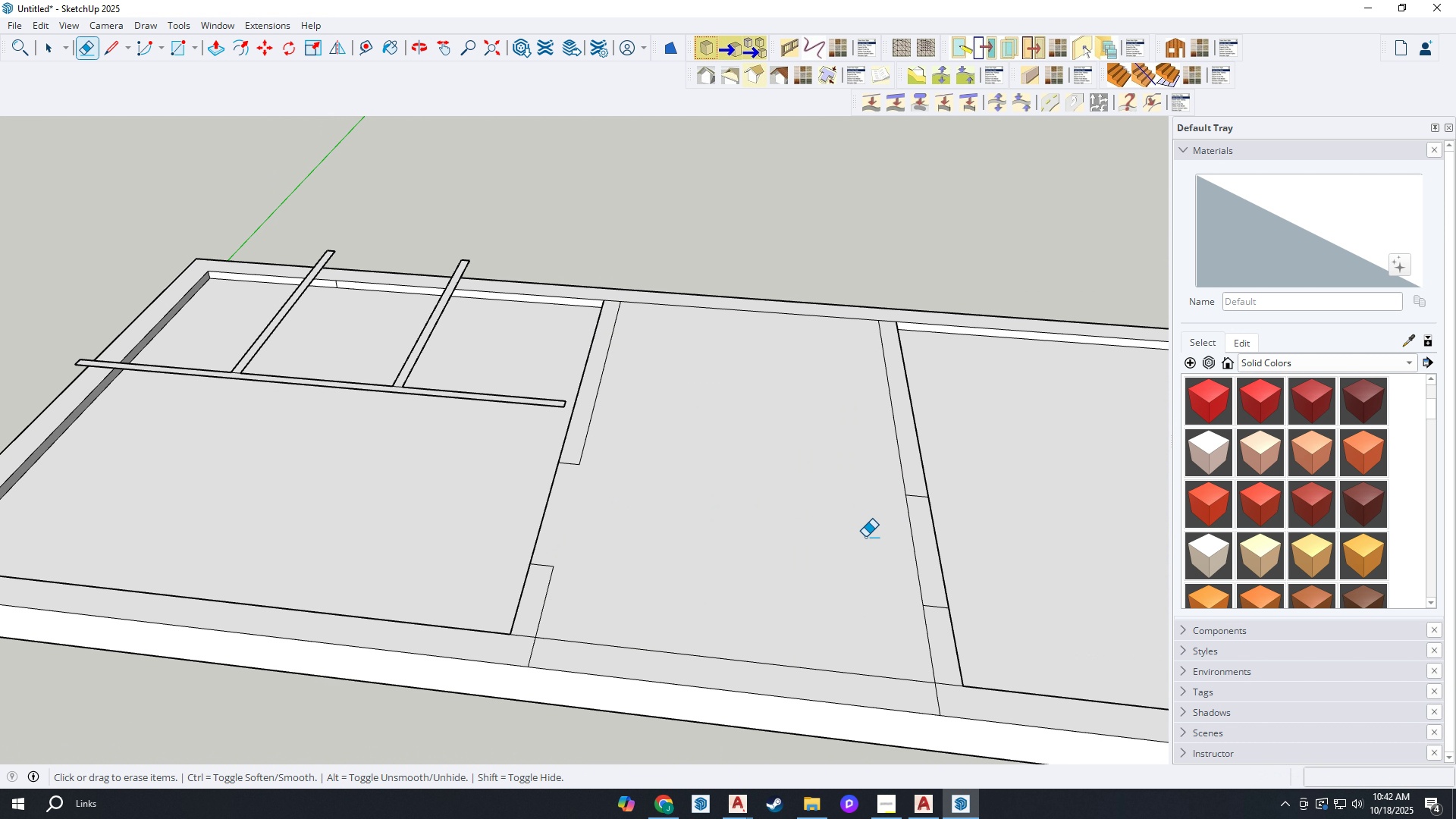 
left_click_drag(start_coordinate=[871, 537], to_coordinate=[917, 547])
 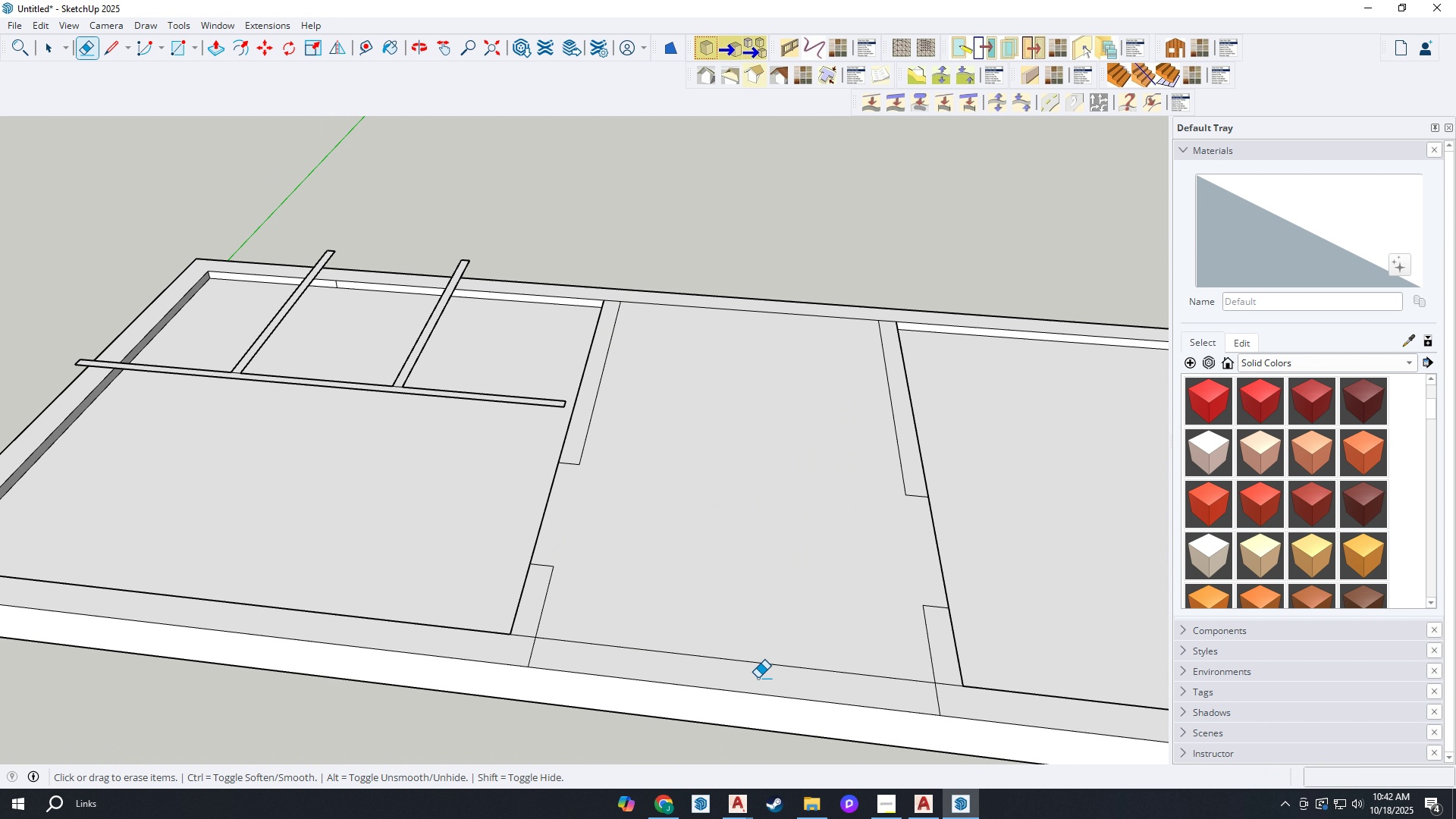 
left_click_drag(start_coordinate=[755, 686], to_coordinate=[757, 658])
 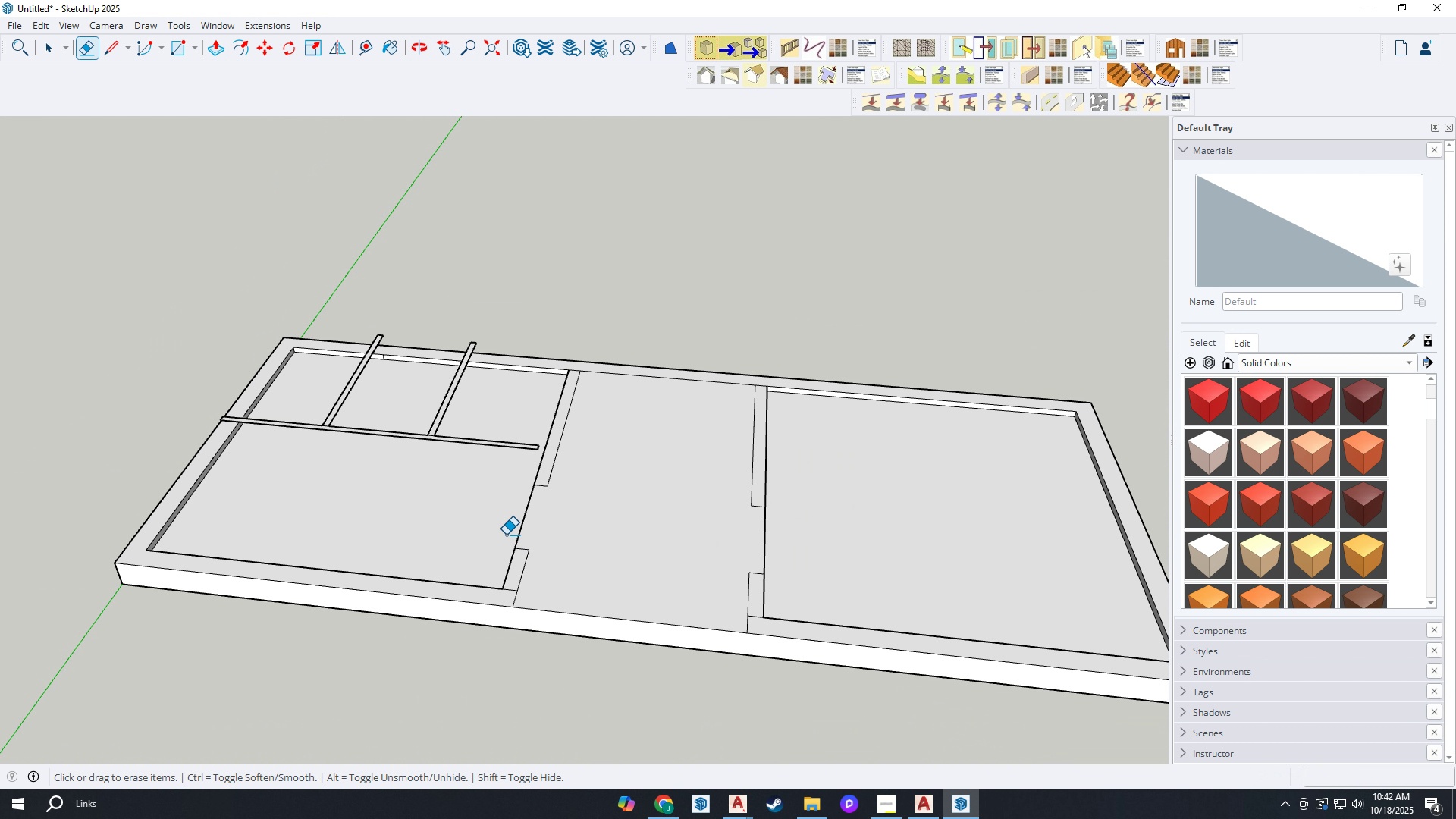 
scroll: coordinate [553, 598], scroll_direction: down, amount: 10.0
 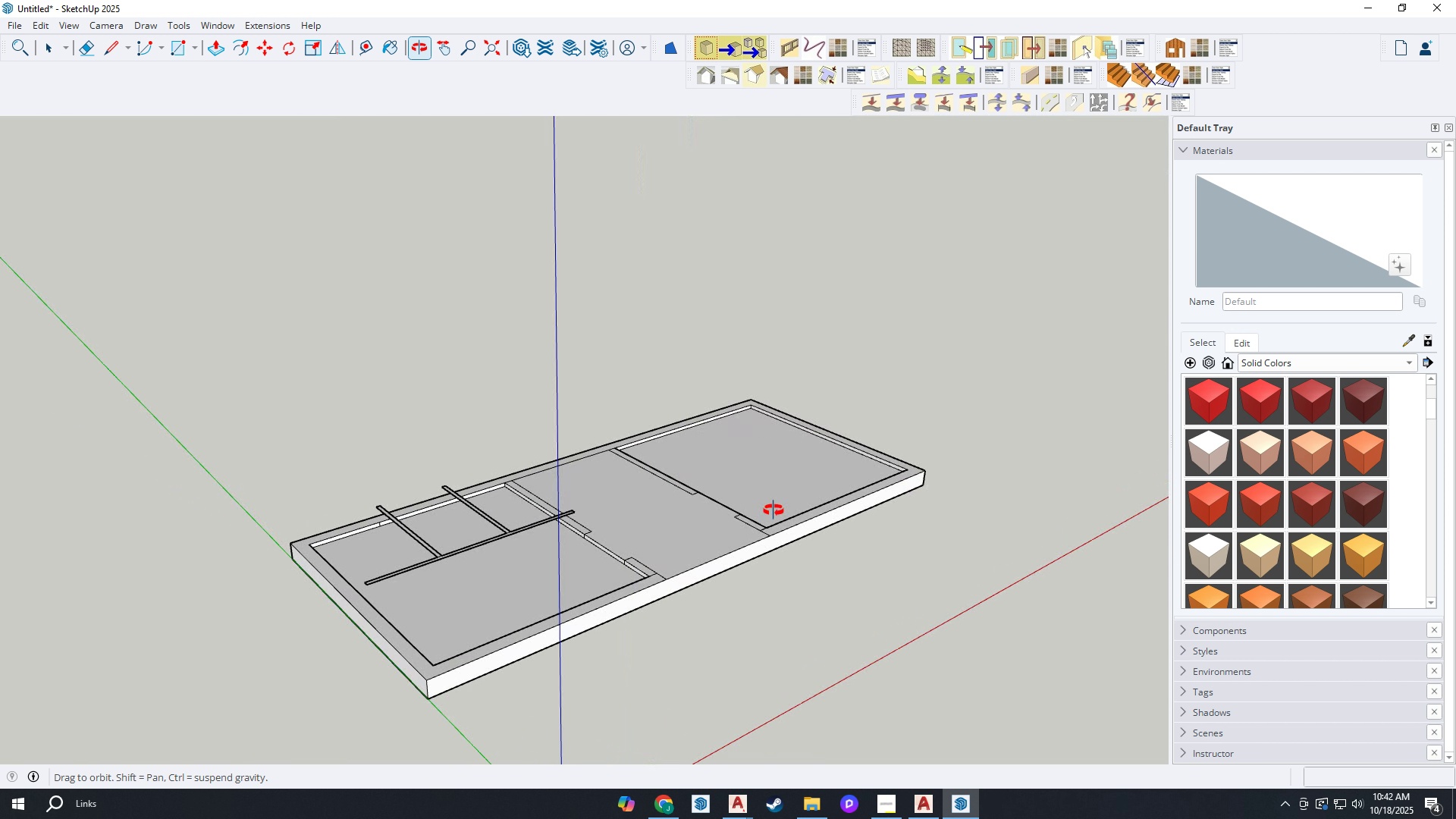 
scroll: coordinate [577, 627], scroll_direction: up, amount: 8.0
 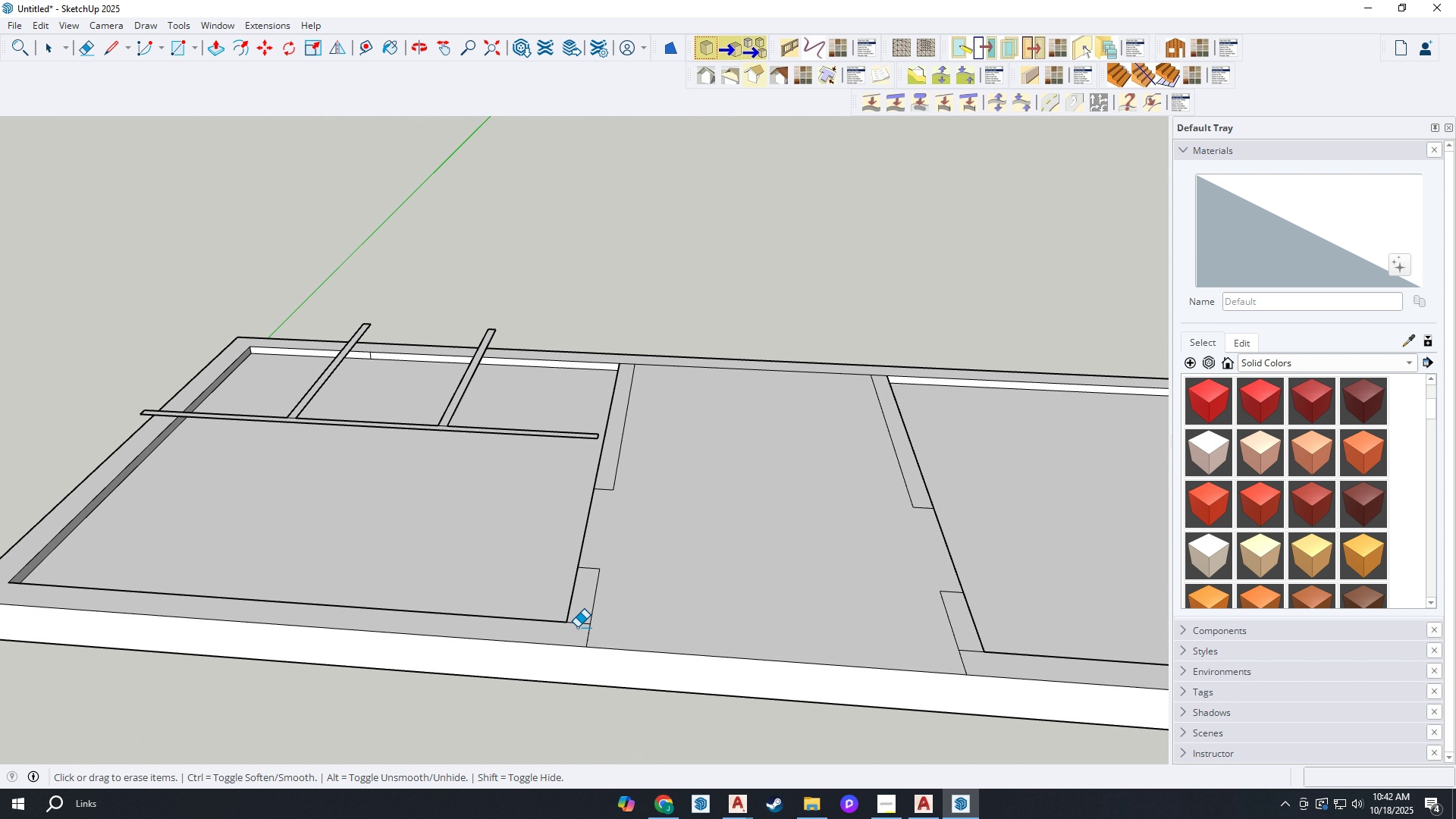 
key(E)
 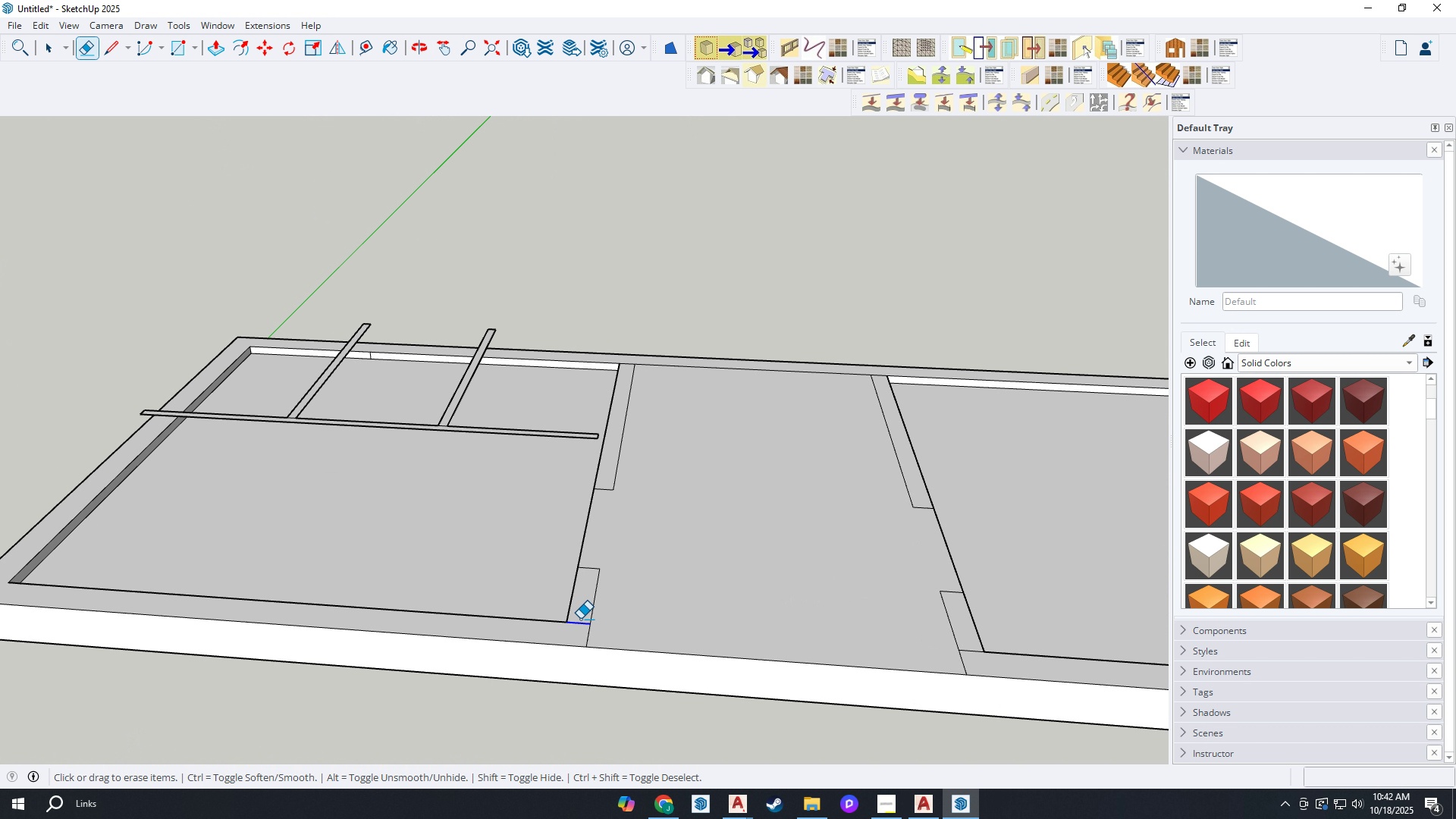 
left_click_drag(start_coordinate=[578, 627], to_coordinate=[582, 617])
 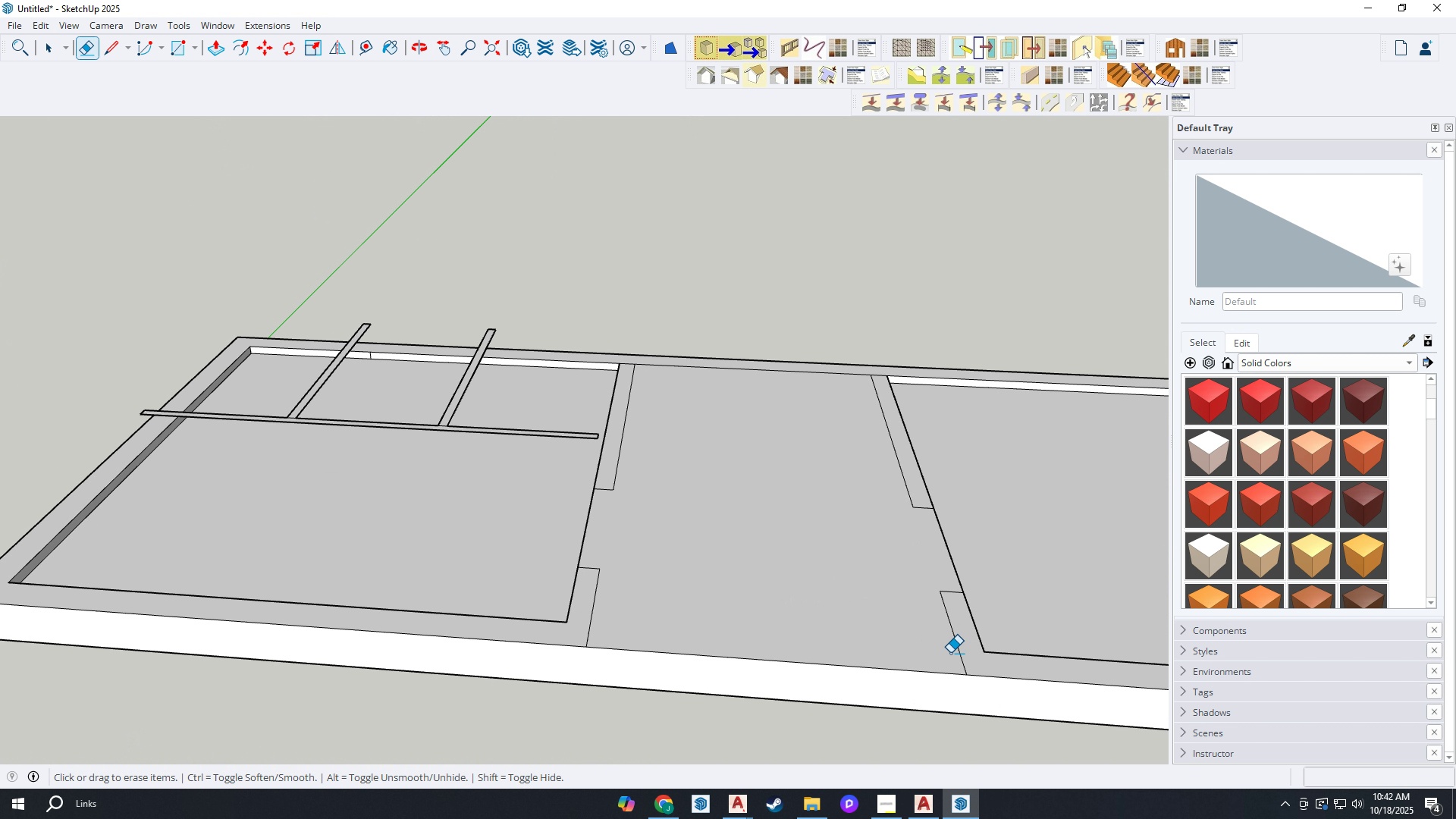 
scroll: coordinate [868, 394], scroll_direction: up, amount: 3.0
 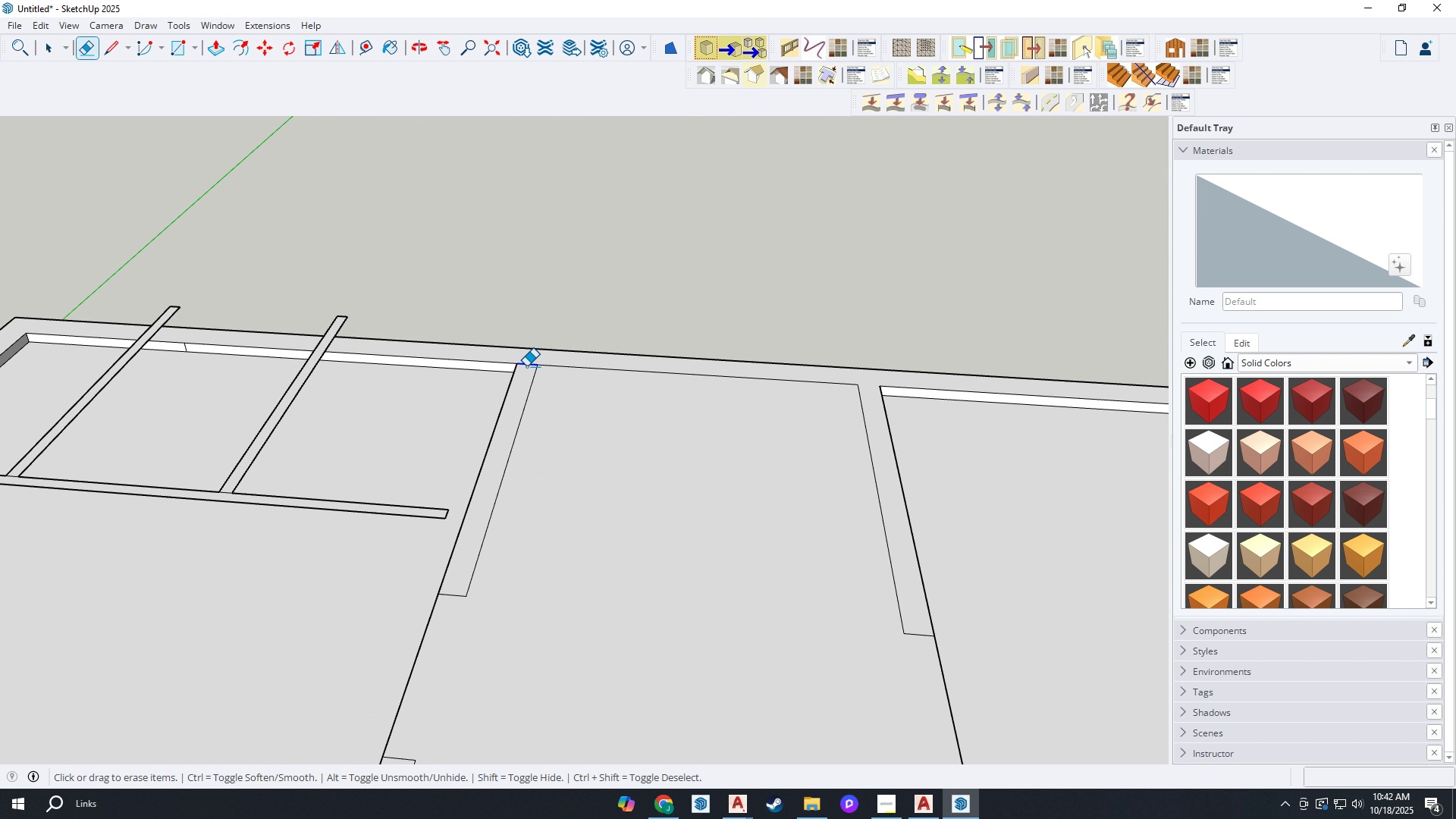 
scroll: coordinate [556, 377], scroll_direction: down, amount: 4.0
 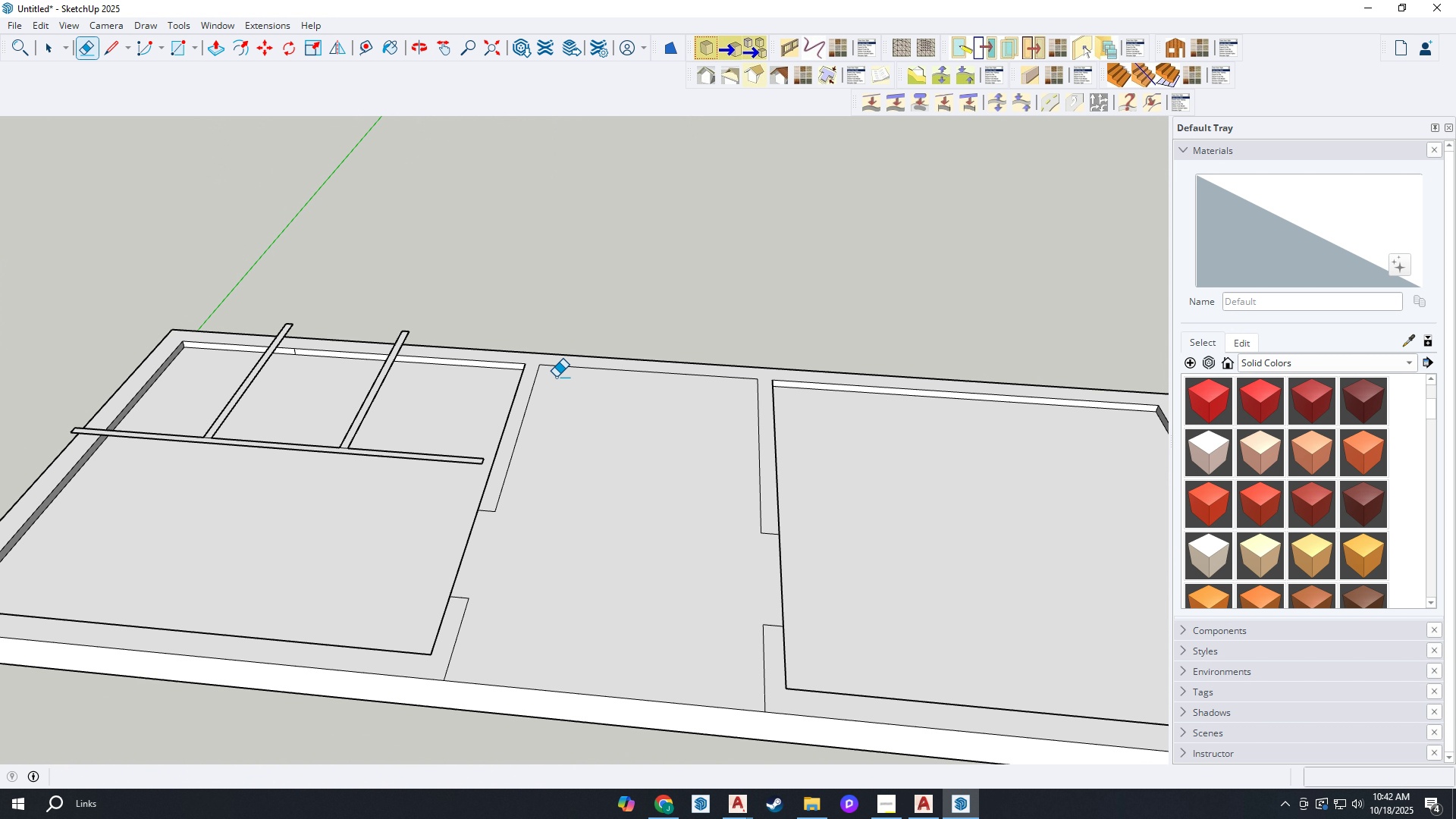 
key(P)
 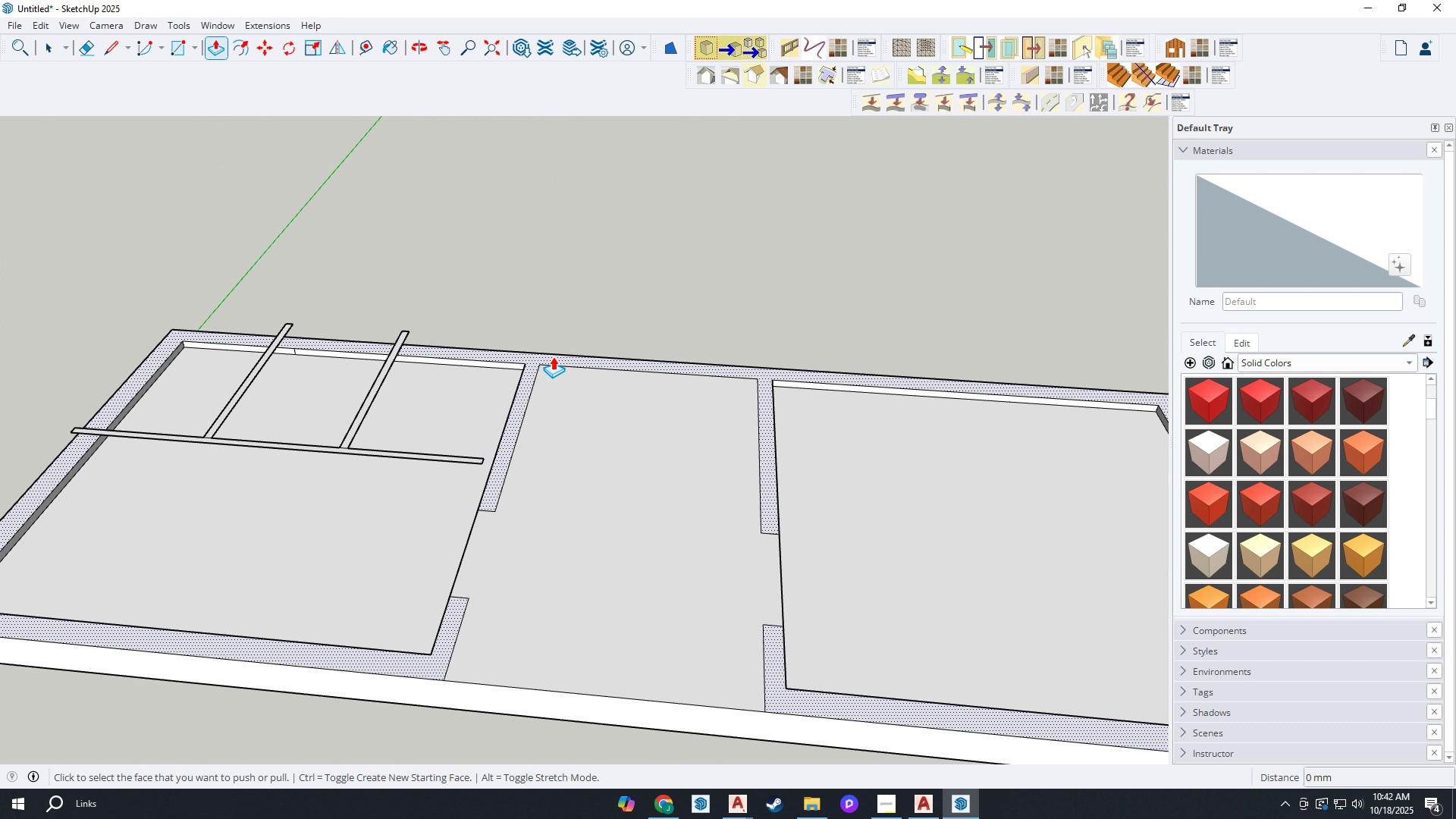 
left_click([553, 356])
 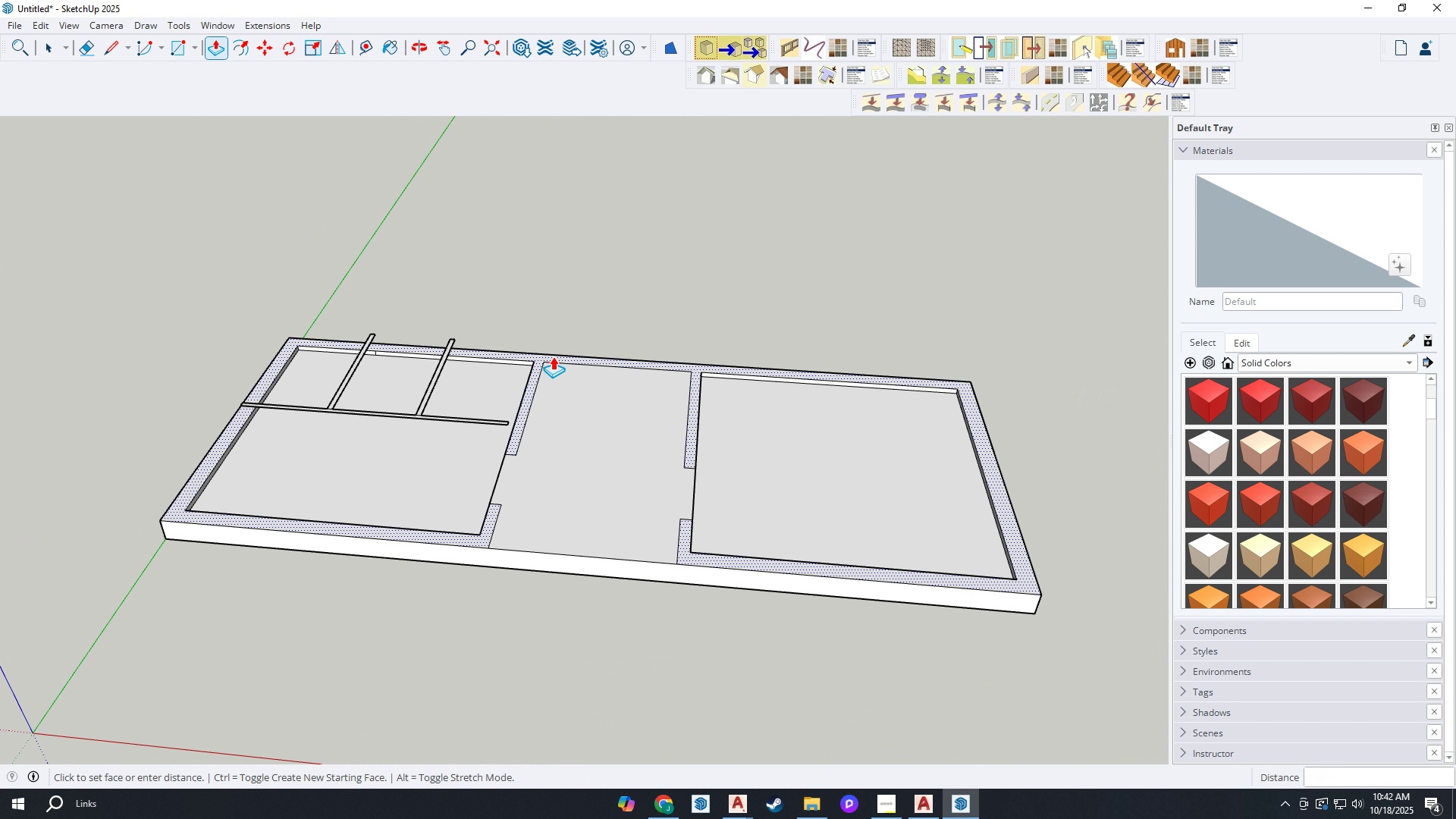 
scroll: coordinate [527, 289], scroll_direction: down, amount: 7.0
 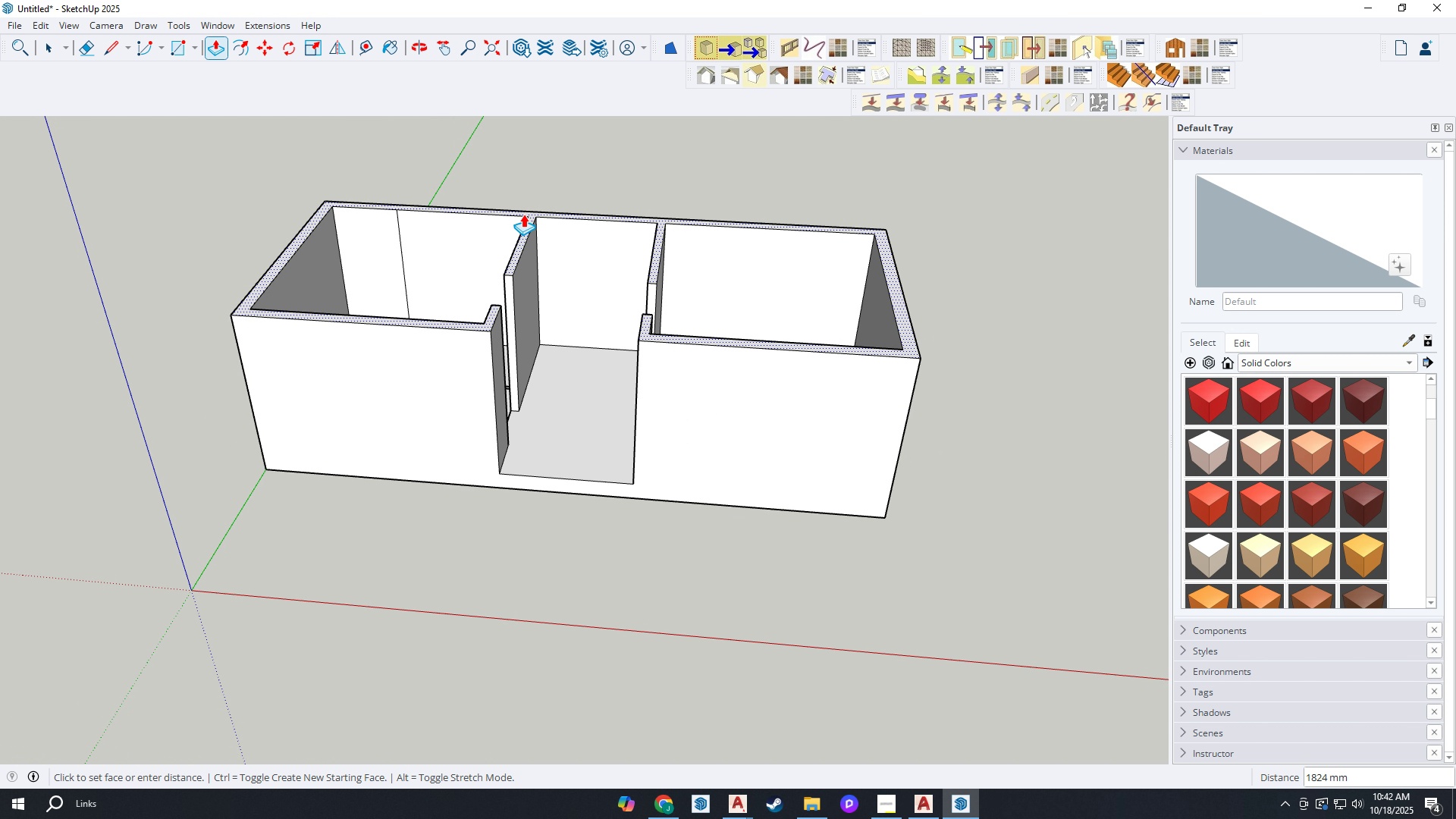 
type(3000)
 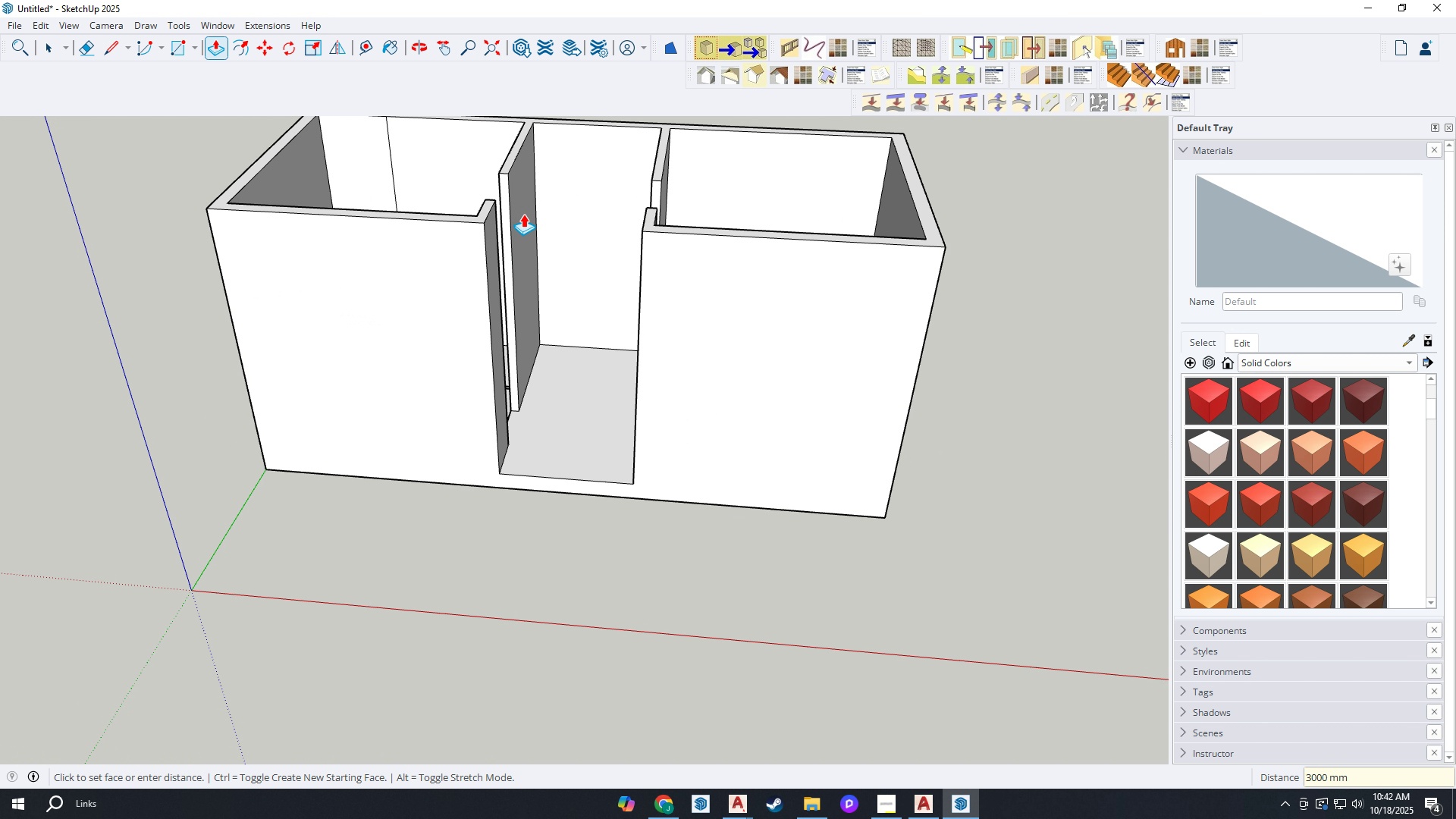 
key(Enter)
 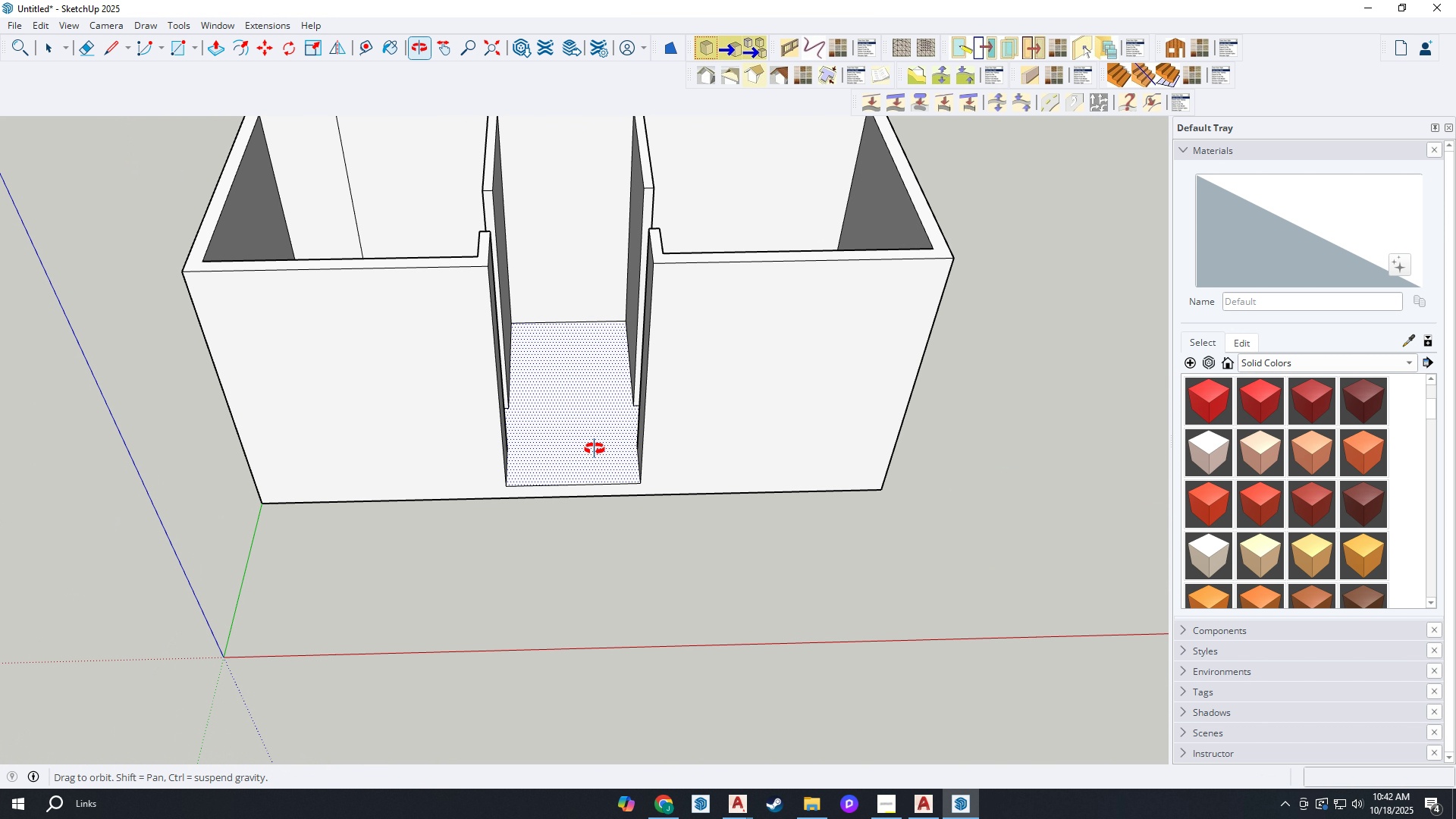 
scroll: coordinate [604, 426], scroll_direction: down, amount: 1.0
 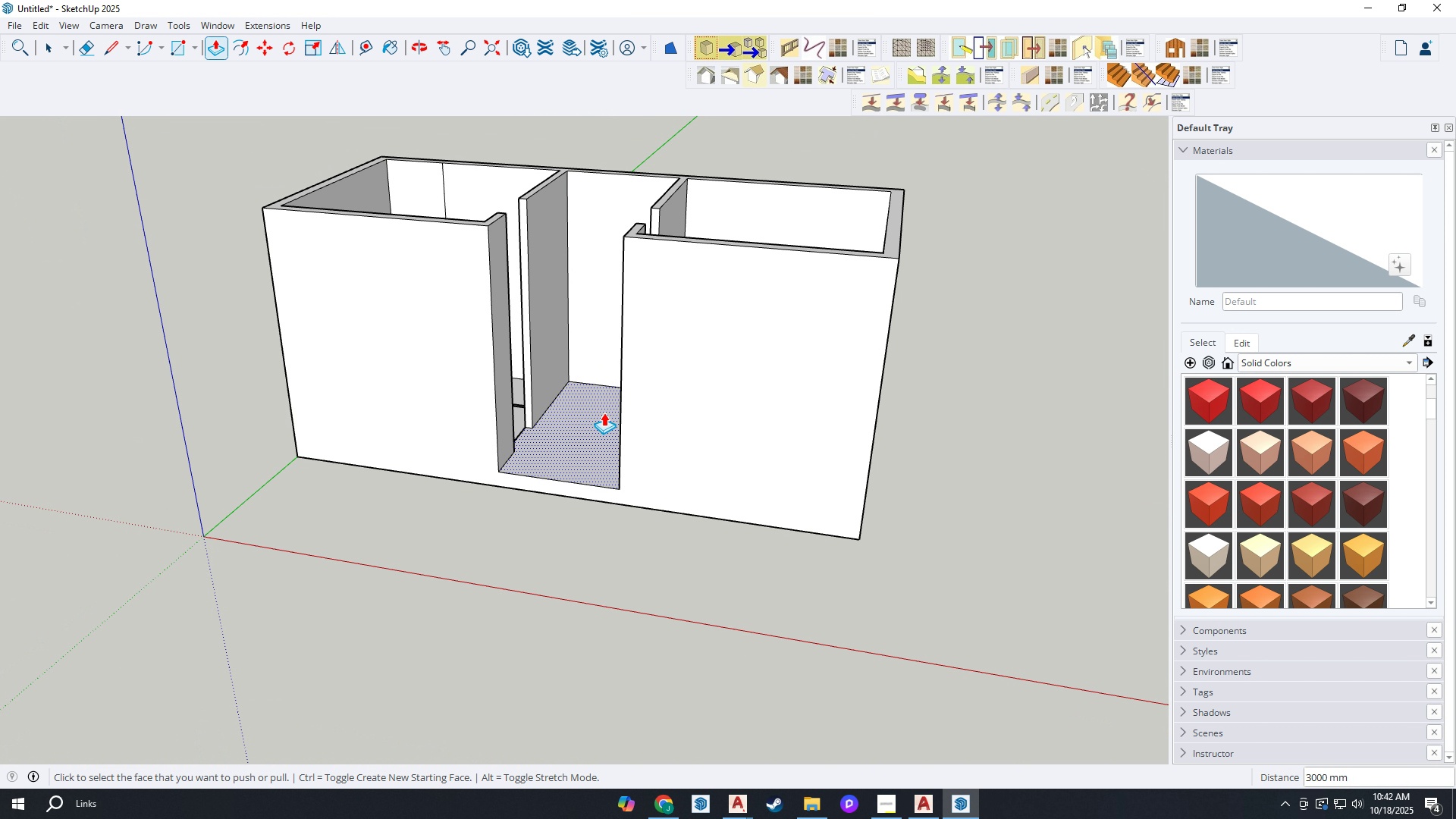 
key(Control+Z)
 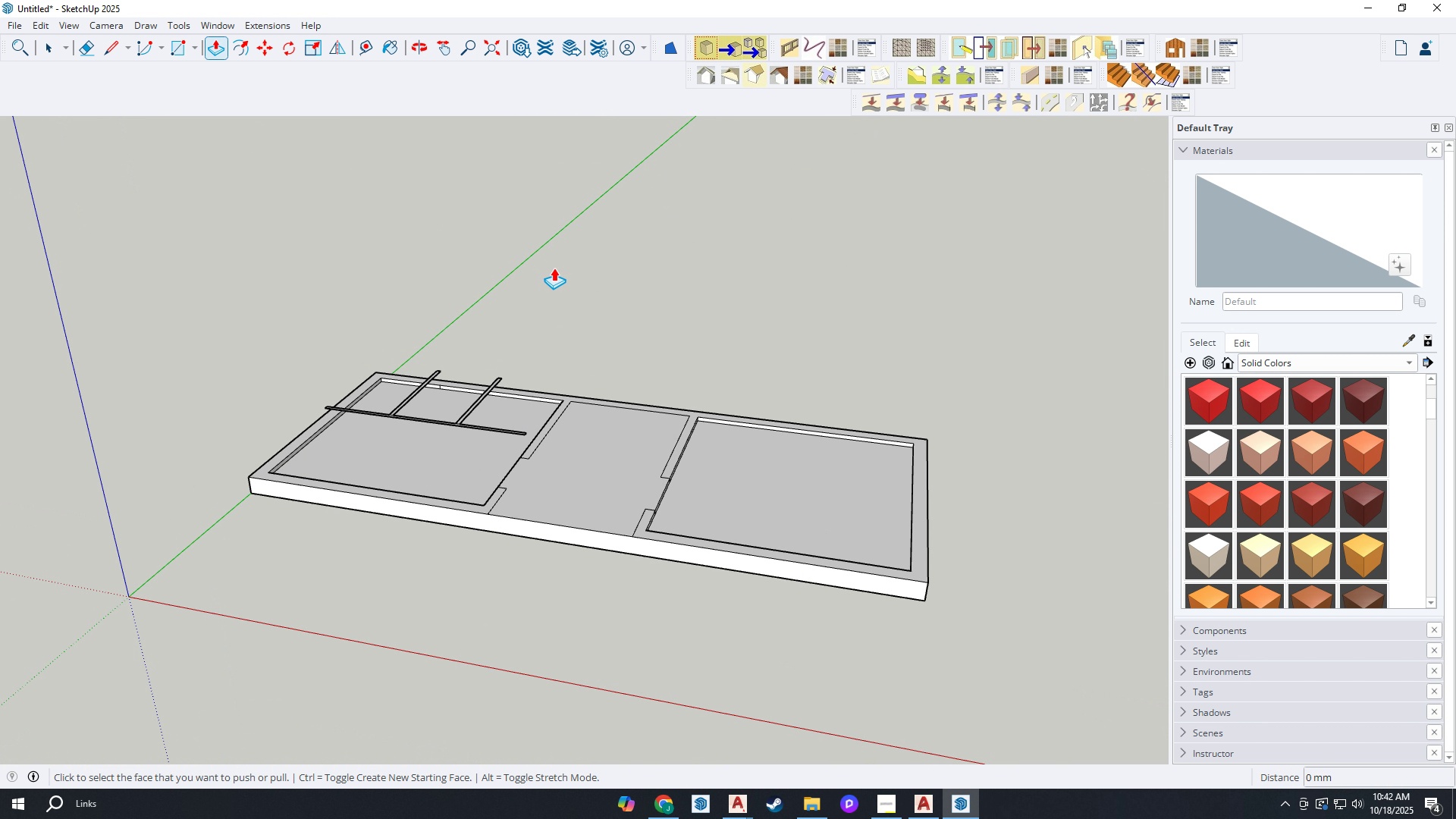 
scroll: coordinate [561, 425], scroll_direction: up, amount: 5.0
 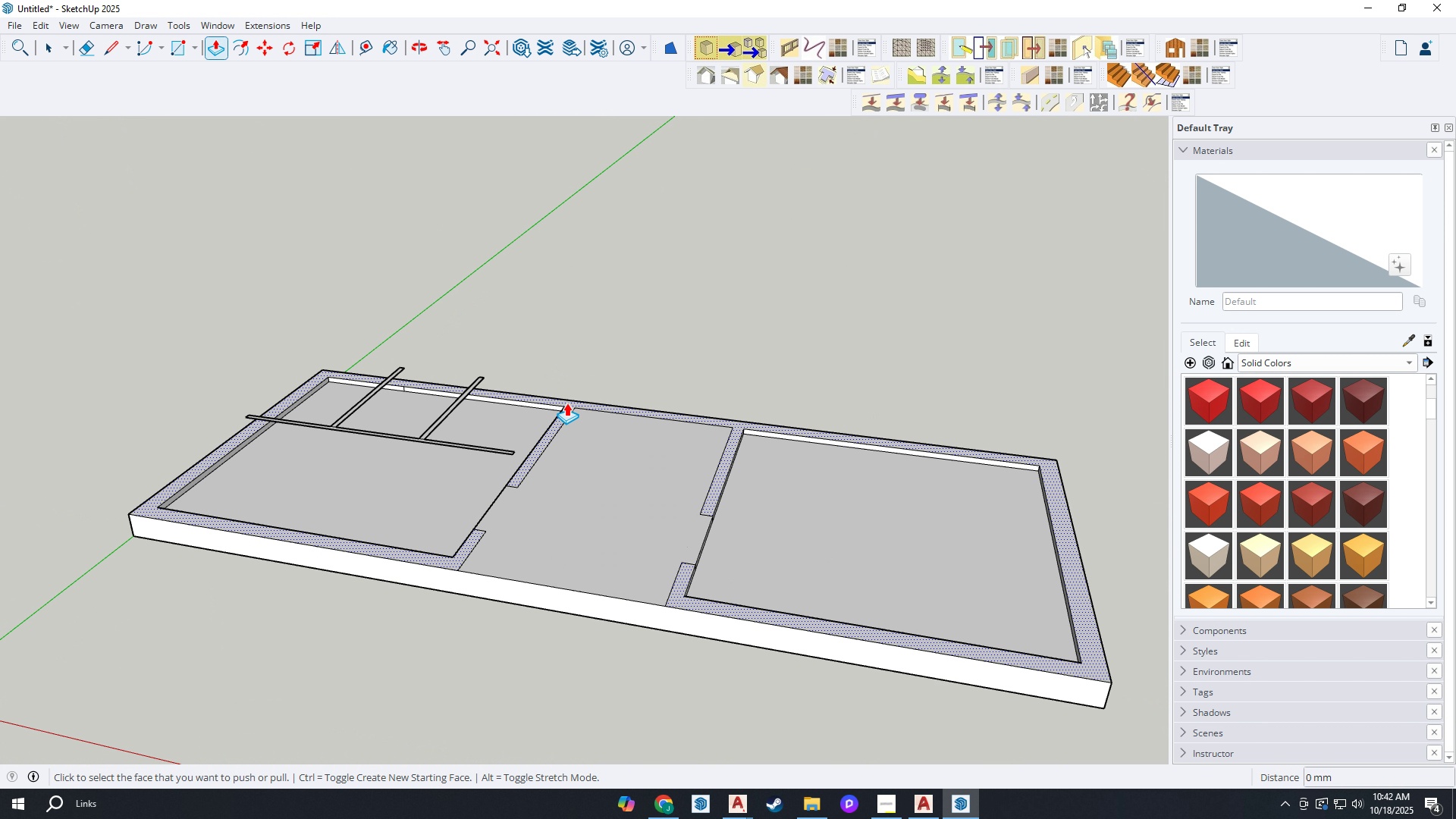 
left_click([566, 403])
 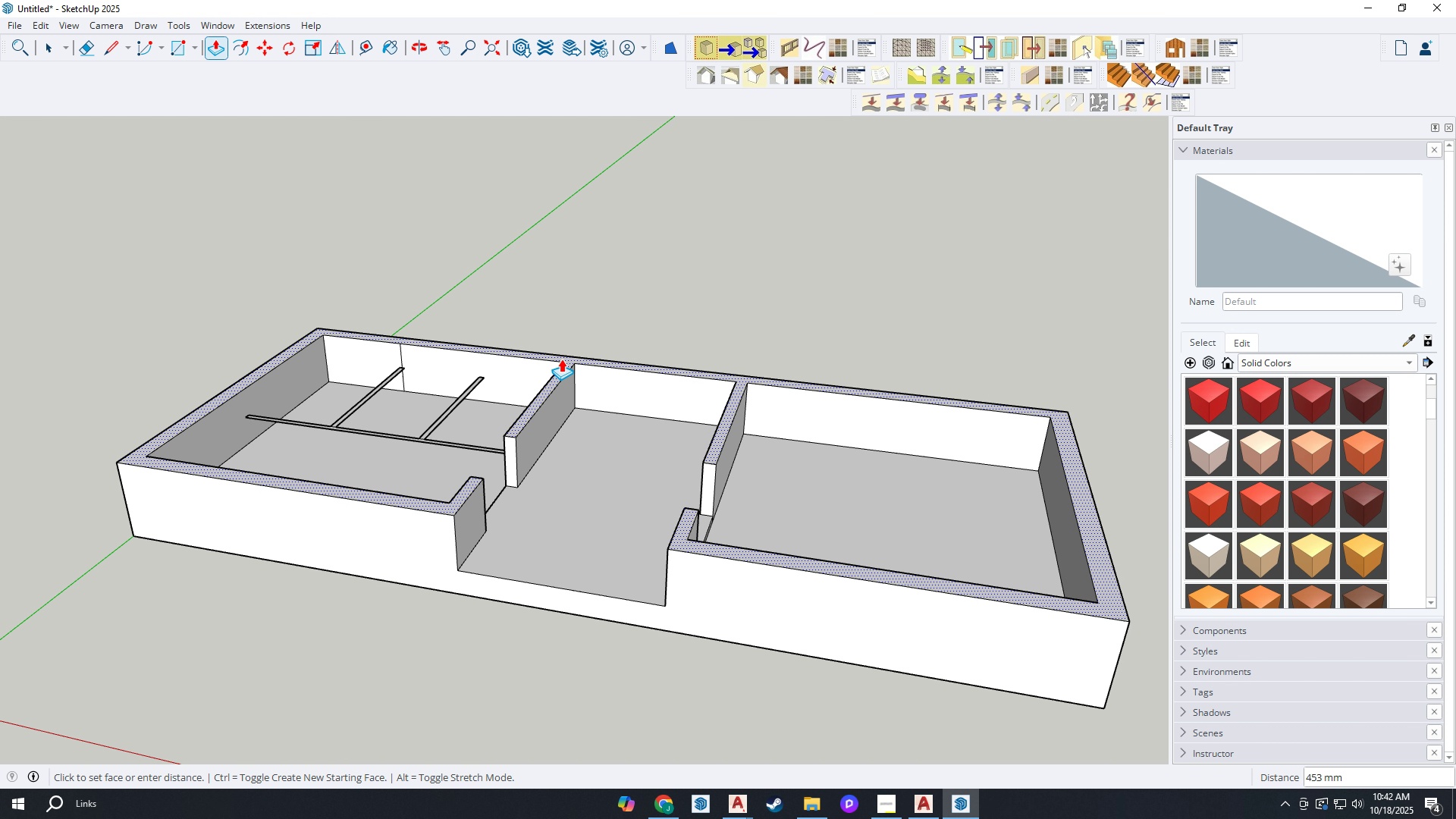 
type(2500)
 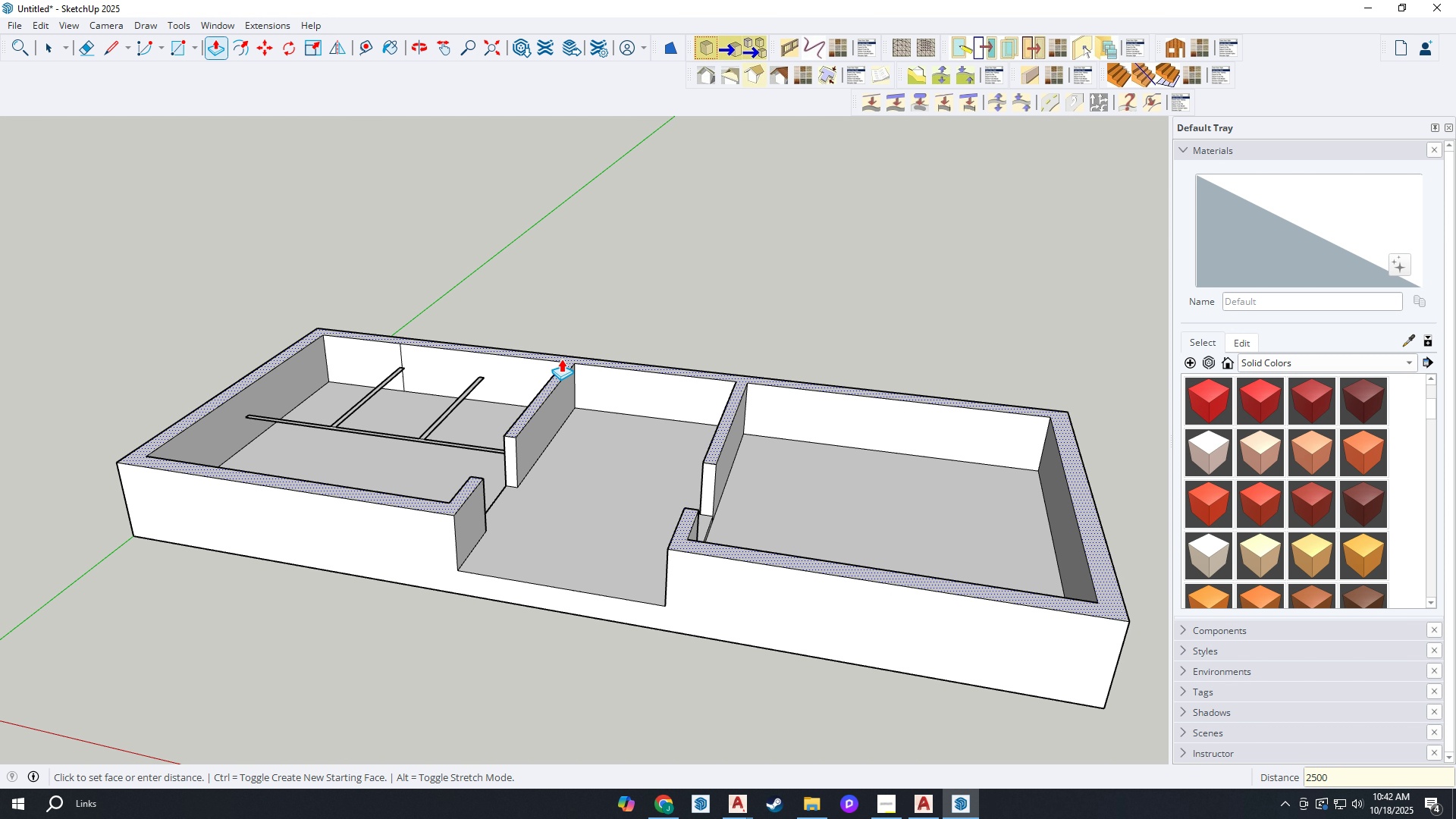 
key(Enter)
 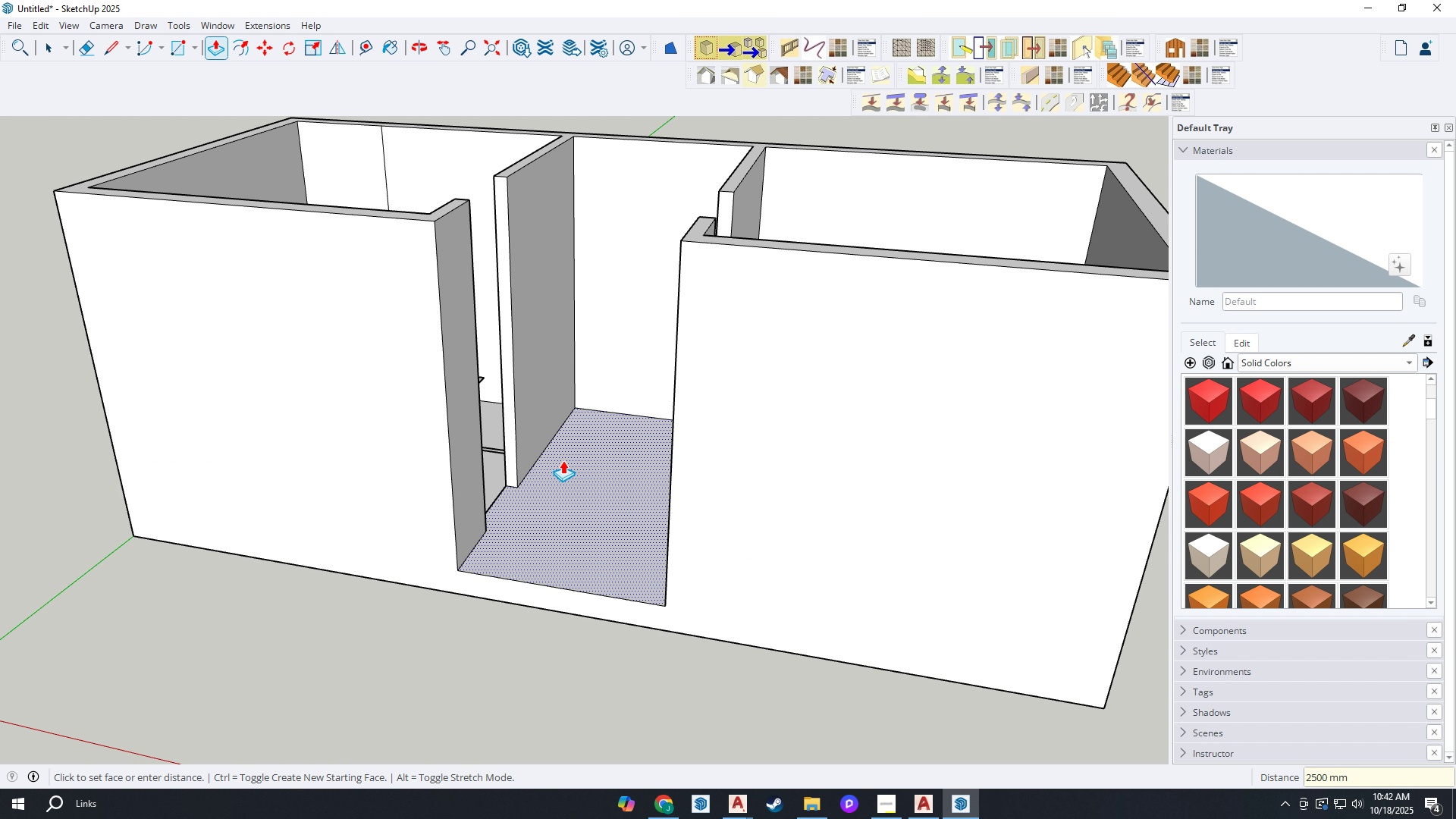 
scroll: coordinate [523, 369], scroll_direction: down, amount: 5.0
 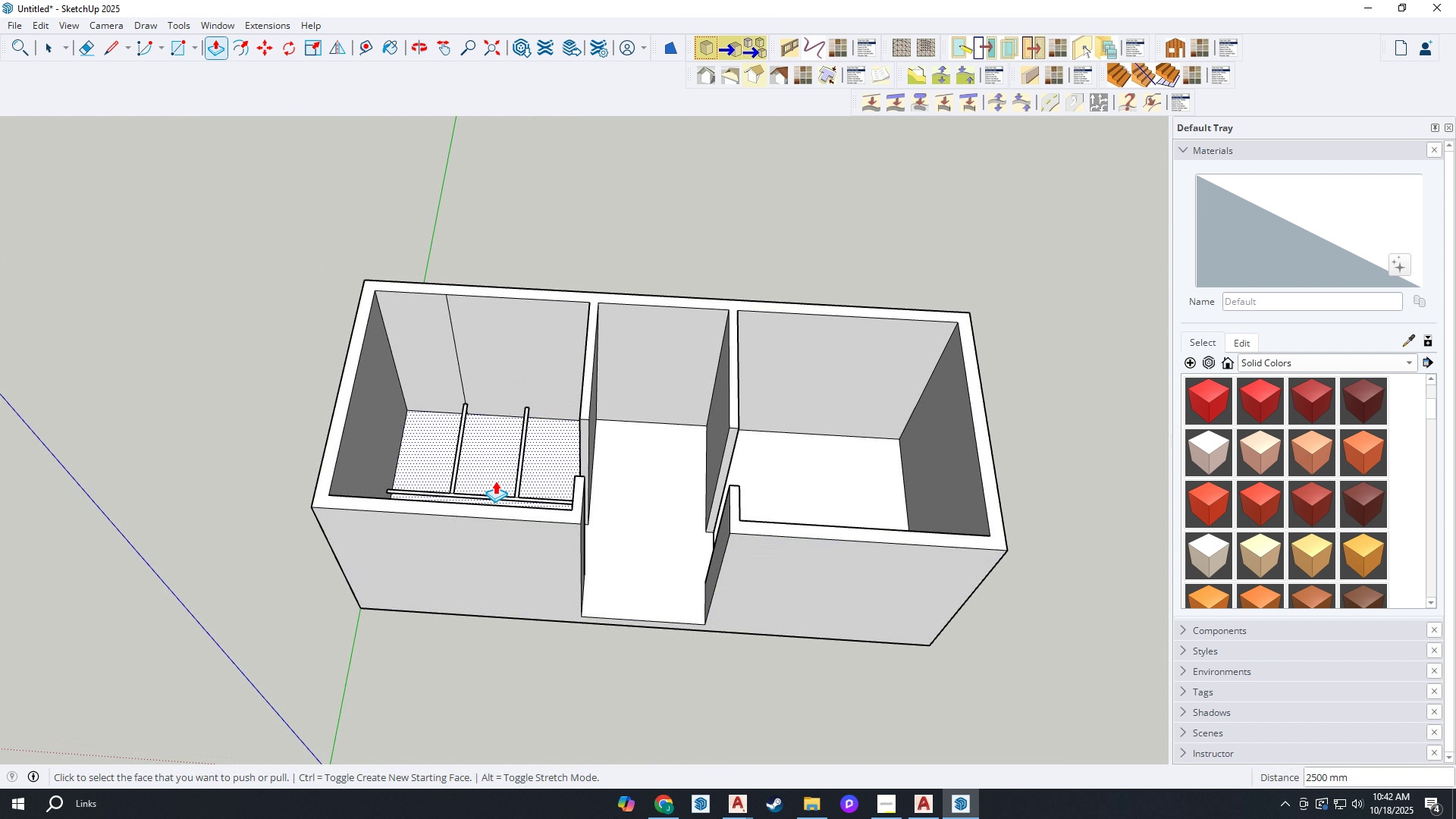 
scroll: coordinate [553, 513], scroll_direction: up, amount: 8.0
 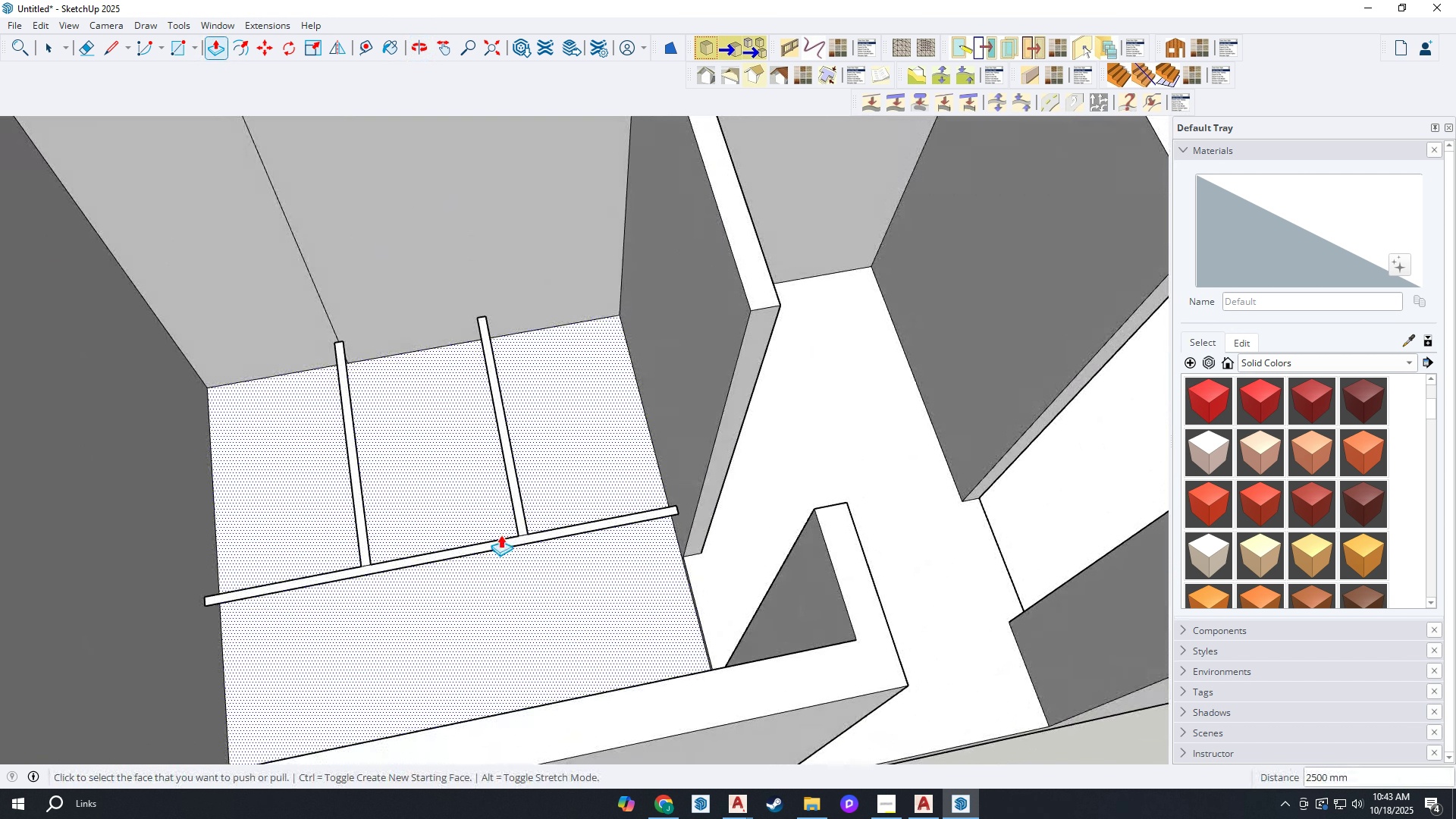 
scroll: coordinate [500, 524], scroll_direction: down, amount: 3.0
 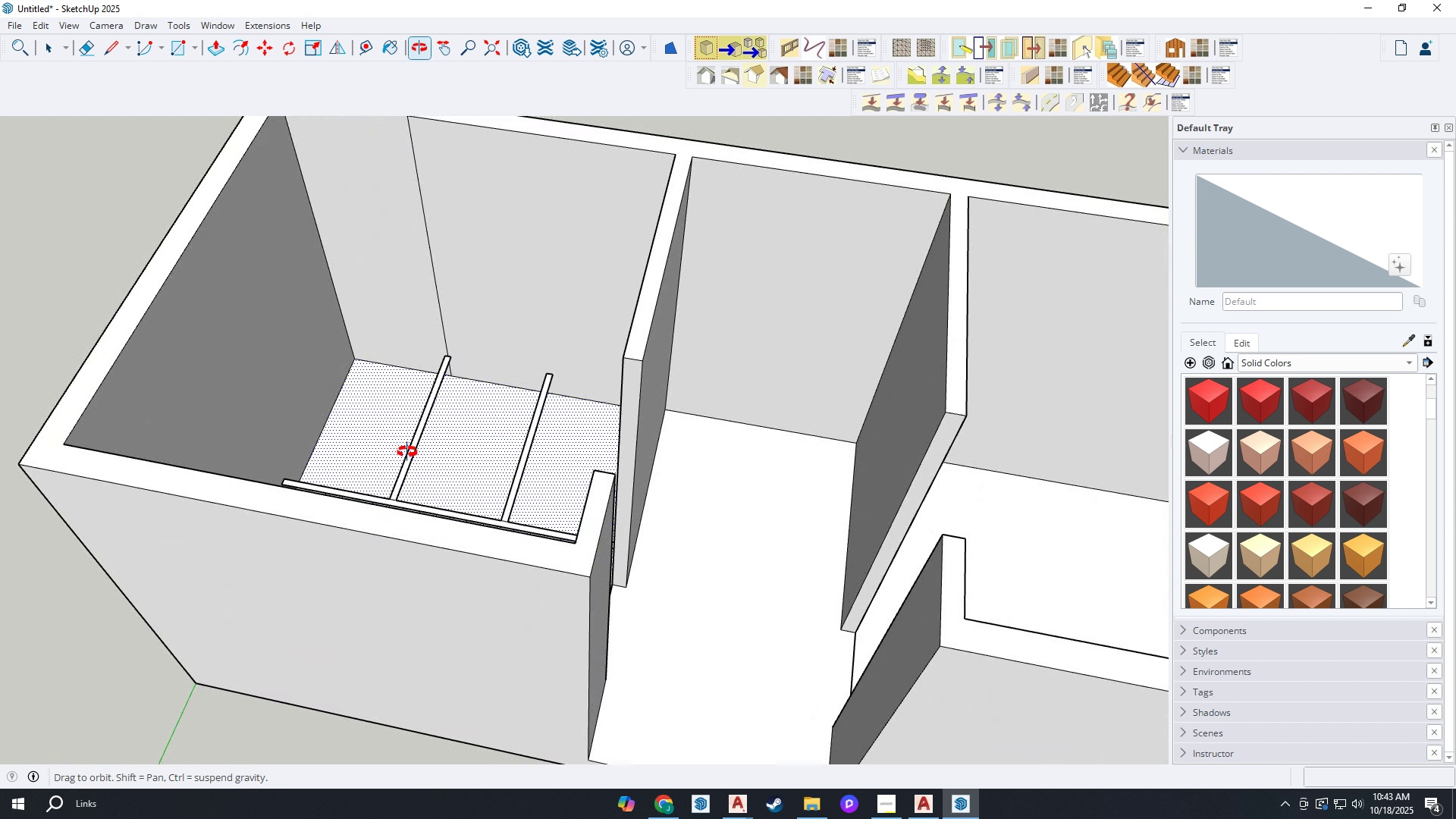 
scroll: coordinate [421, 507], scroll_direction: up, amount: 3.0
 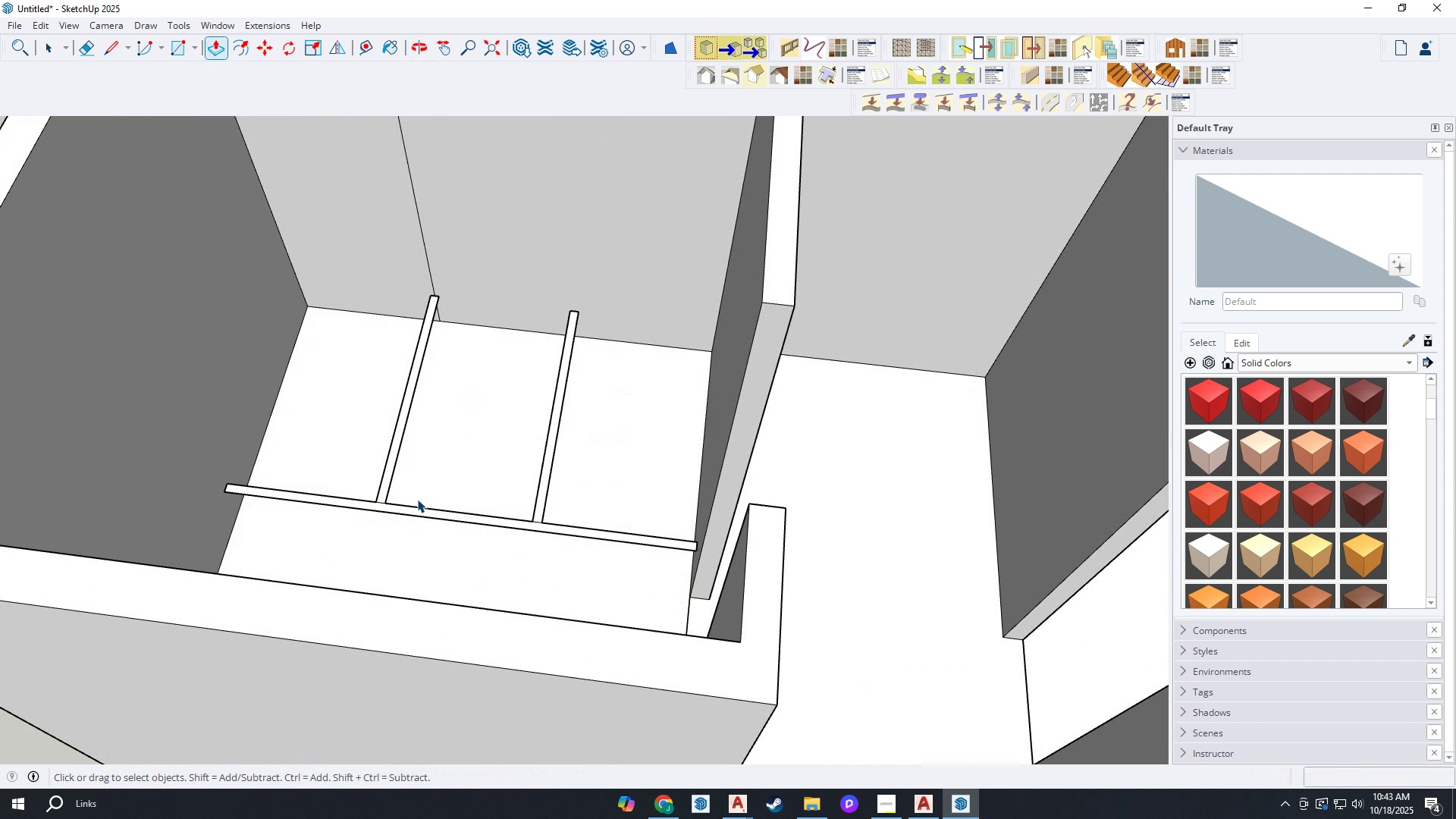 
key(Space)
 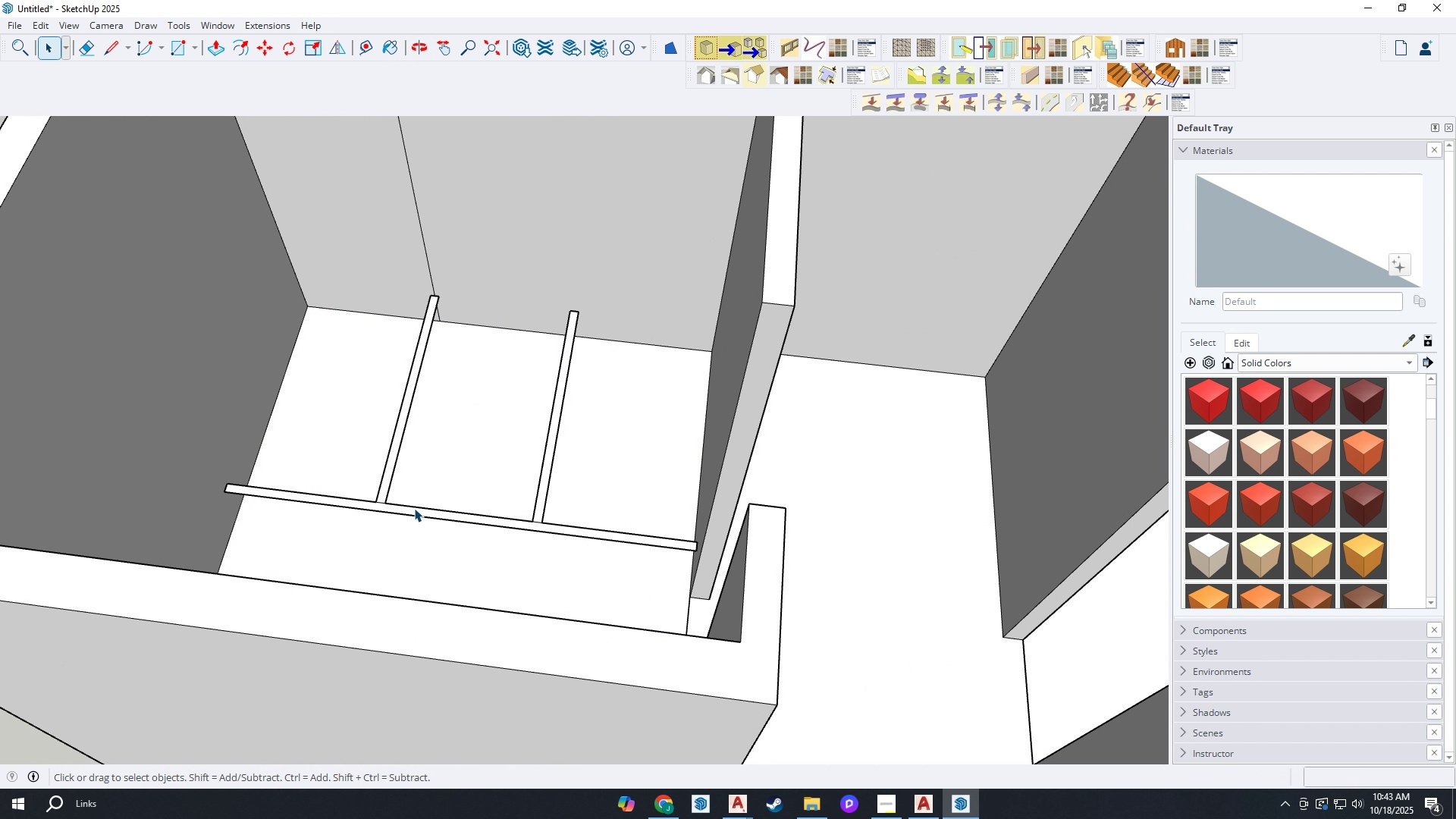 
left_click([414, 508])
 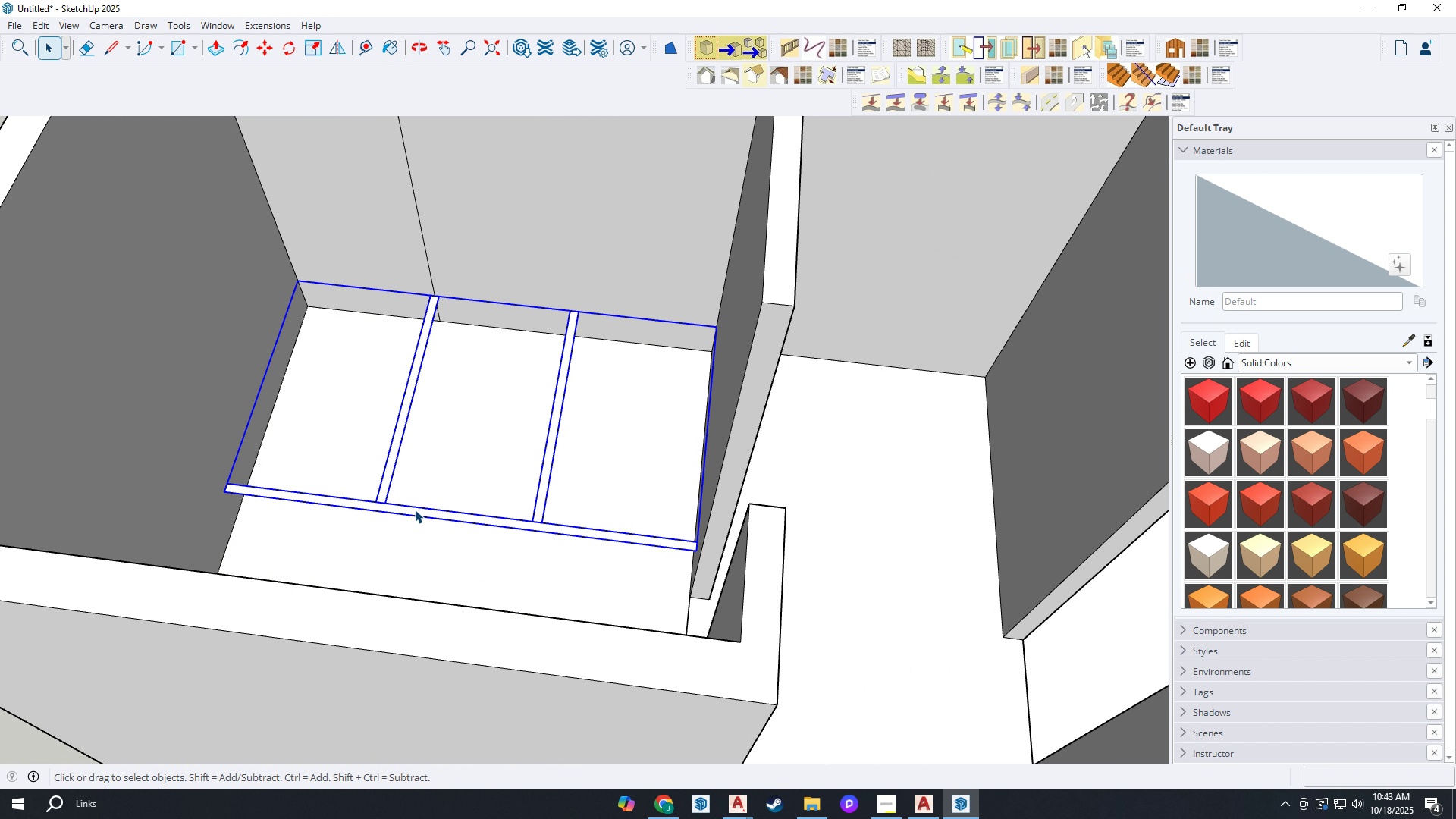 
scroll: coordinate [415, 510], scroll_direction: up, amount: 2.0
 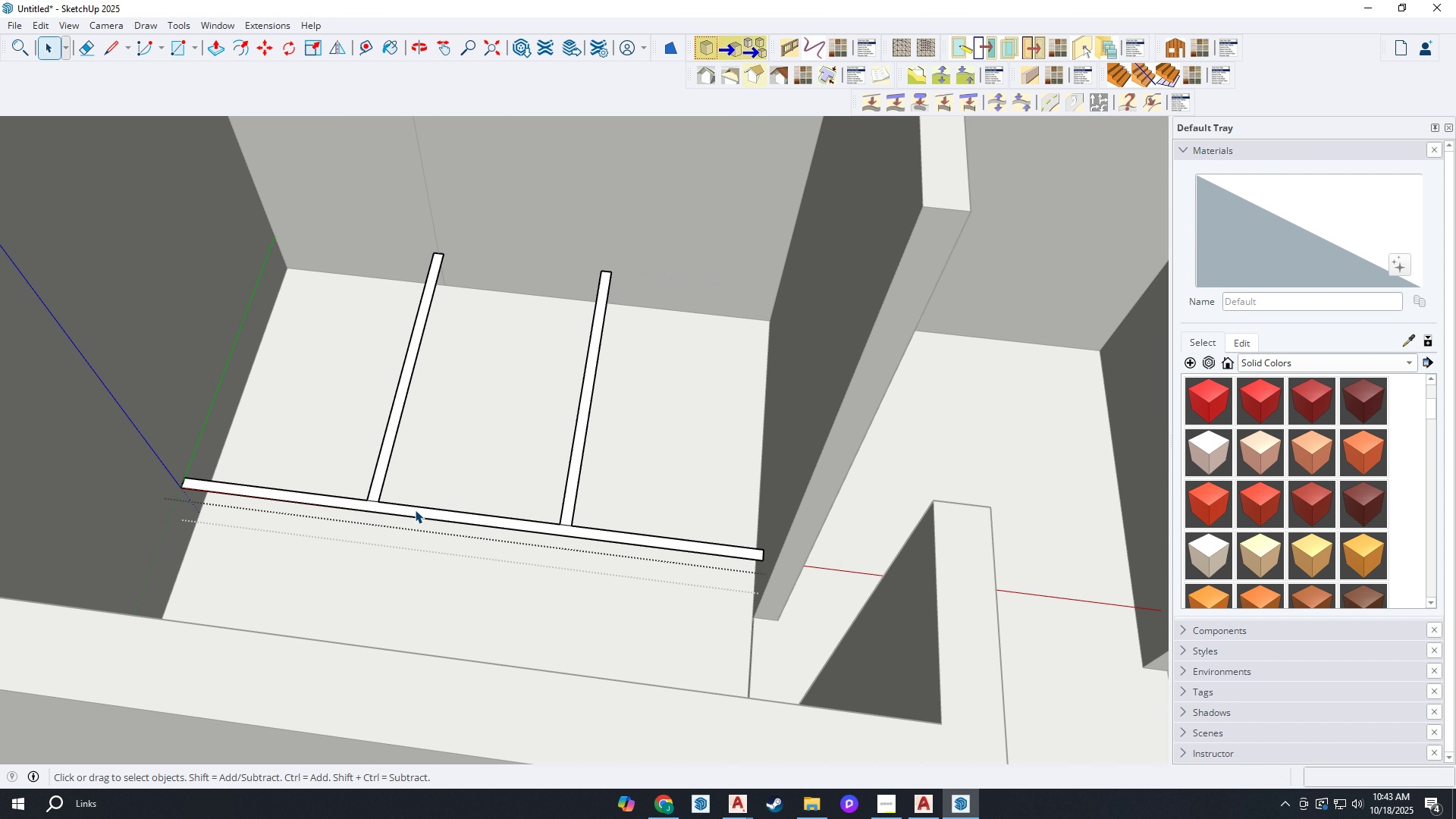 
double_click([415, 510])
 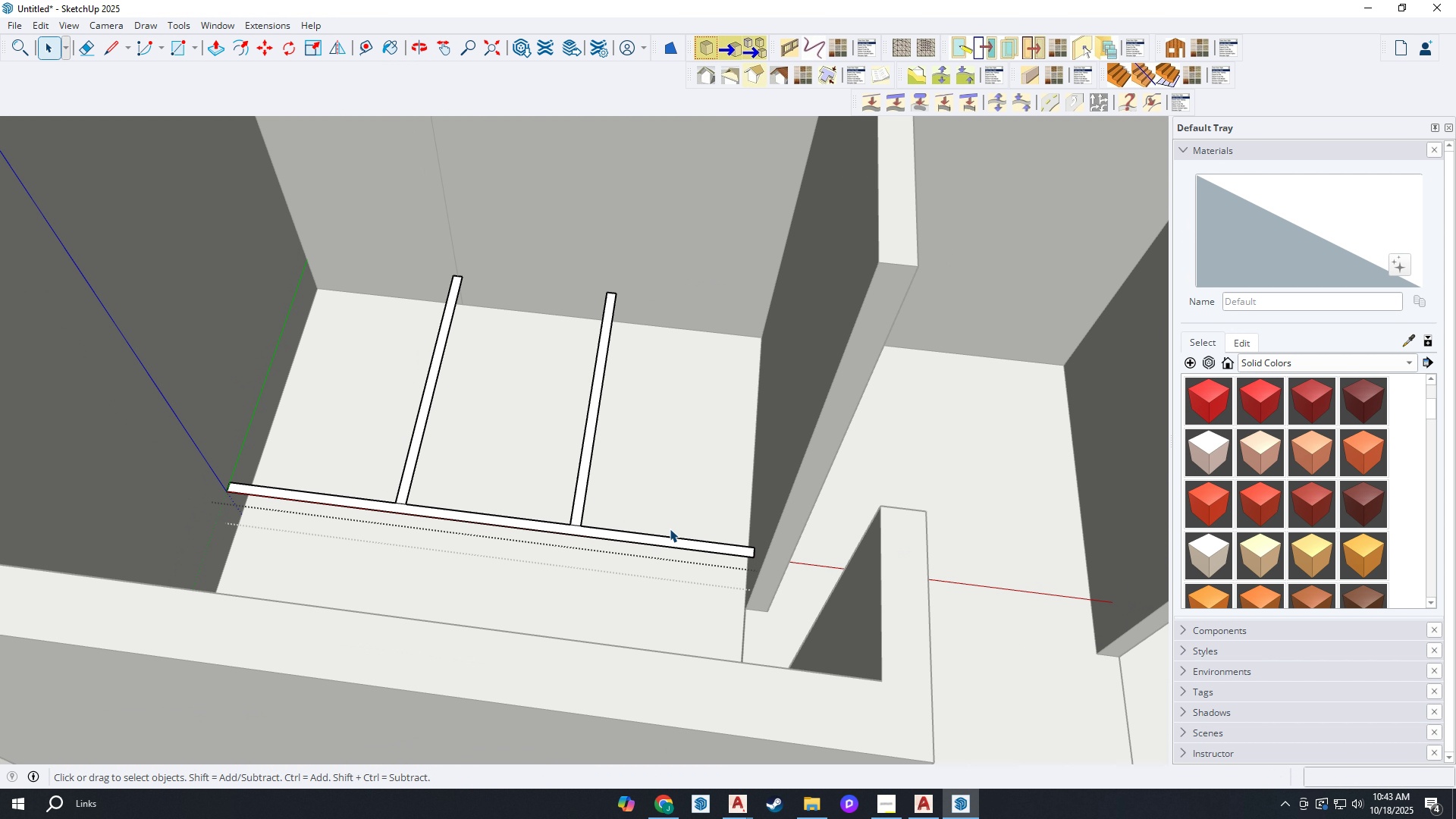 
scroll: coordinate [670, 529], scroll_direction: down, amount: 2.0
 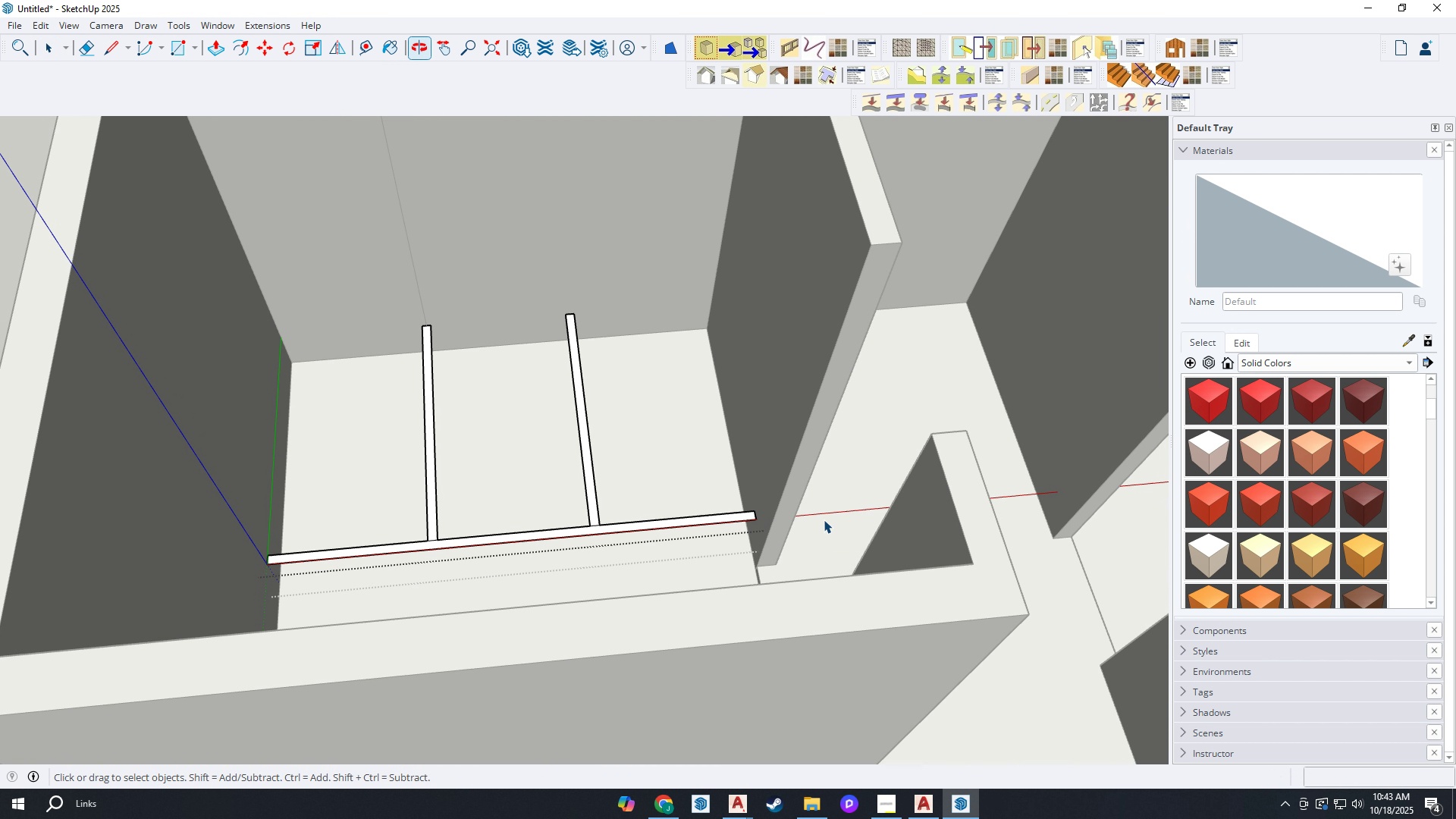 
scroll: coordinate [438, 555], scroll_direction: up, amount: 5.0
 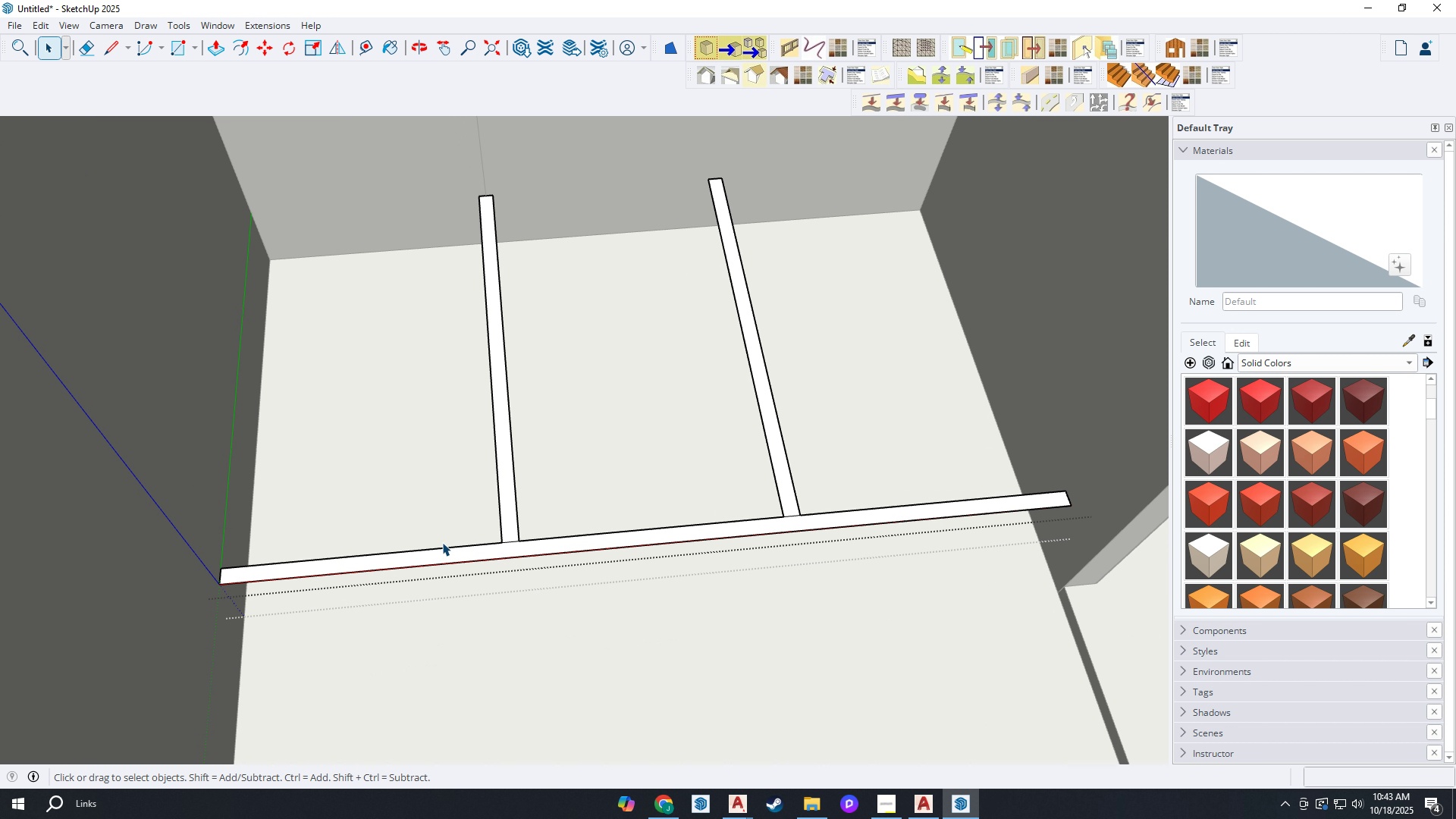 
key(T)
 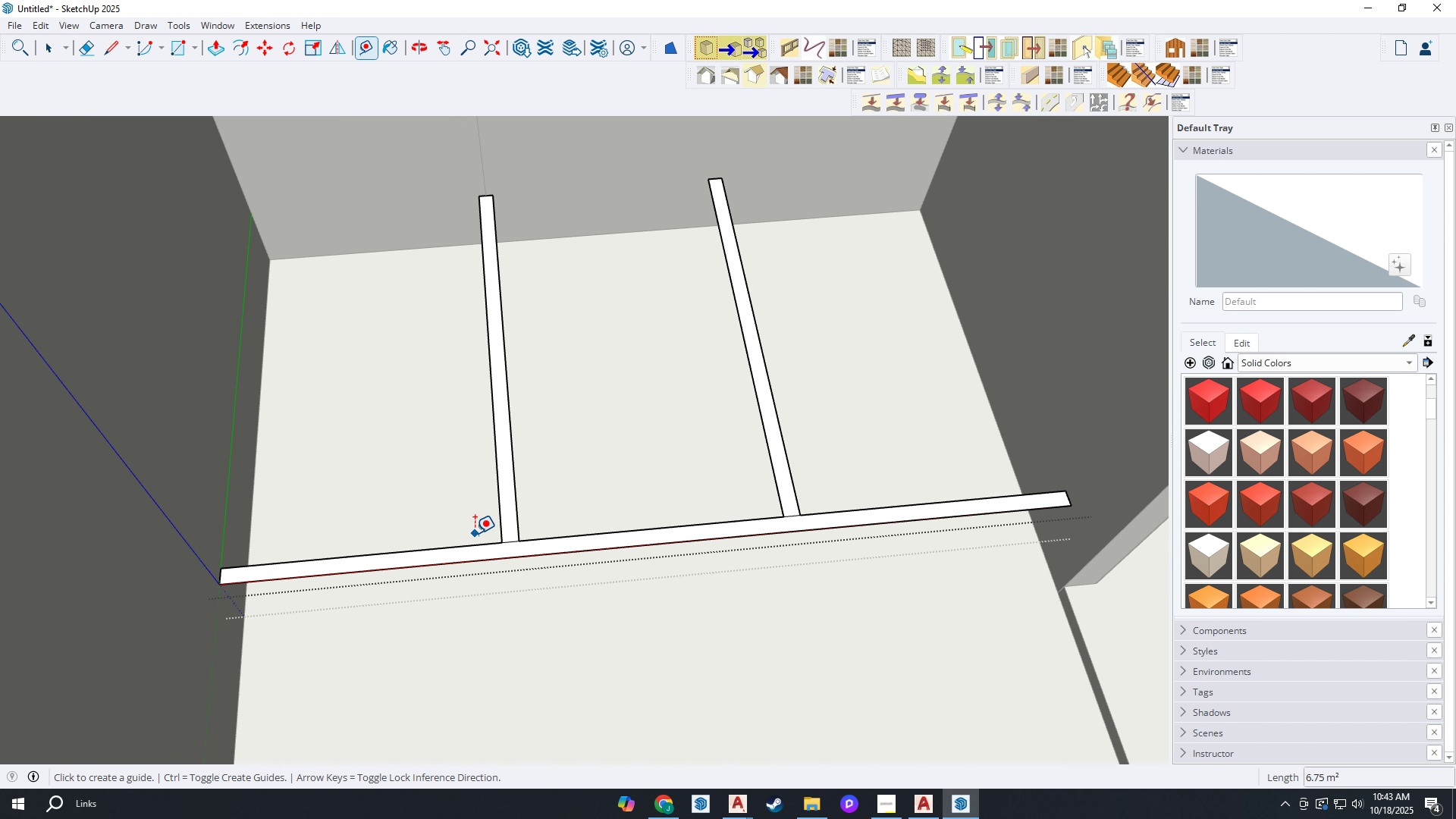 
scroll: coordinate [475, 533], scroll_direction: up, amount: 2.0
 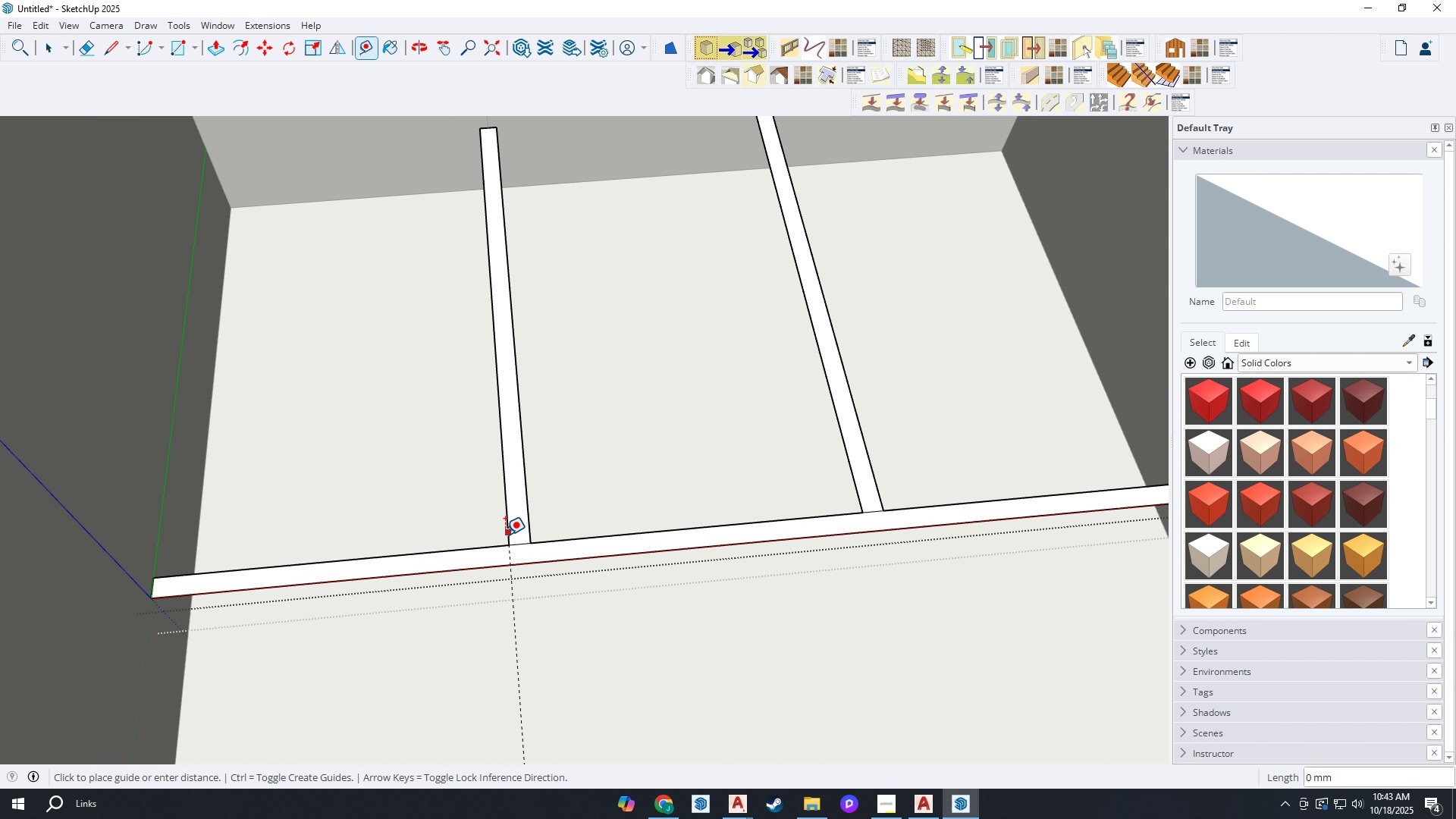 
double_click([505, 535])
 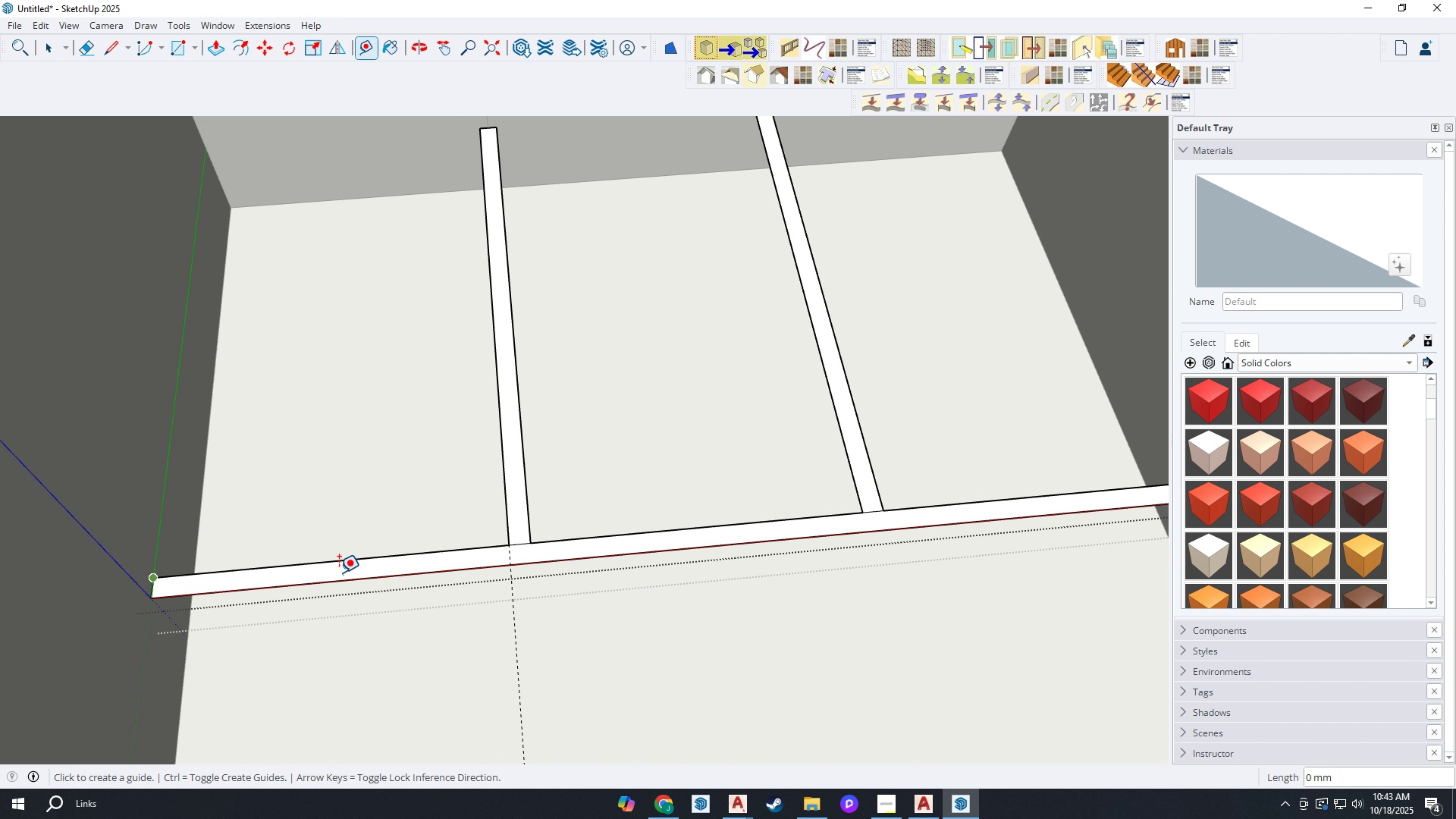 
scroll: coordinate [490, 554], scroll_direction: up, amount: 2.0
 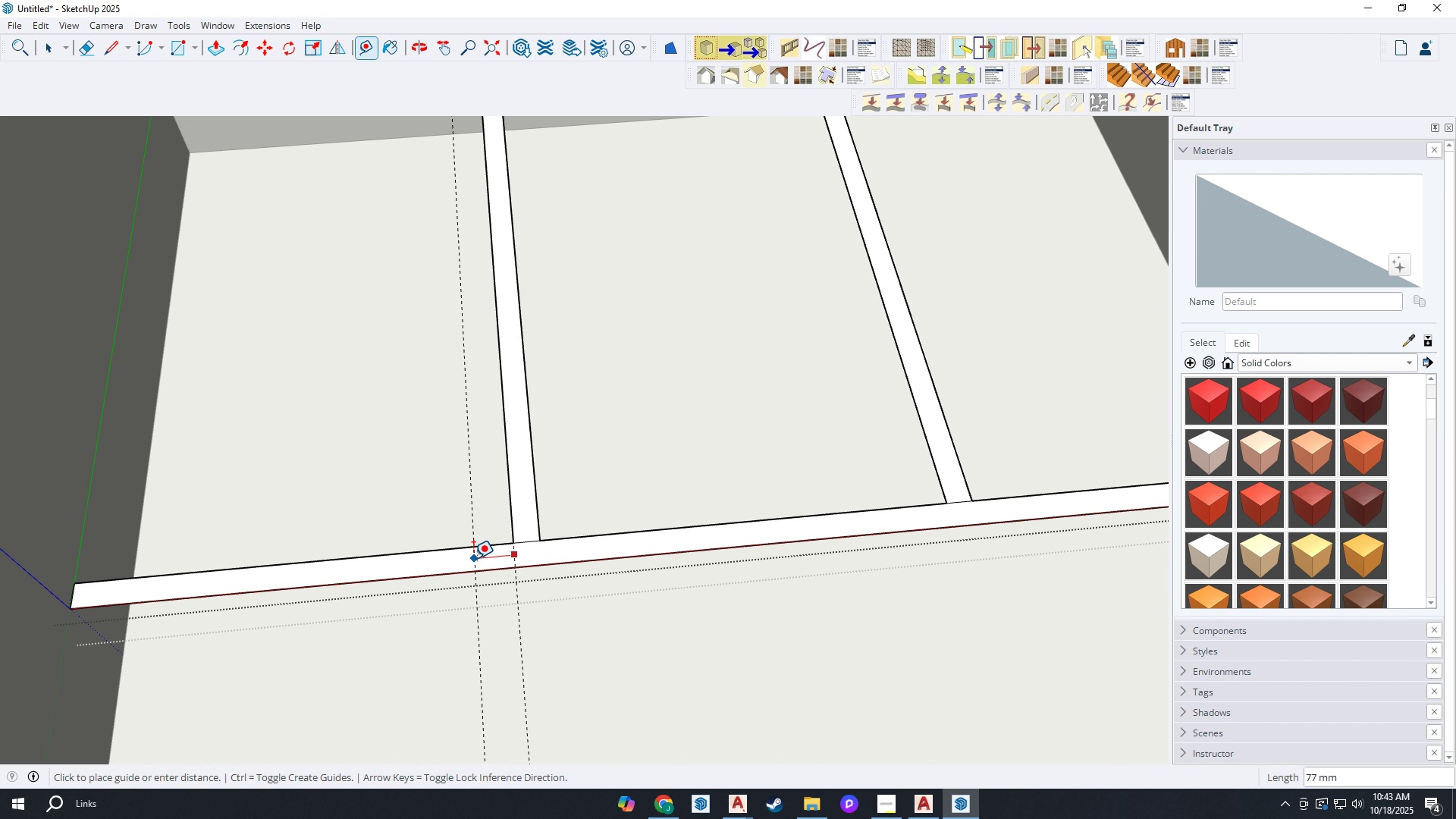 
key(Escape)
 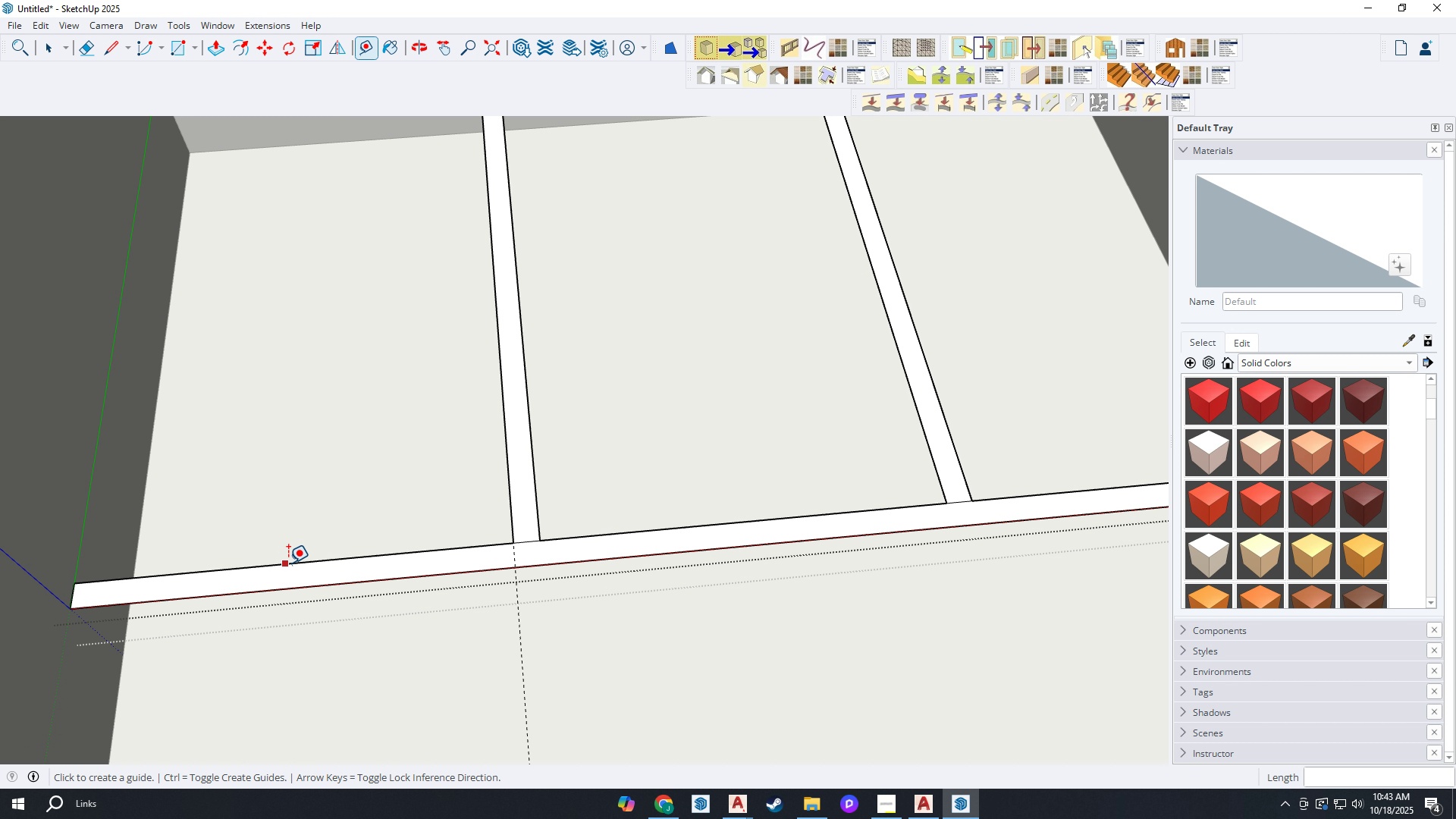 
left_click([295, 561])
 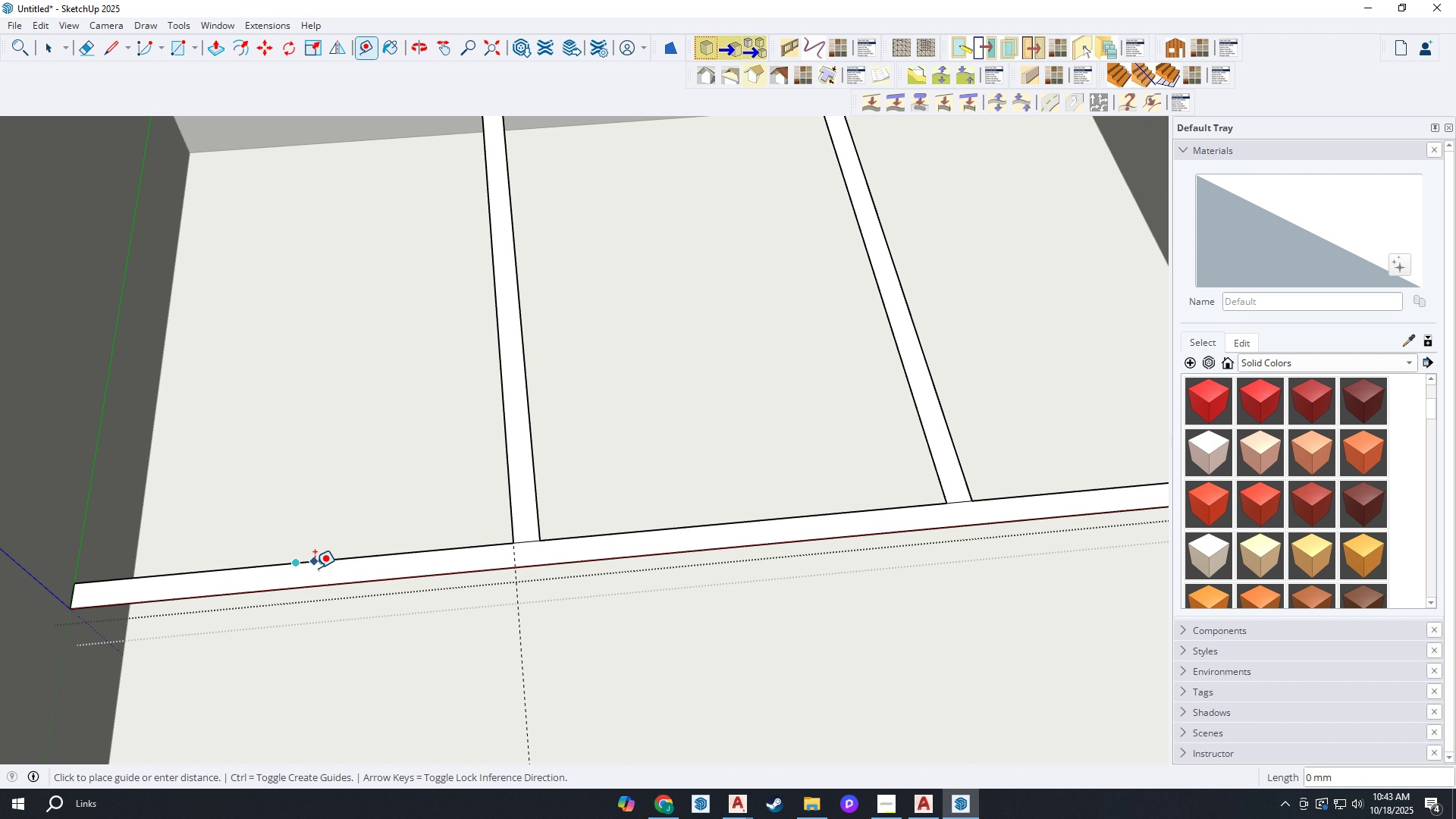 
key(Escape)
 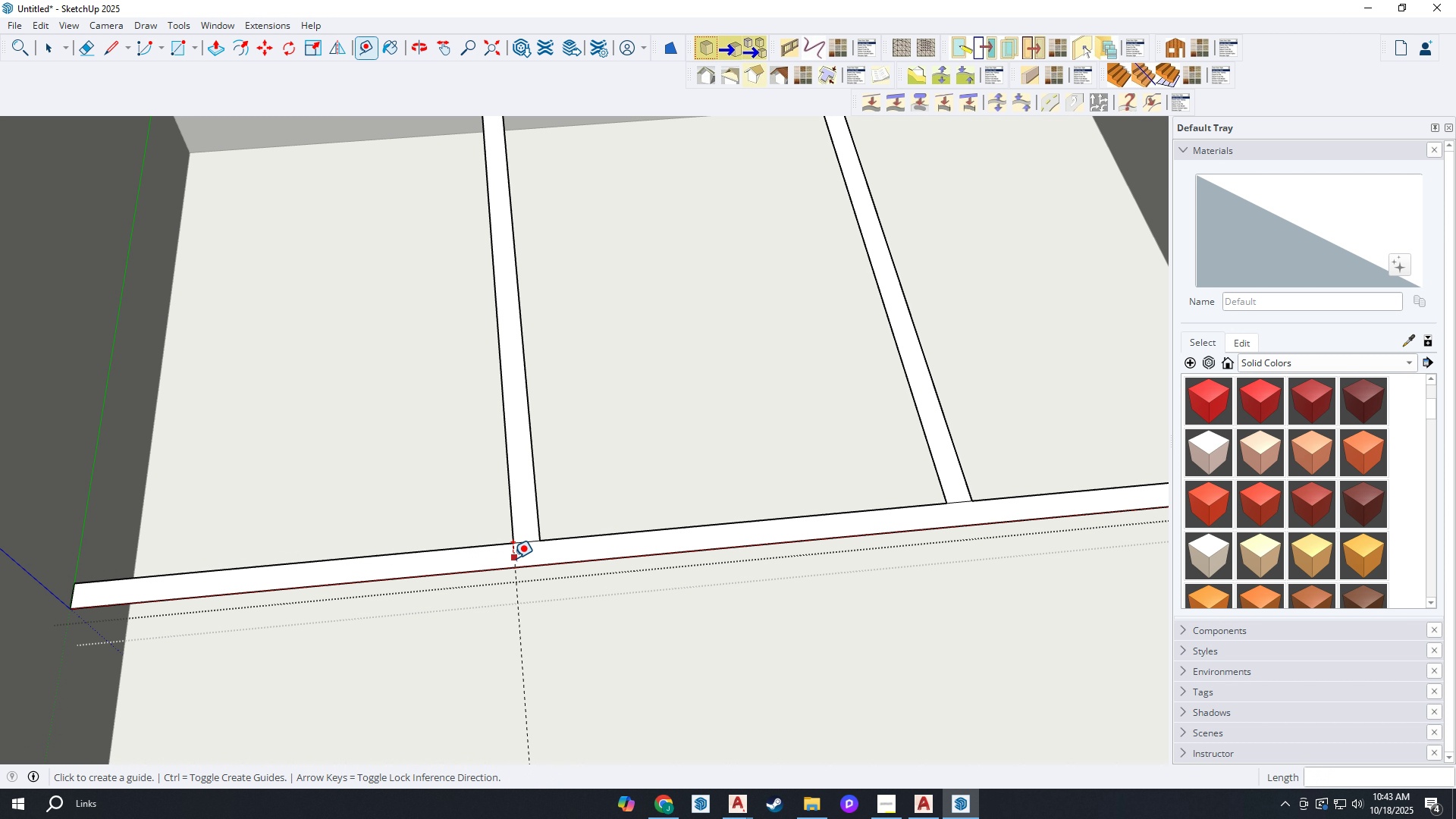 
left_click([513, 558])
 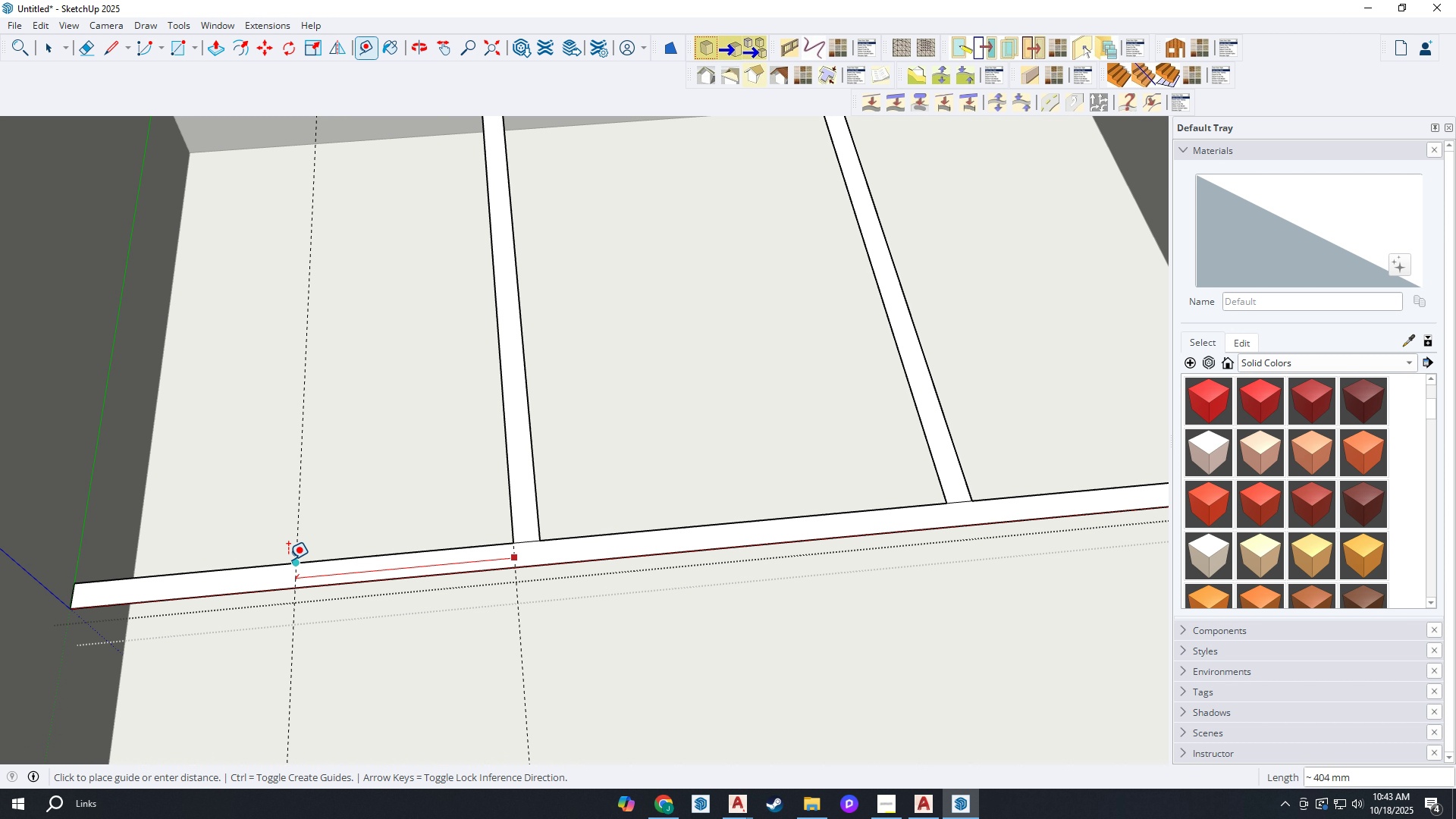 
left_click([292, 559])
 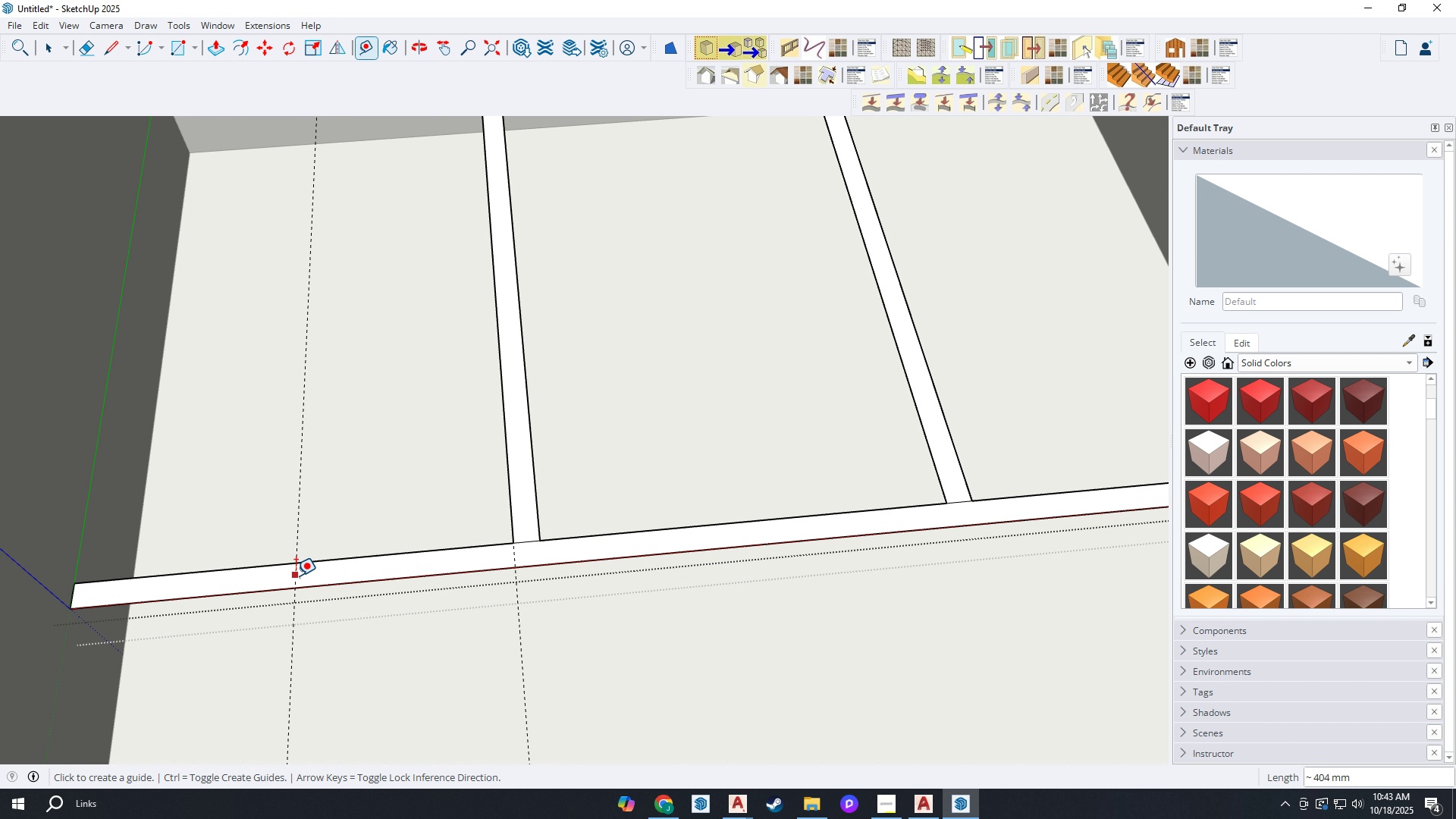 
left_click([296, 576])
 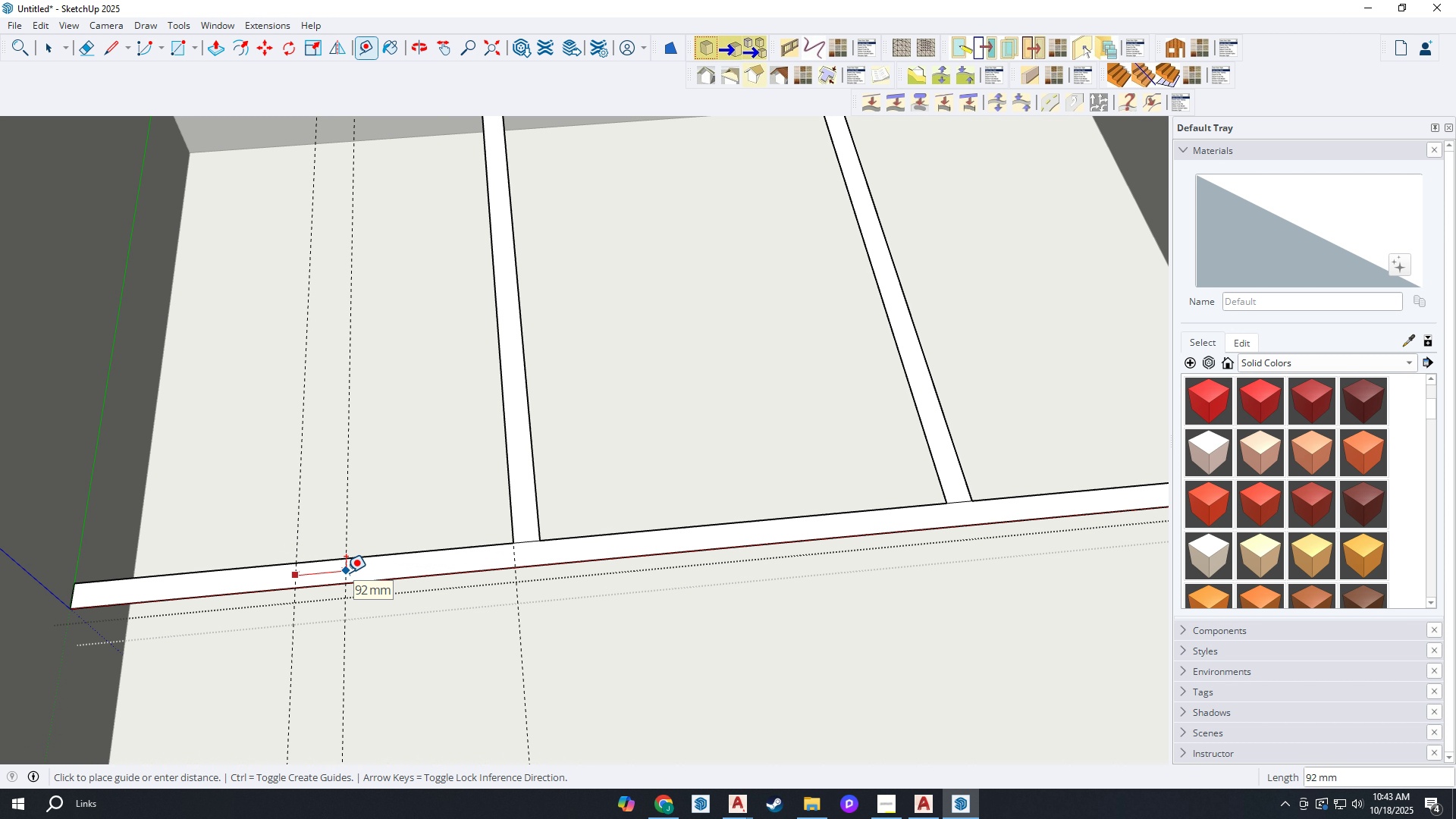 
type(350)
 